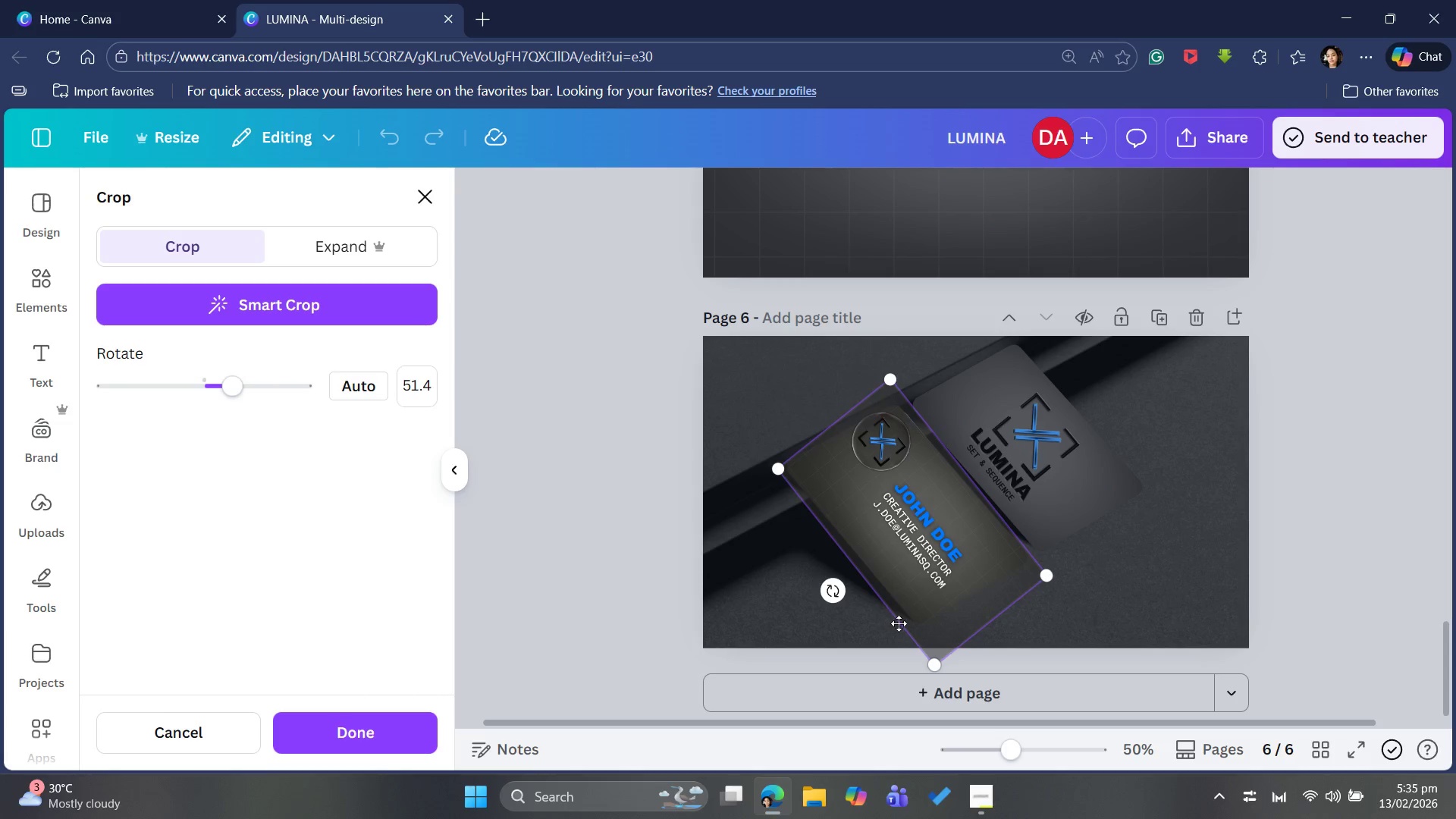 
left_click_drag(start_coordinate=[934, 626], to_coordinate=[926, 639])
 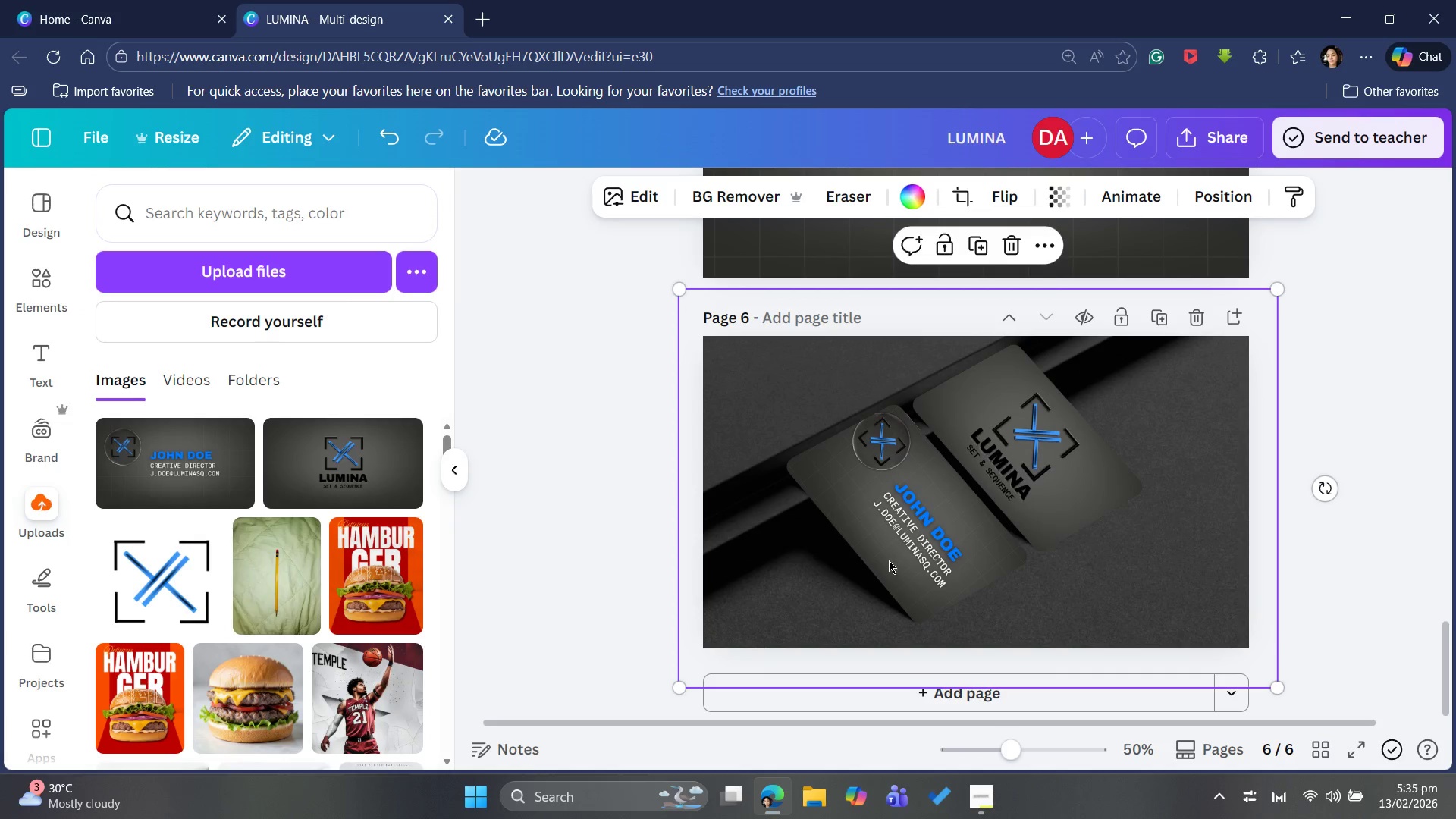 
left_click([911, 511])
 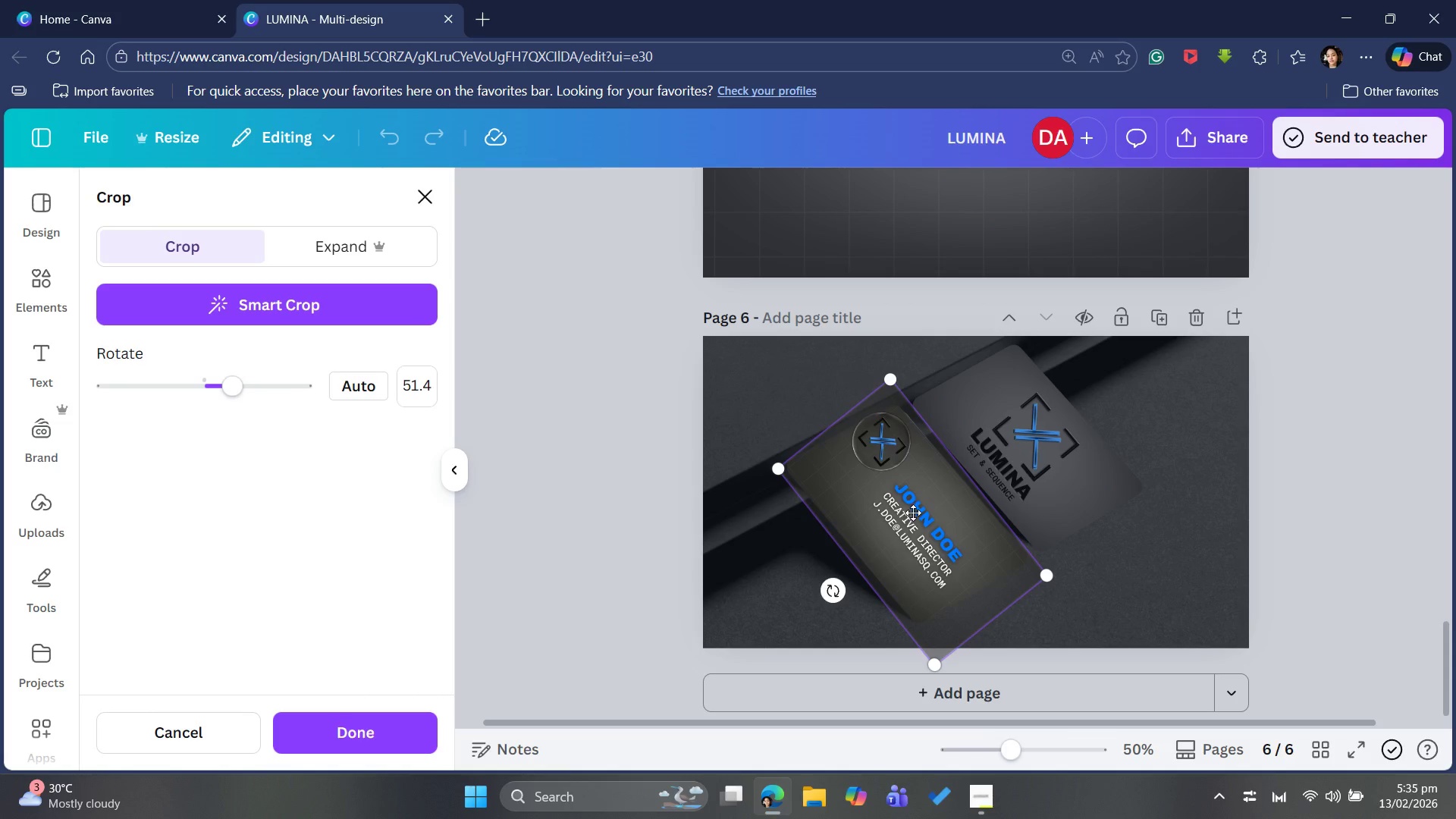 
left_click_drag(start_coordinate=[915, 513], to_coordinate=[924, 522])
 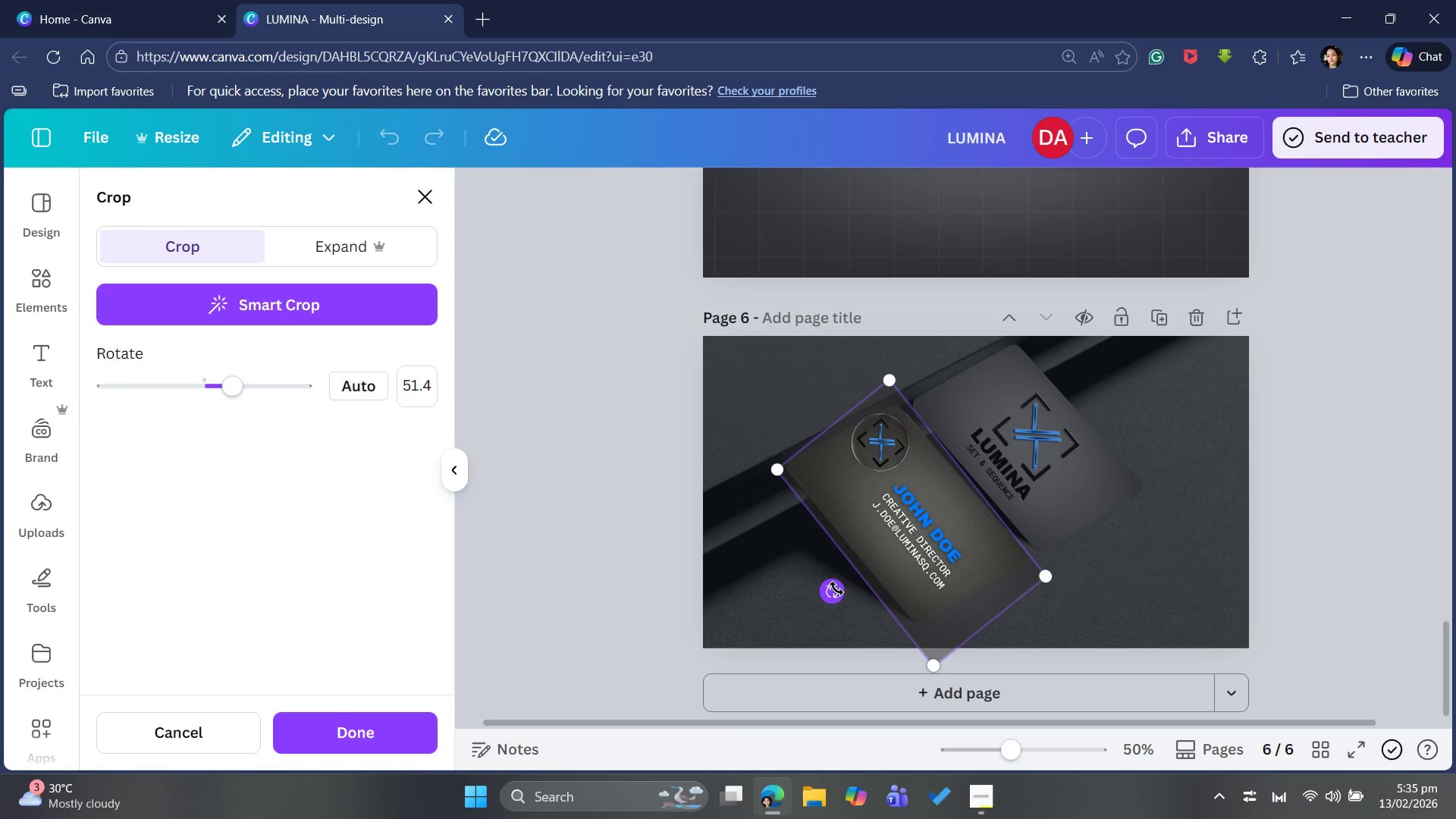 
left_click_drag(start_coordinate=[836, 588], to_coordinate=[828, 592])
 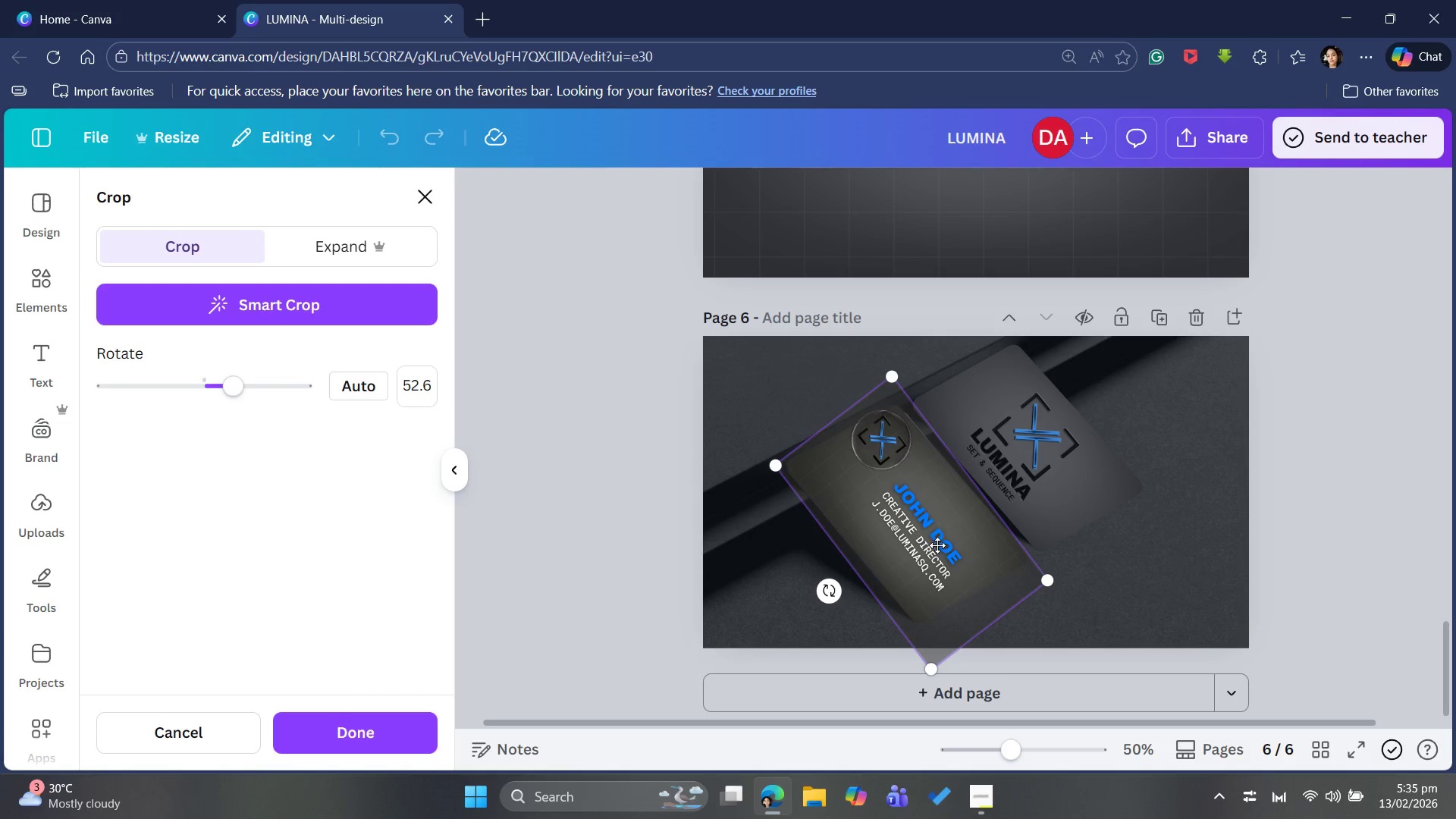 
left_click_drag(start_coordinate=[935, 538], to_coordinate=[941, 596])
 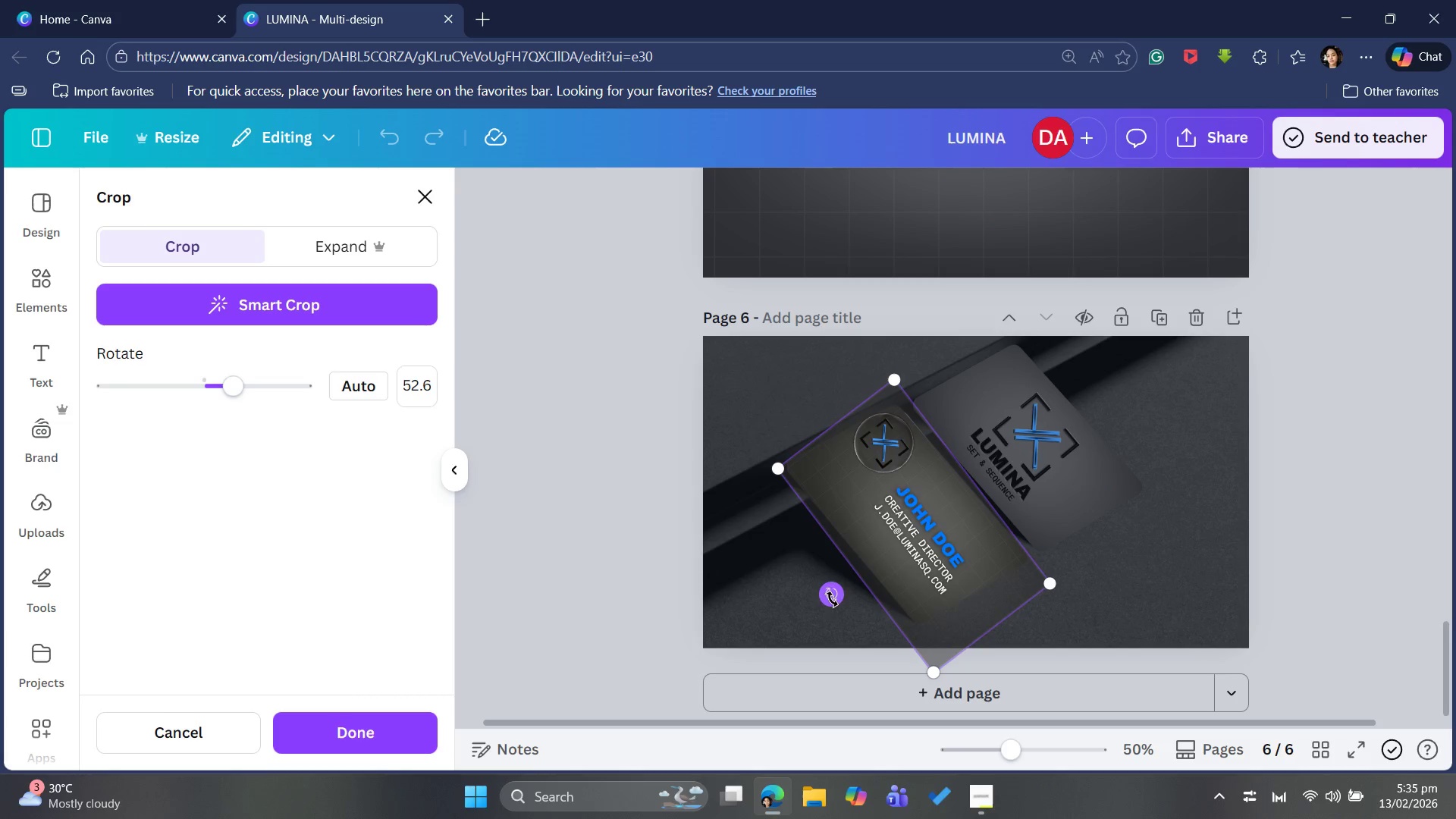 
left_click_drag(start_coordinate=[830, 595], to_coordinate=[826, 602])
 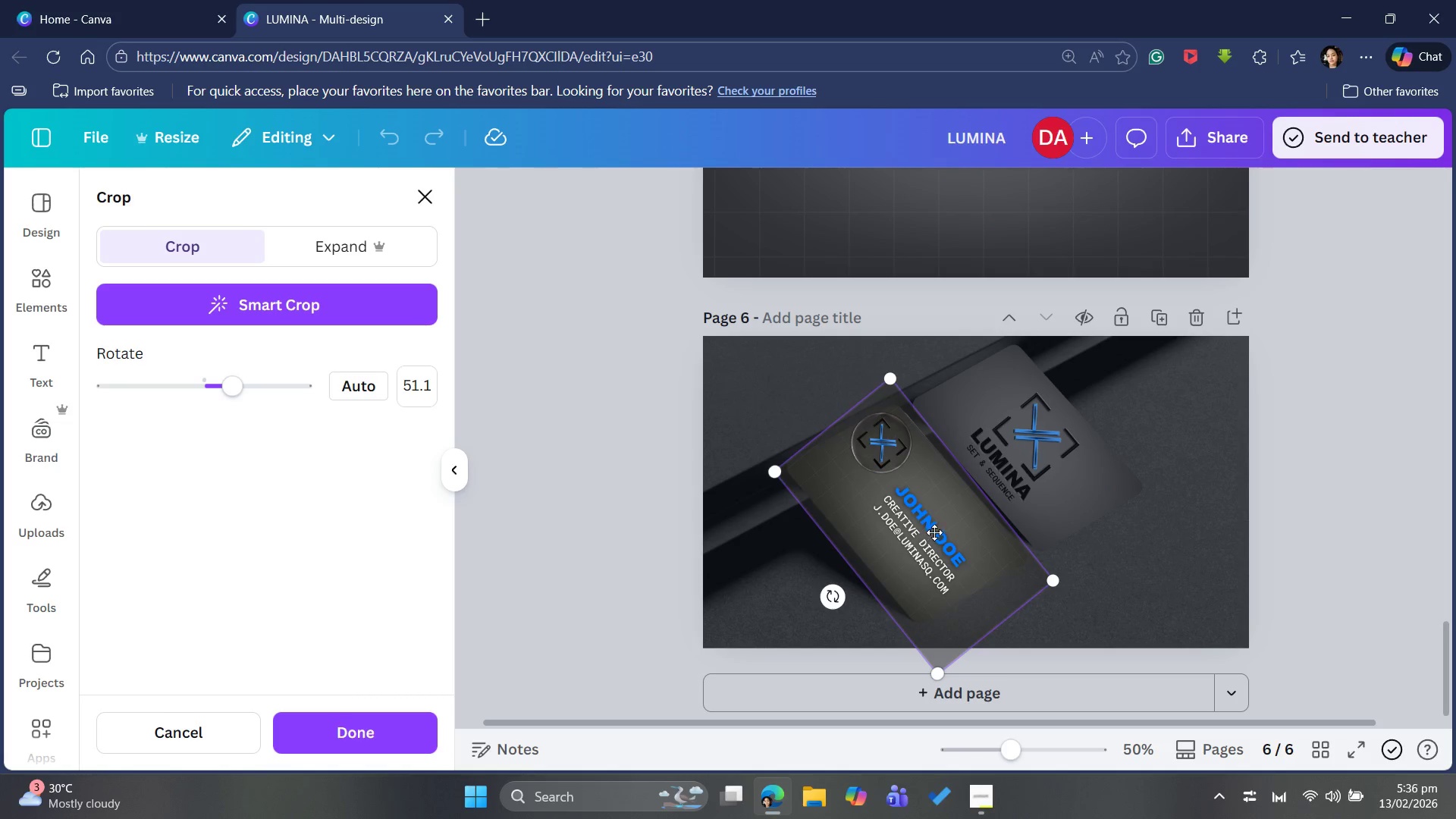 
left_click_drag(start_coordinate=[937, 532], to_coordinate=[943, 559])
 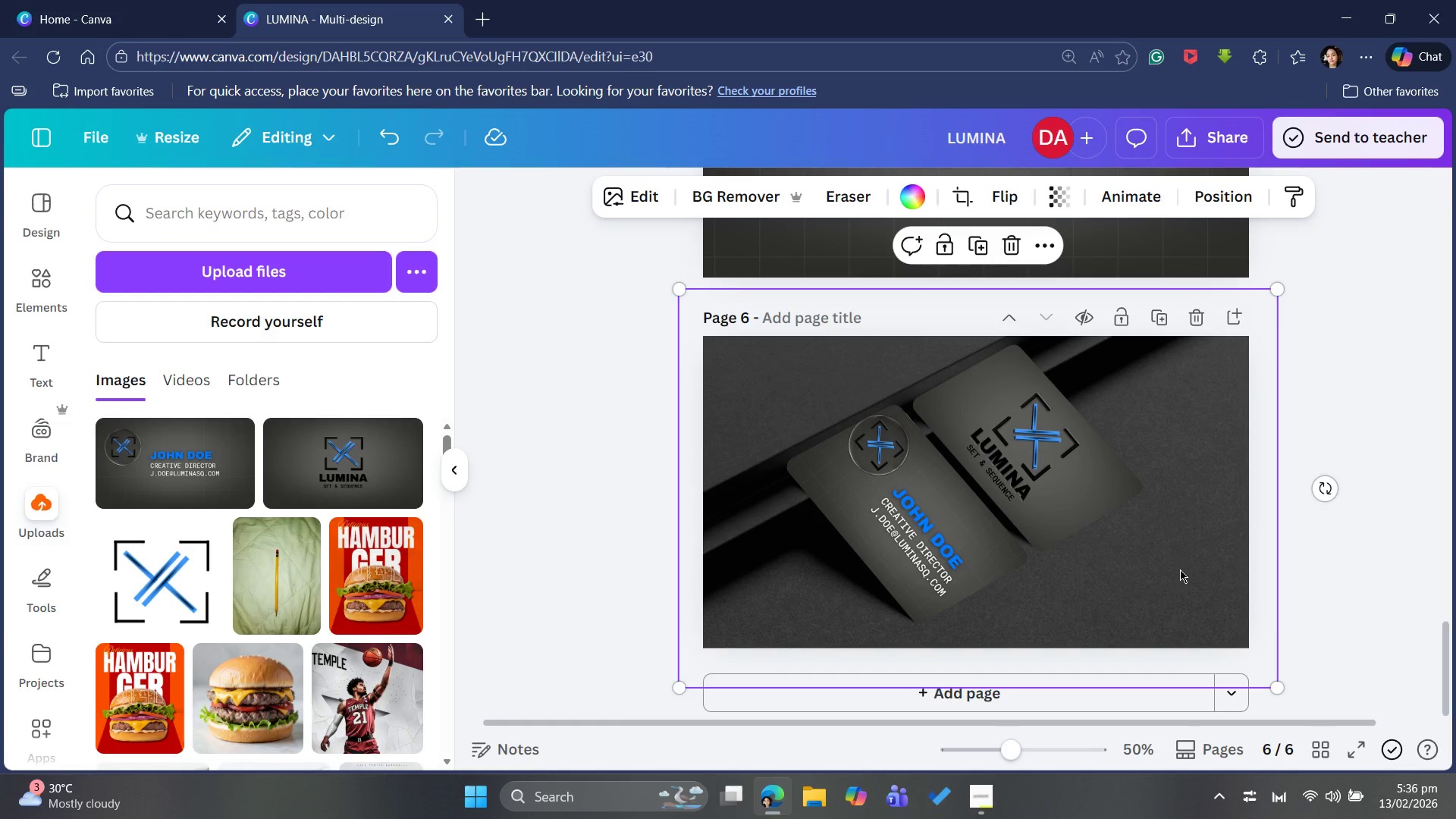 
wait(9.11)
 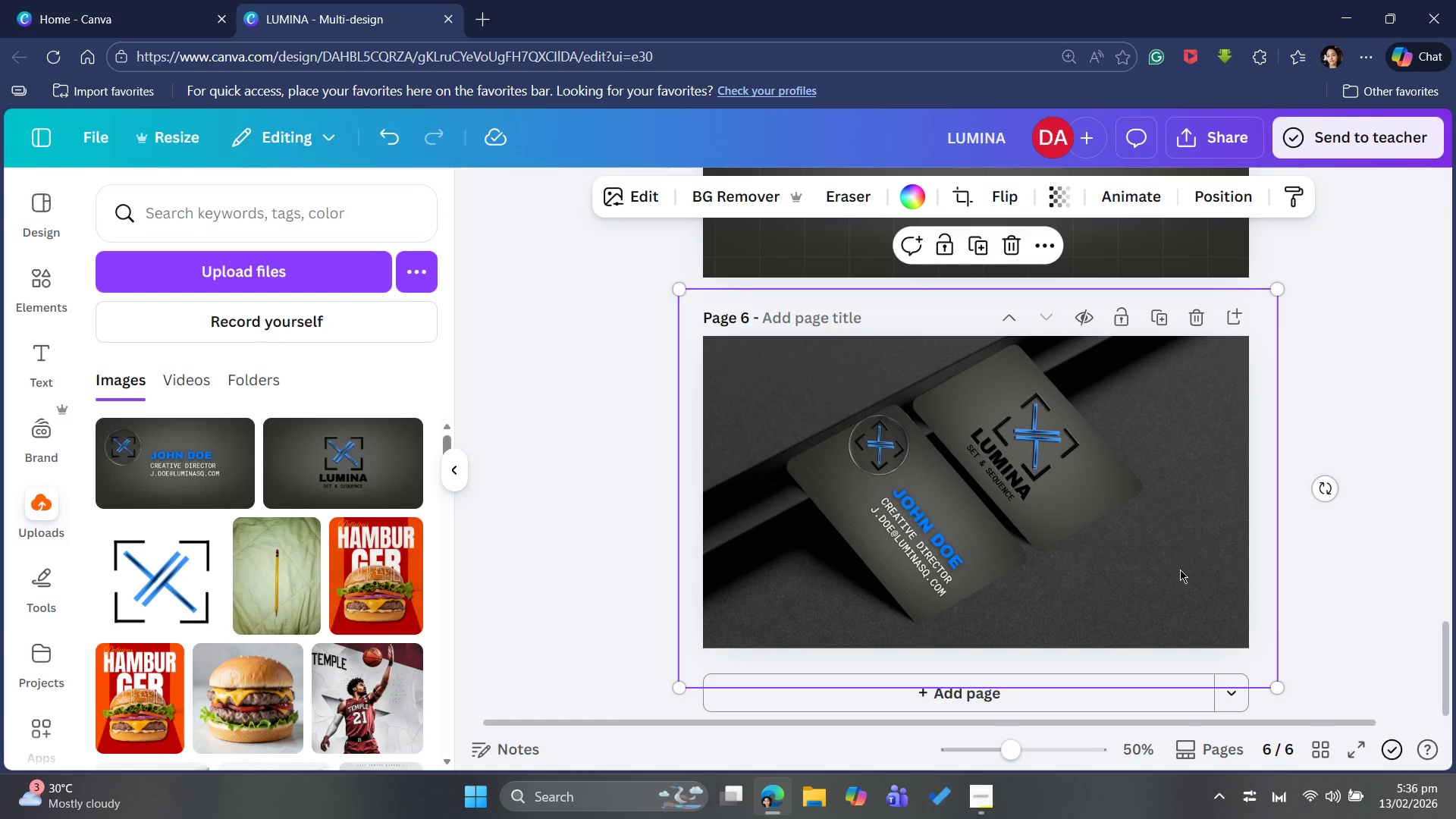 
double_click([915, 498])
 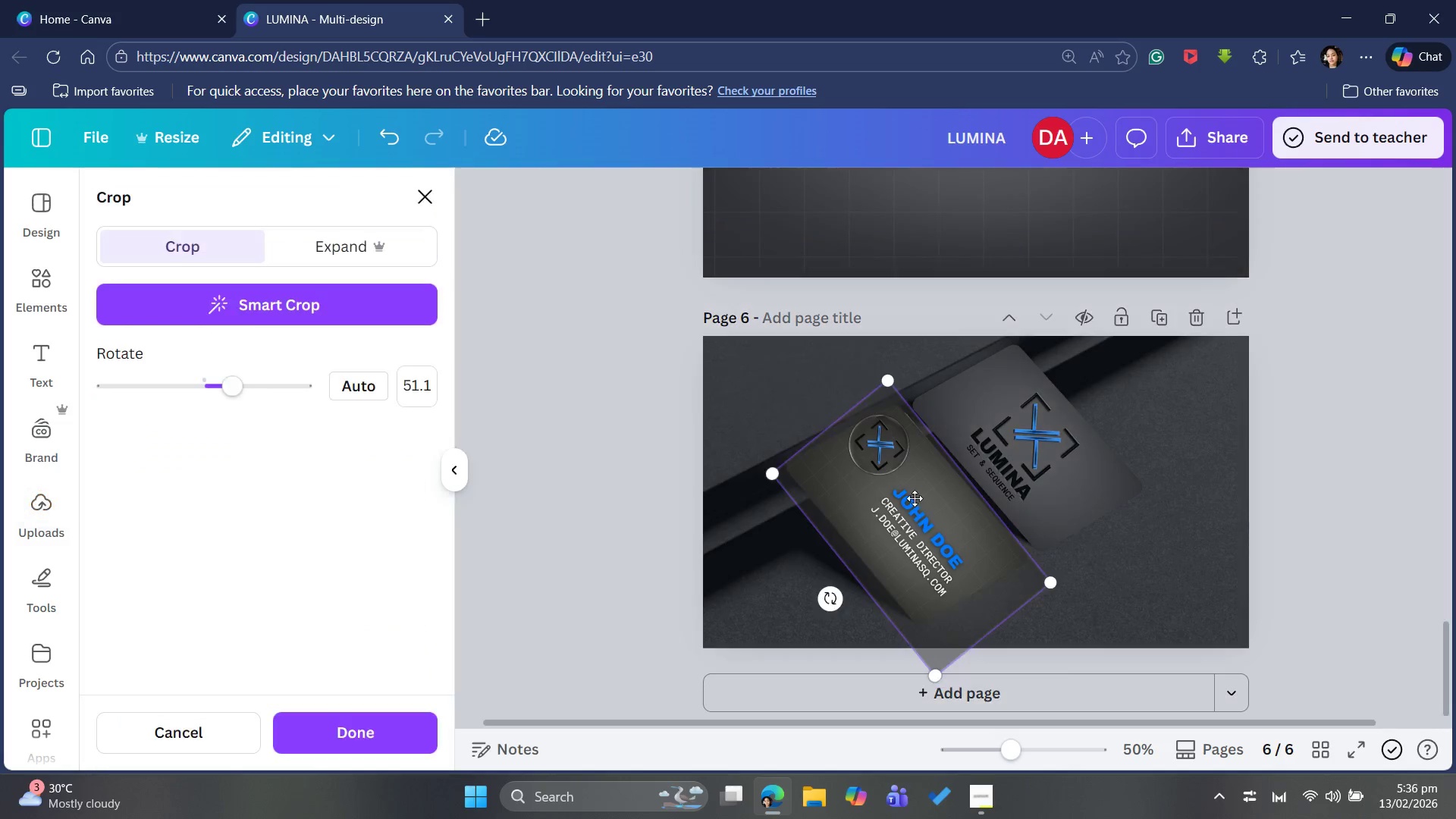 
triple_click([915, 498])
 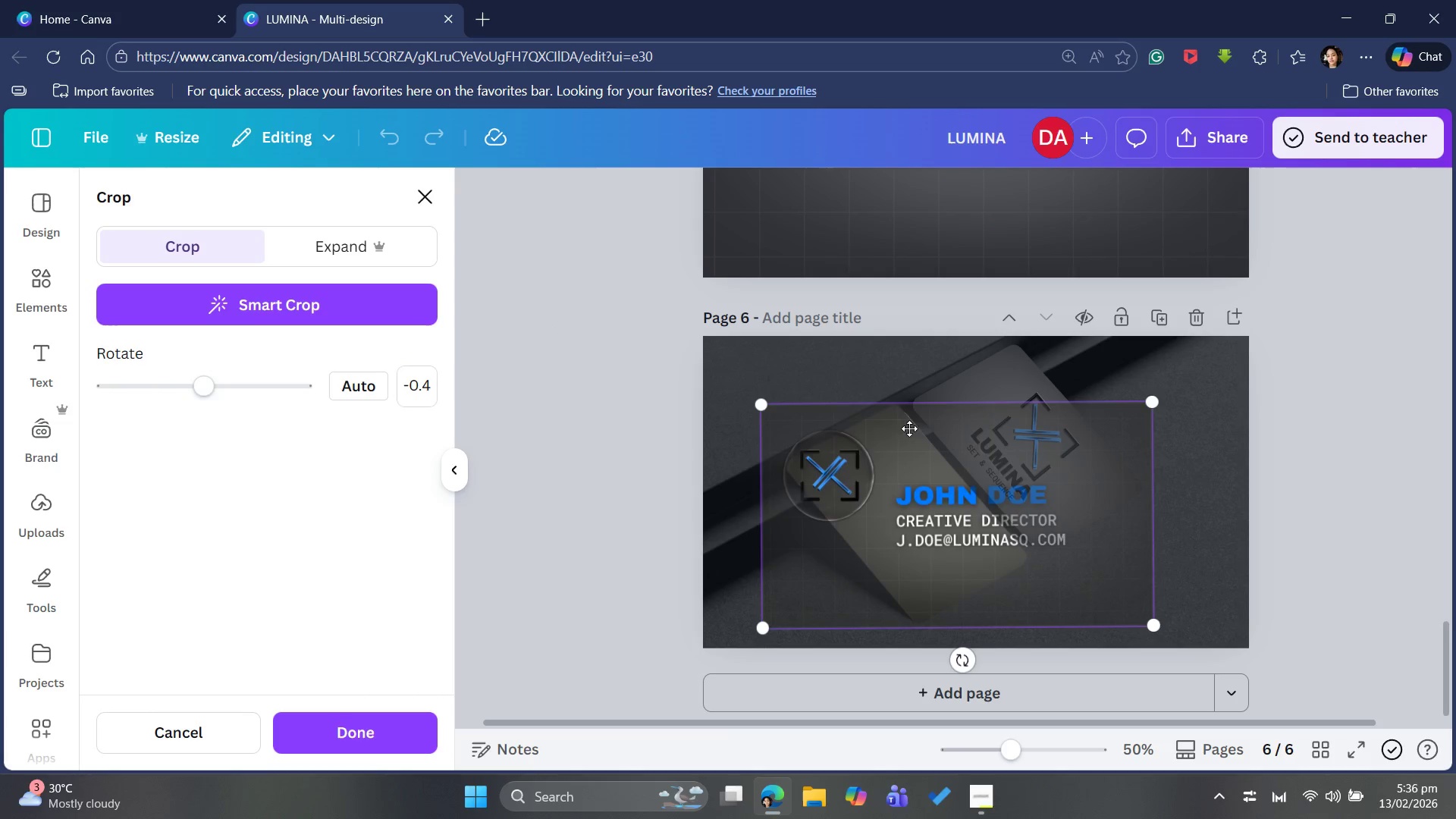 
left_click_drag(start_coordinate=[762, 404], to_coordinate=[833, 446])
 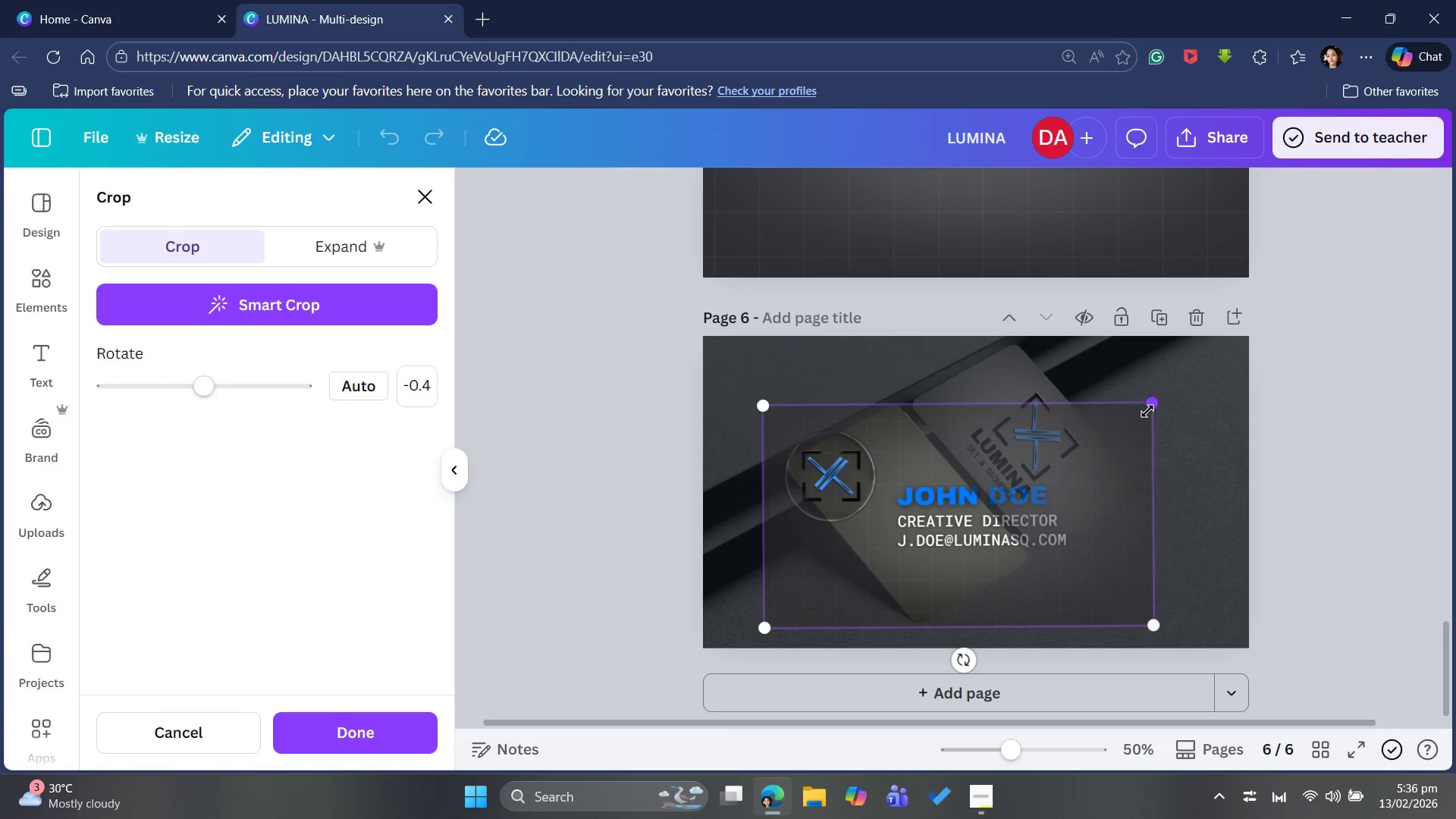 
left_click_drag(start_coordinate=[1150, 409], to_coordinate=[1057, 446])
 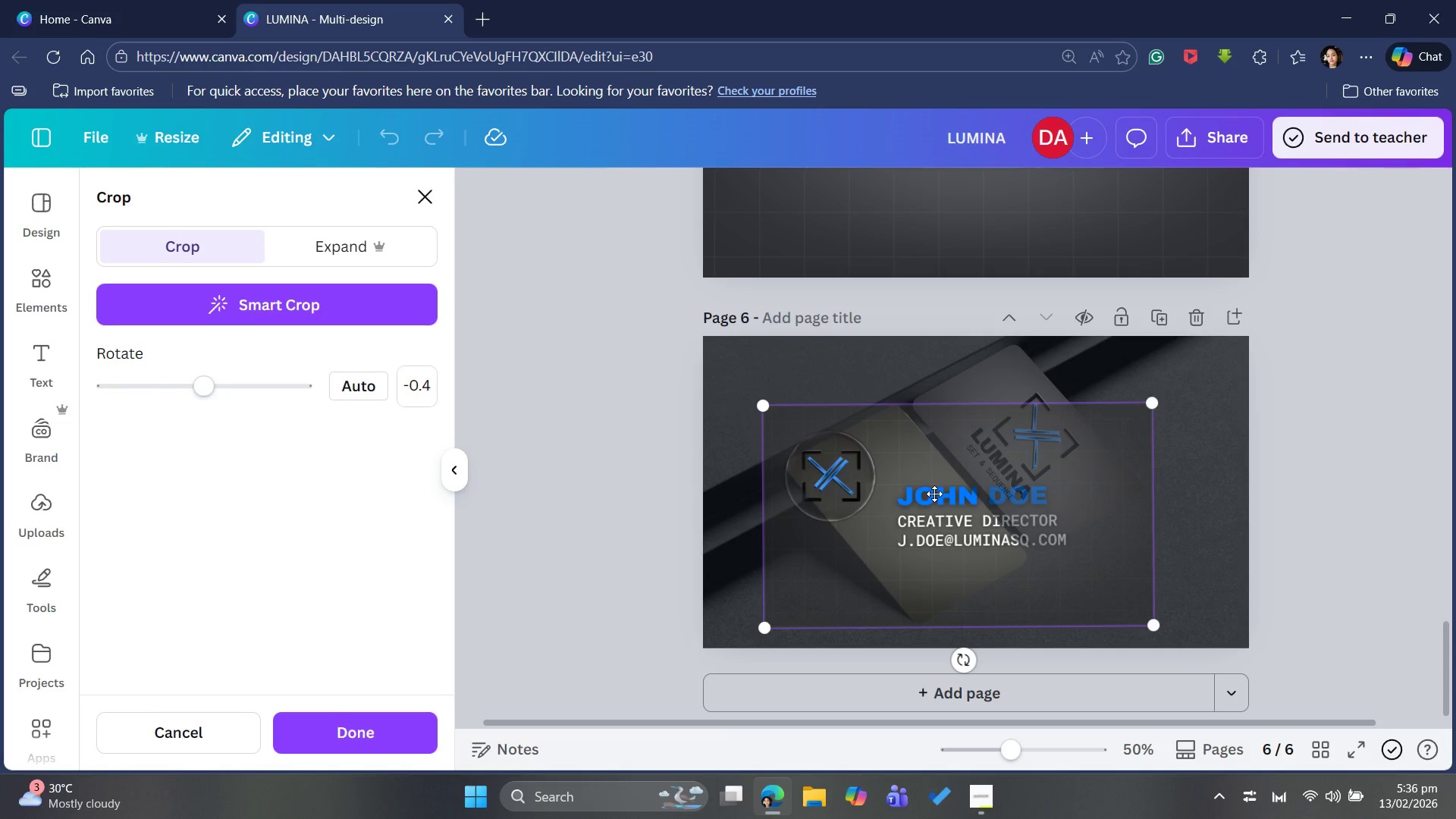 
left_click_drag(start_coordinate=[934, 494], to_coordinate=[908, 547])
 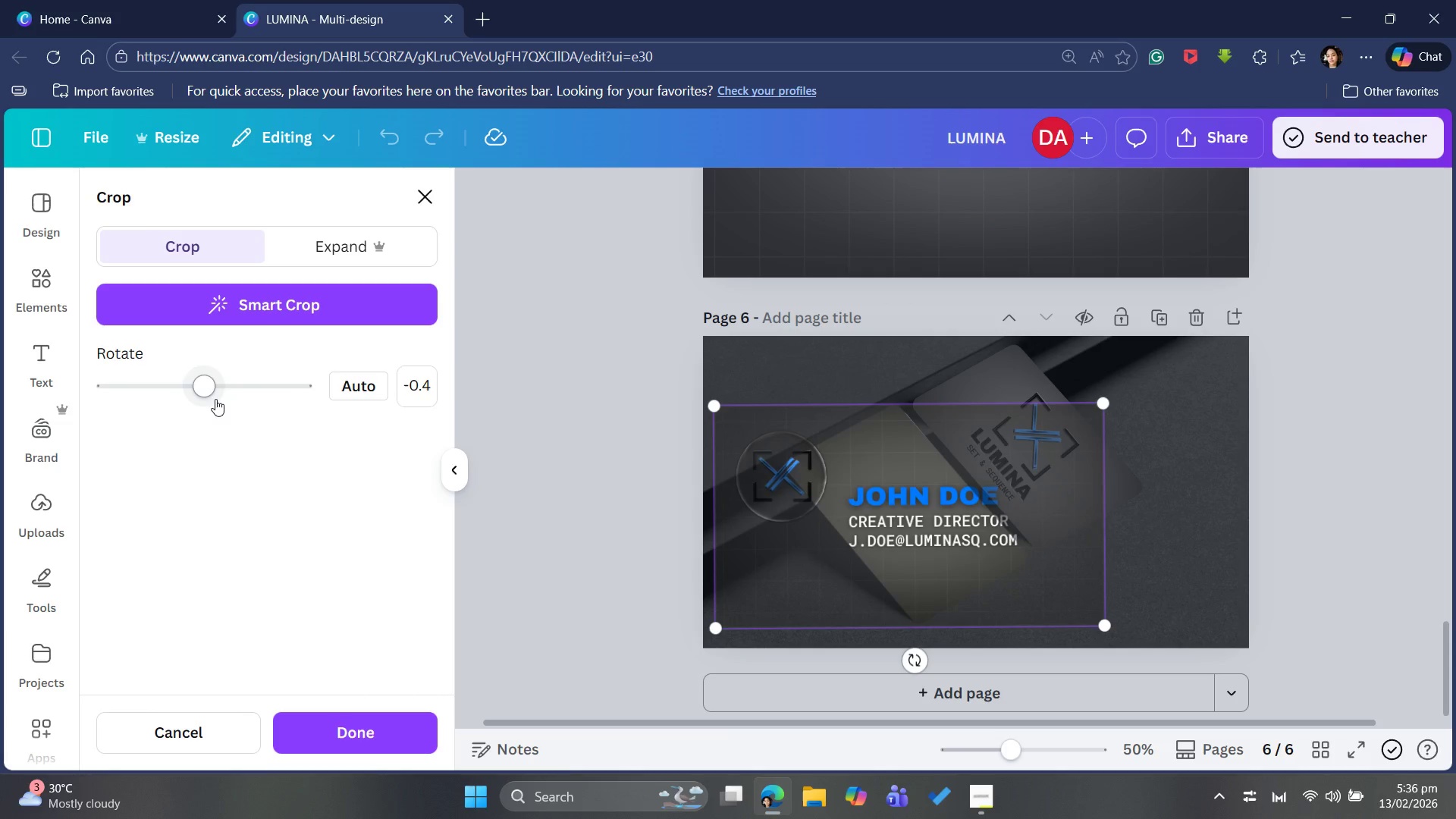 
left_click_drag(start_coordinate=[205, 378], to_coordinate=[465, 396])
 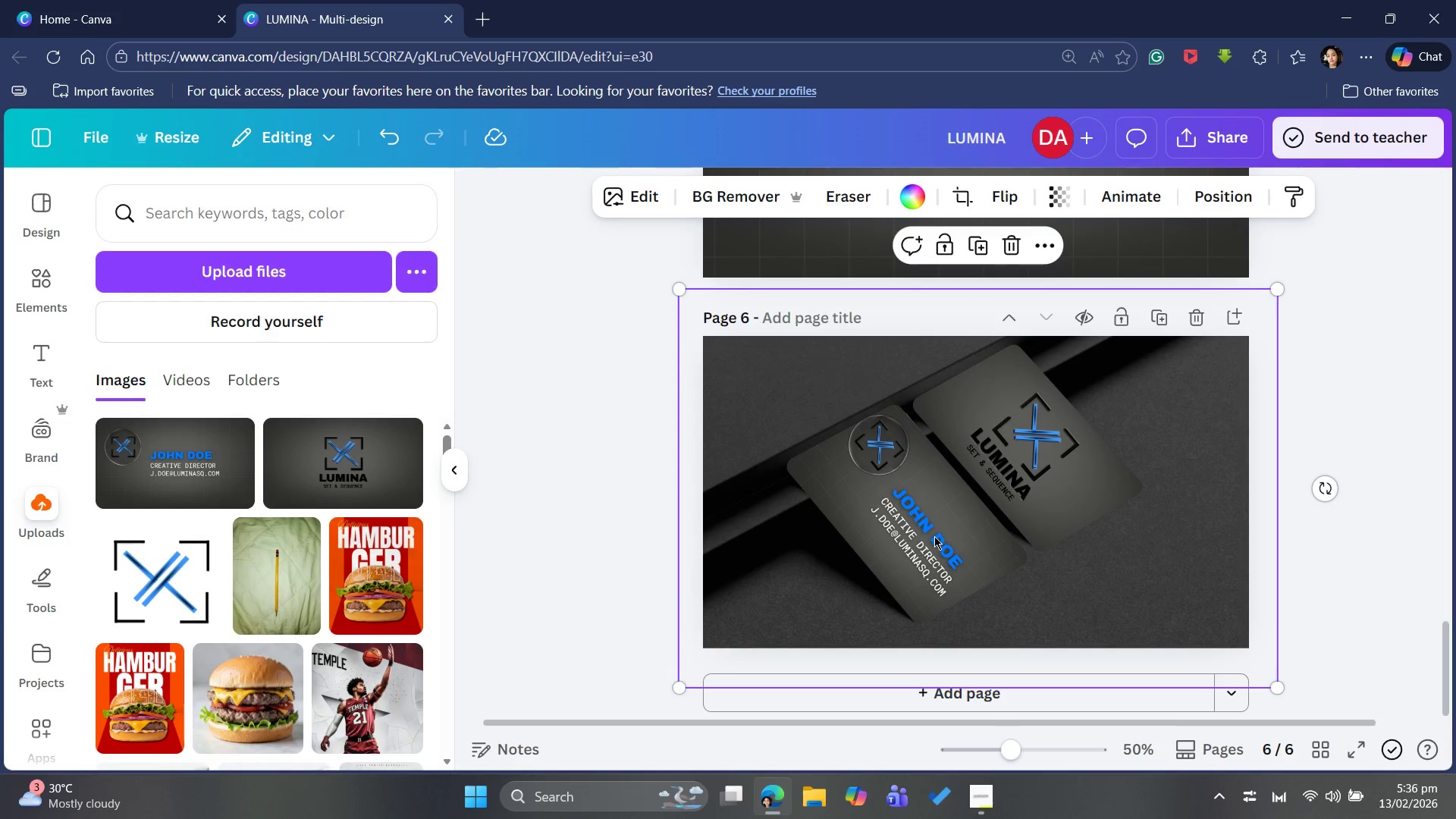 
double_click([931, 535])
 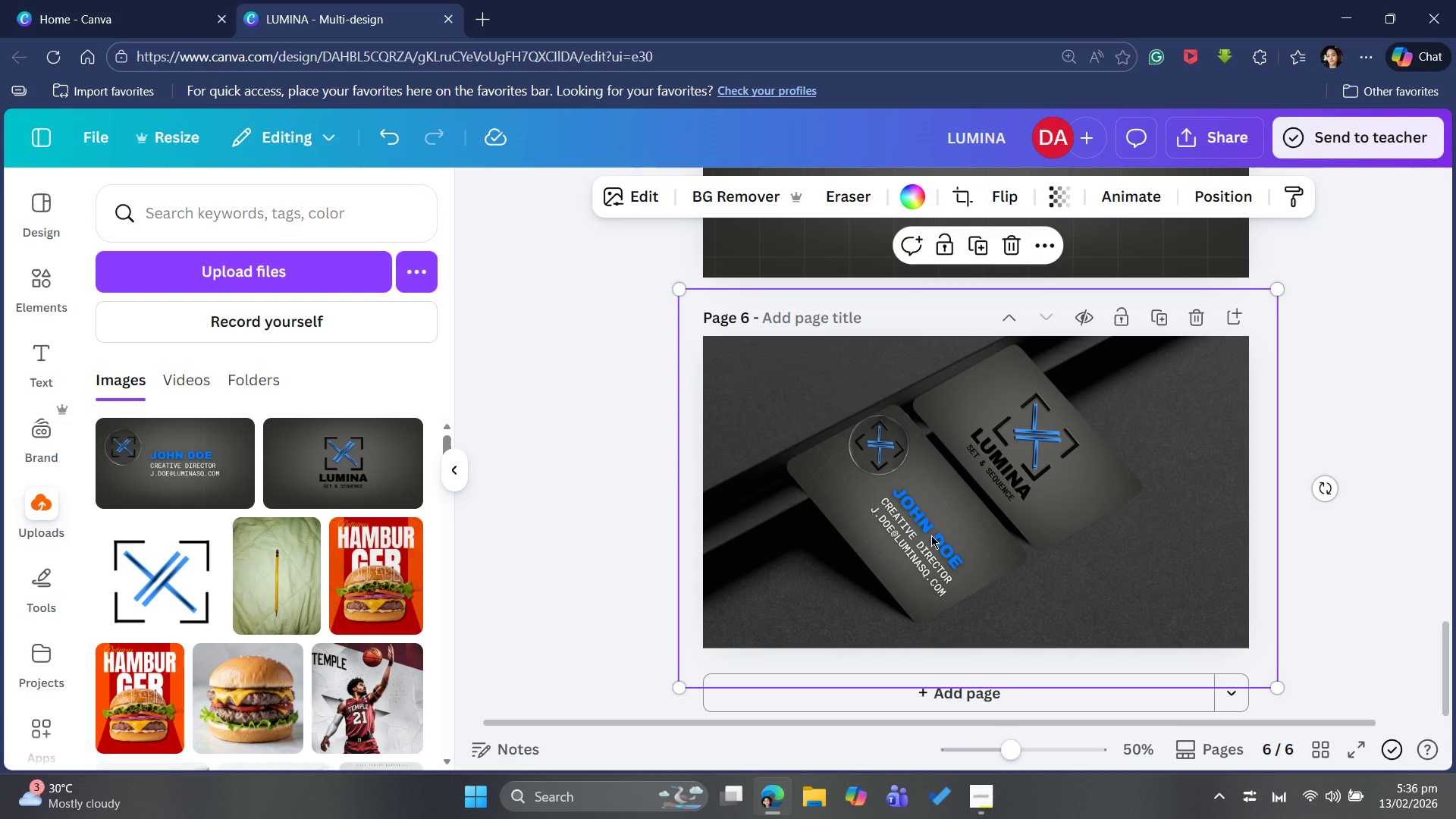 
double_click([931, 535])
 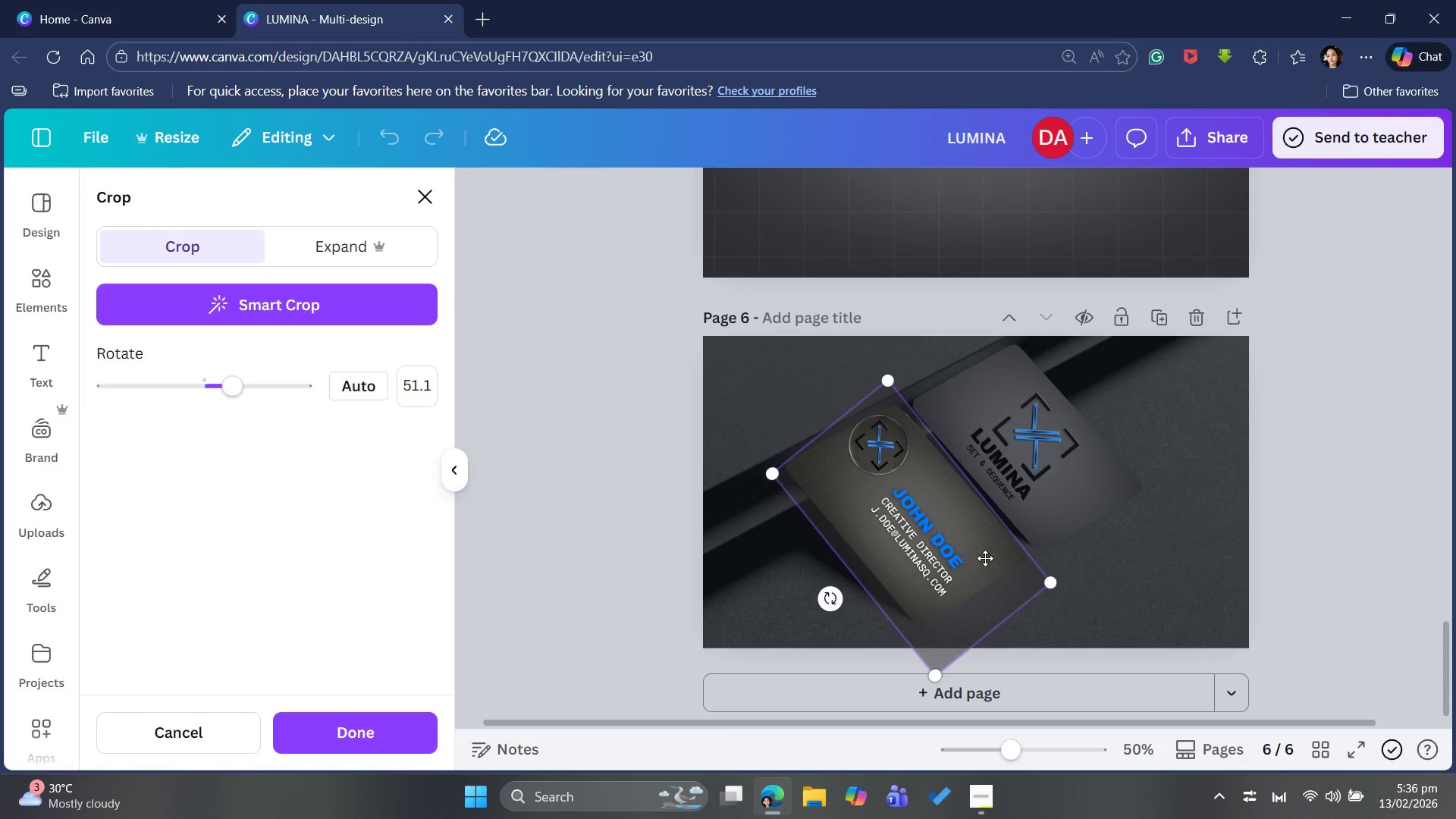 
left_click_drag(start_coordinate=[983, 560], to_coordinate=[961, 570])
 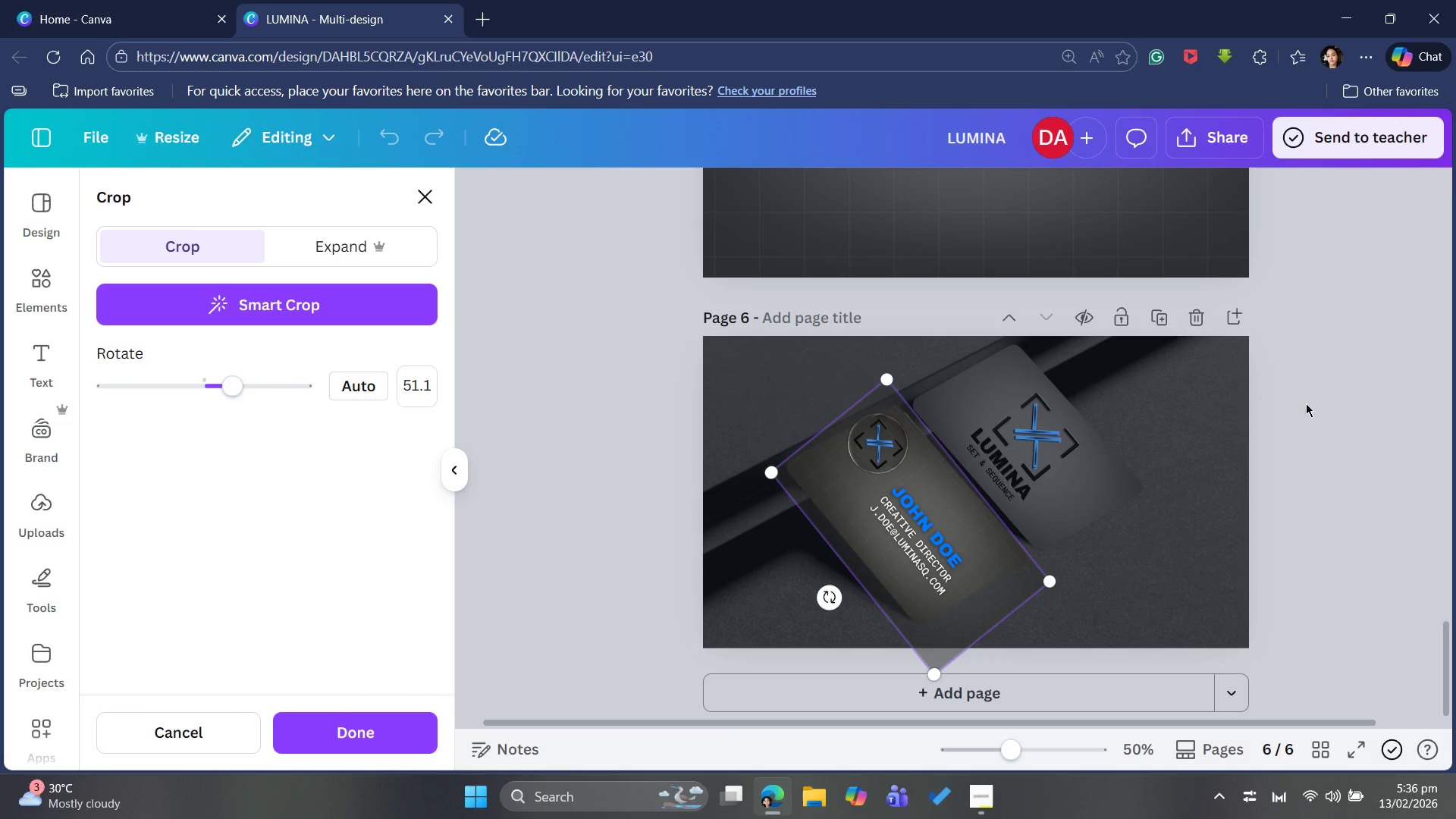 
left_click([1324, 385])
 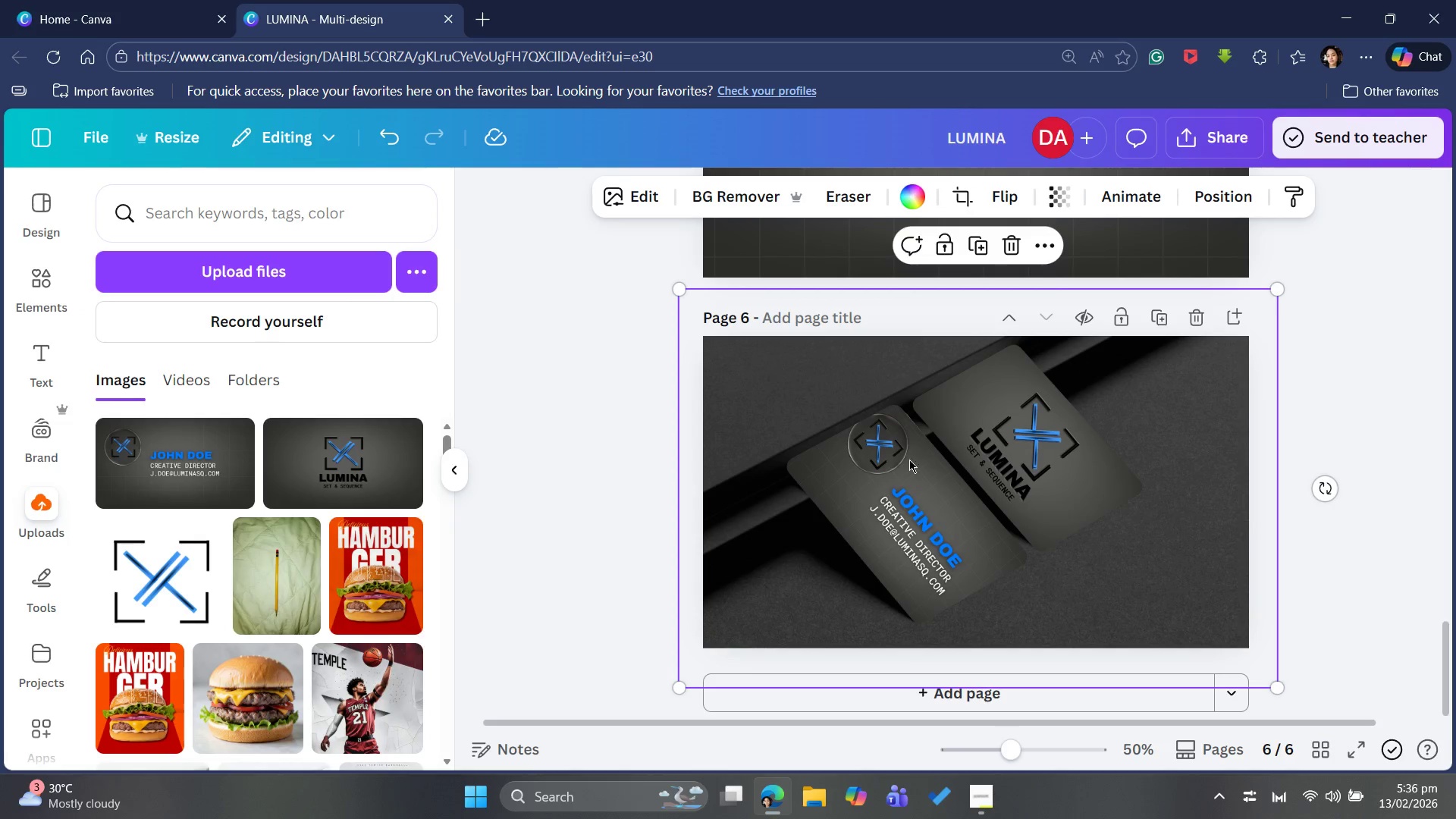 
left_click([908, 493])
 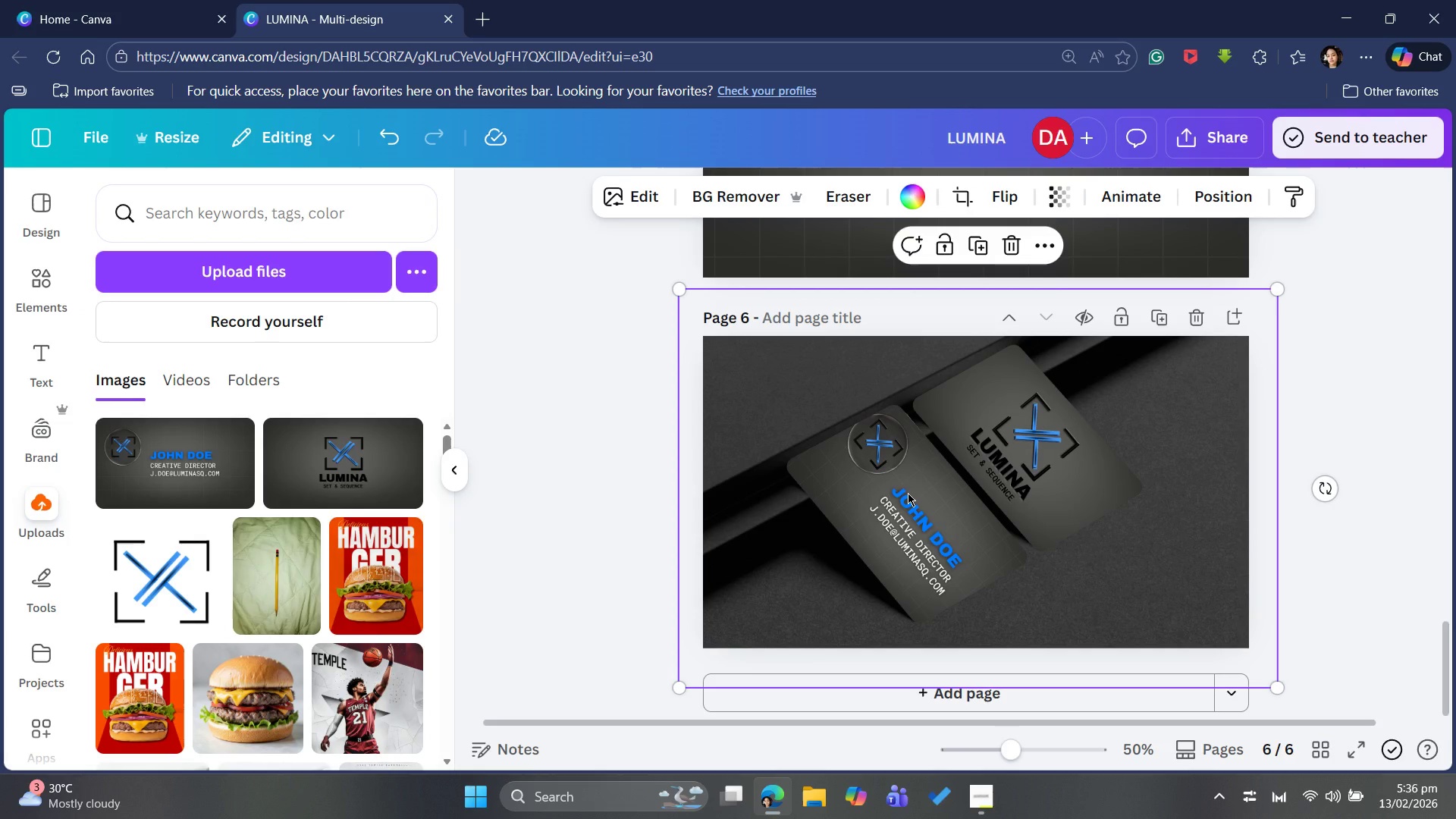 
double_click([908, 493])
 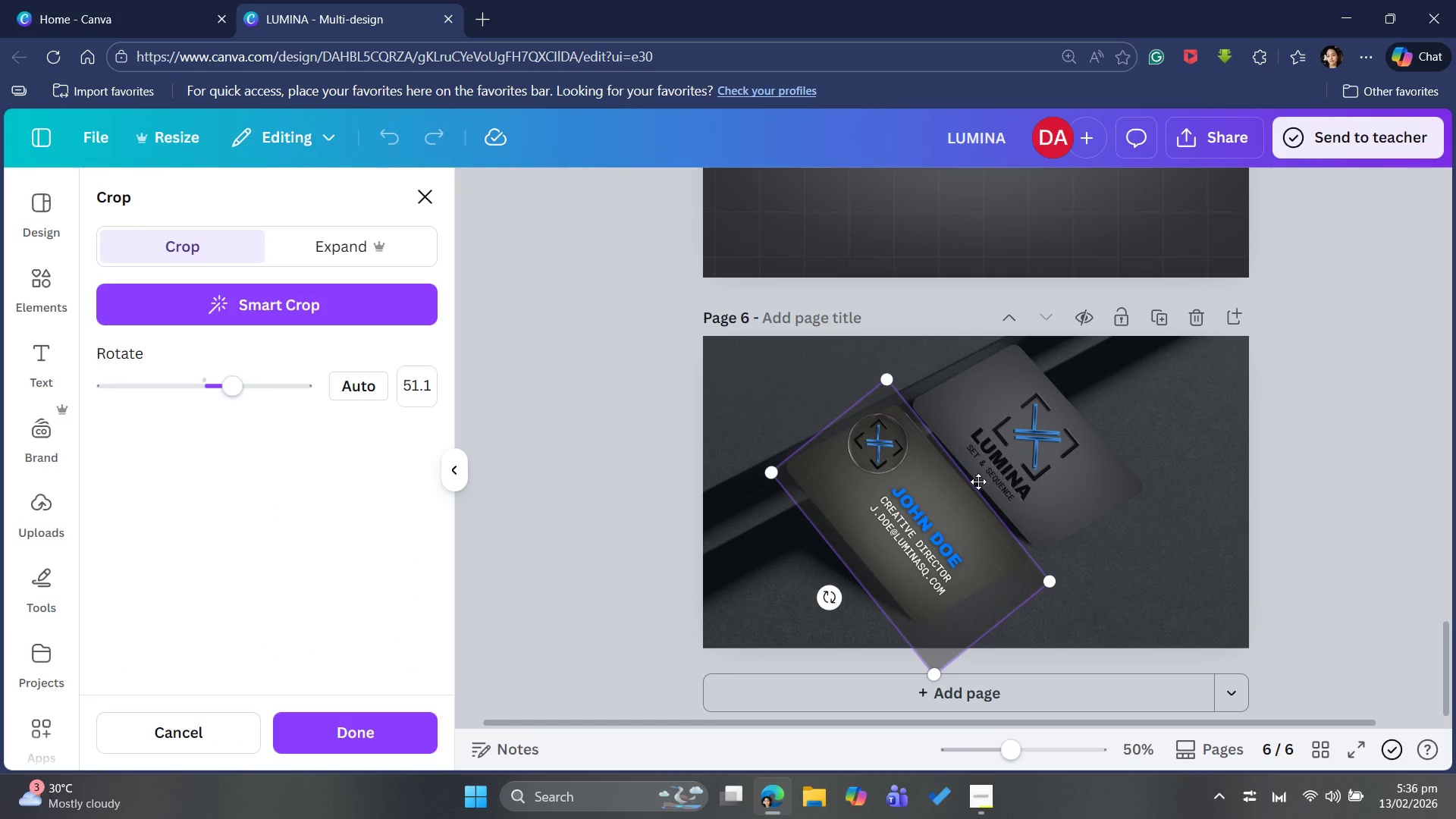 
left_click([1317, 398])
 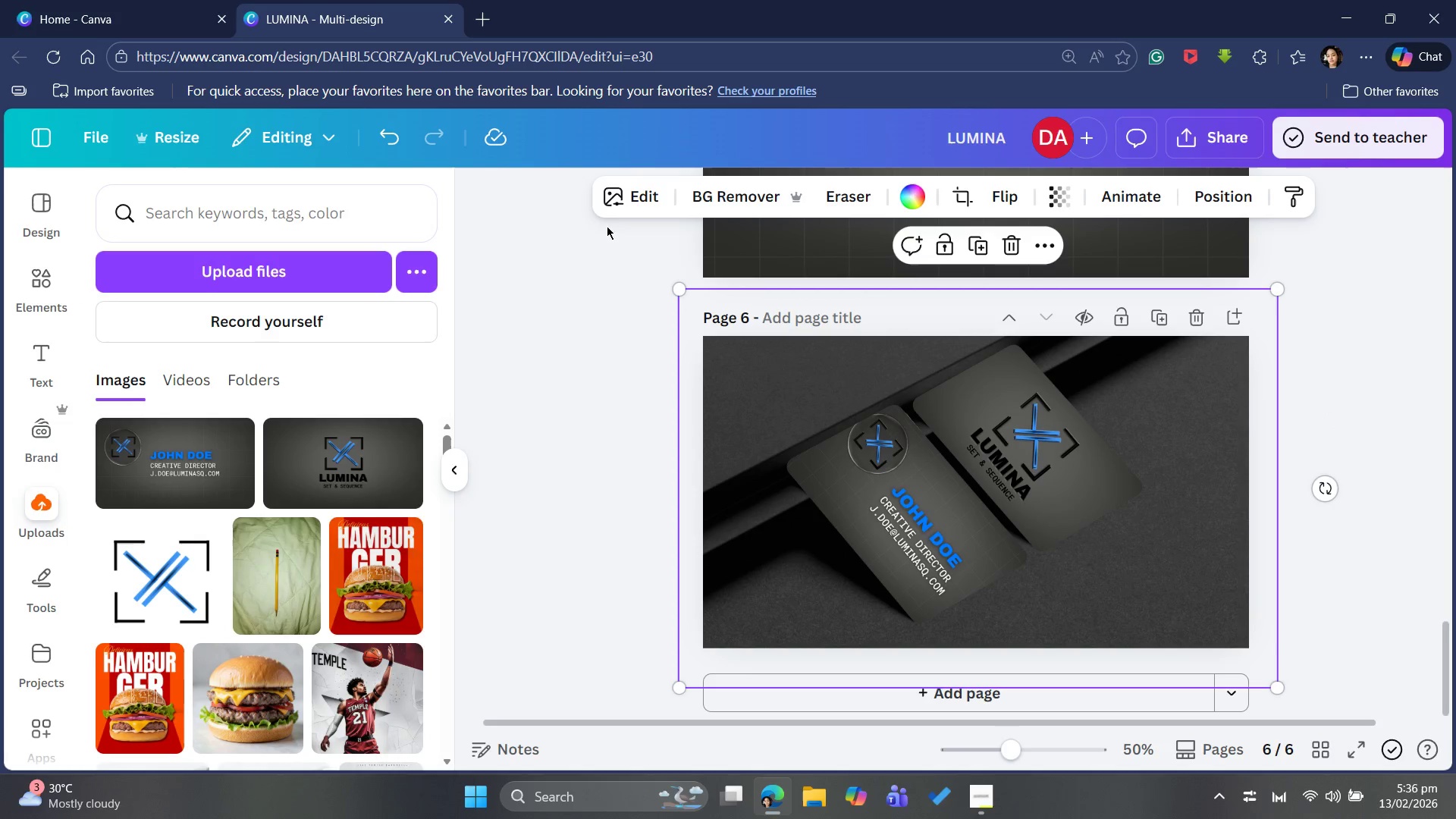 
left_click([656, 192])
 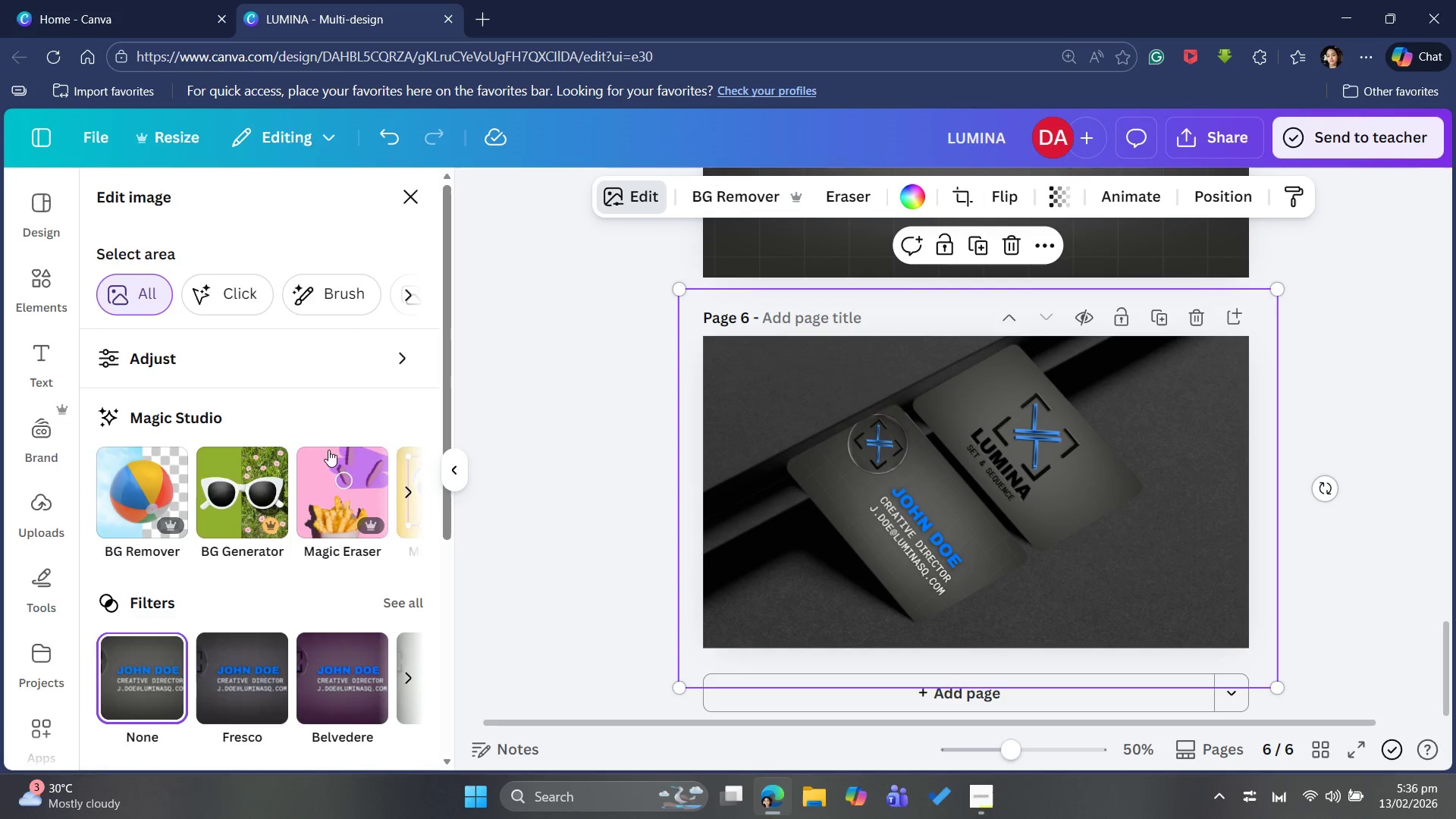 
scroll: coordinate [302, 535], scroll_direction: down, amount: 6.0
 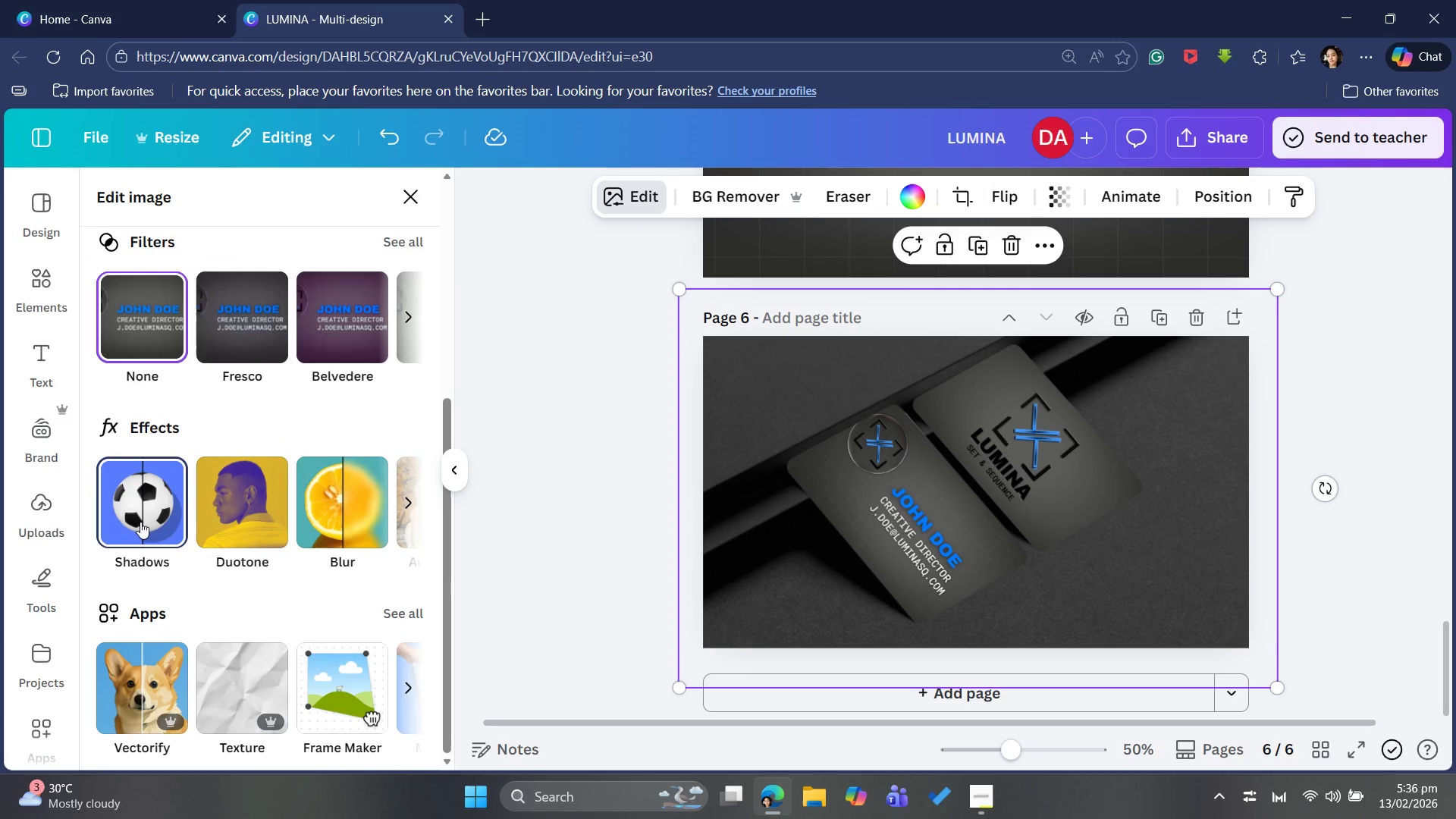 
left_click([140, 522])
 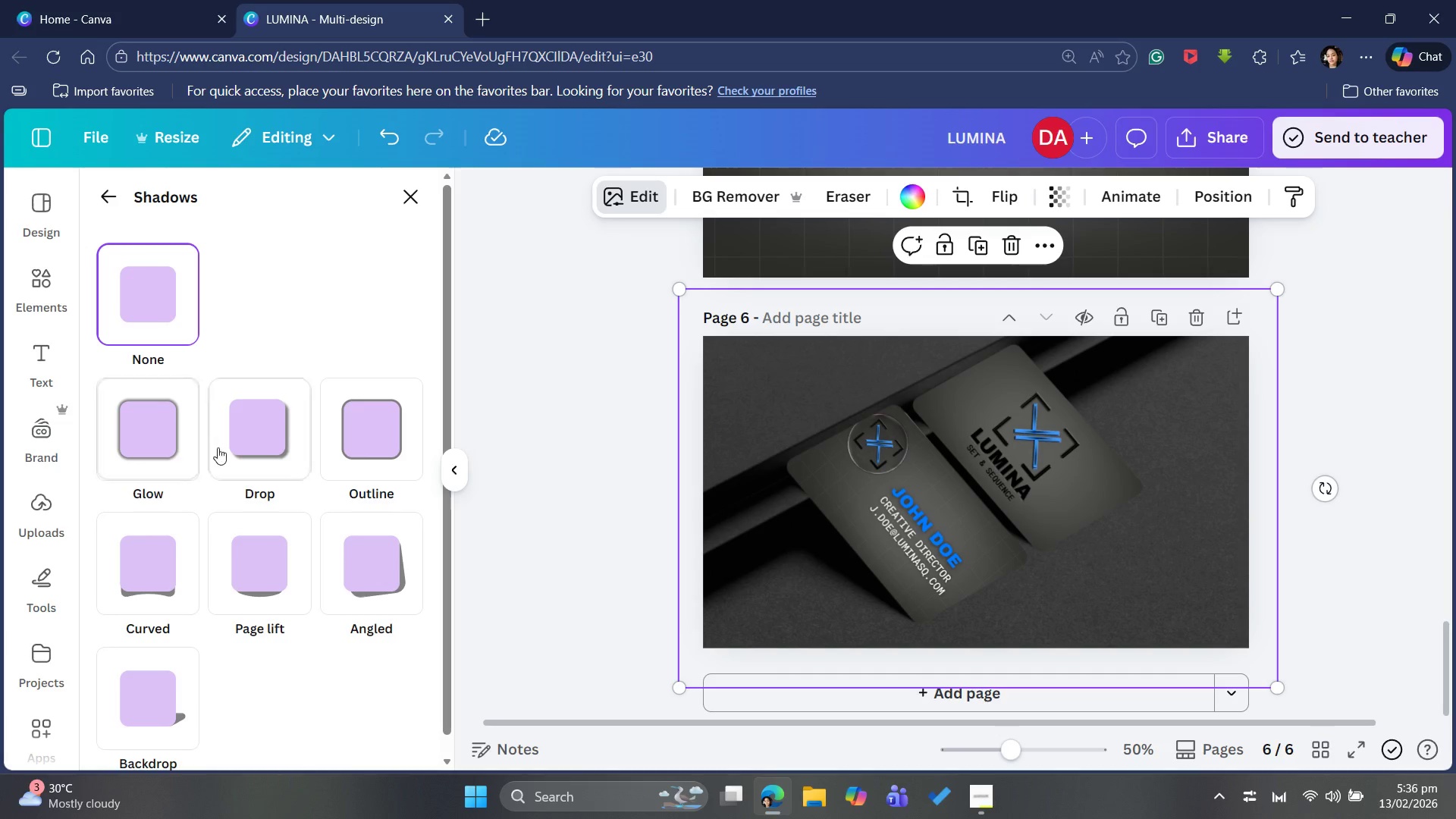 
mouse_move([275, 431])
 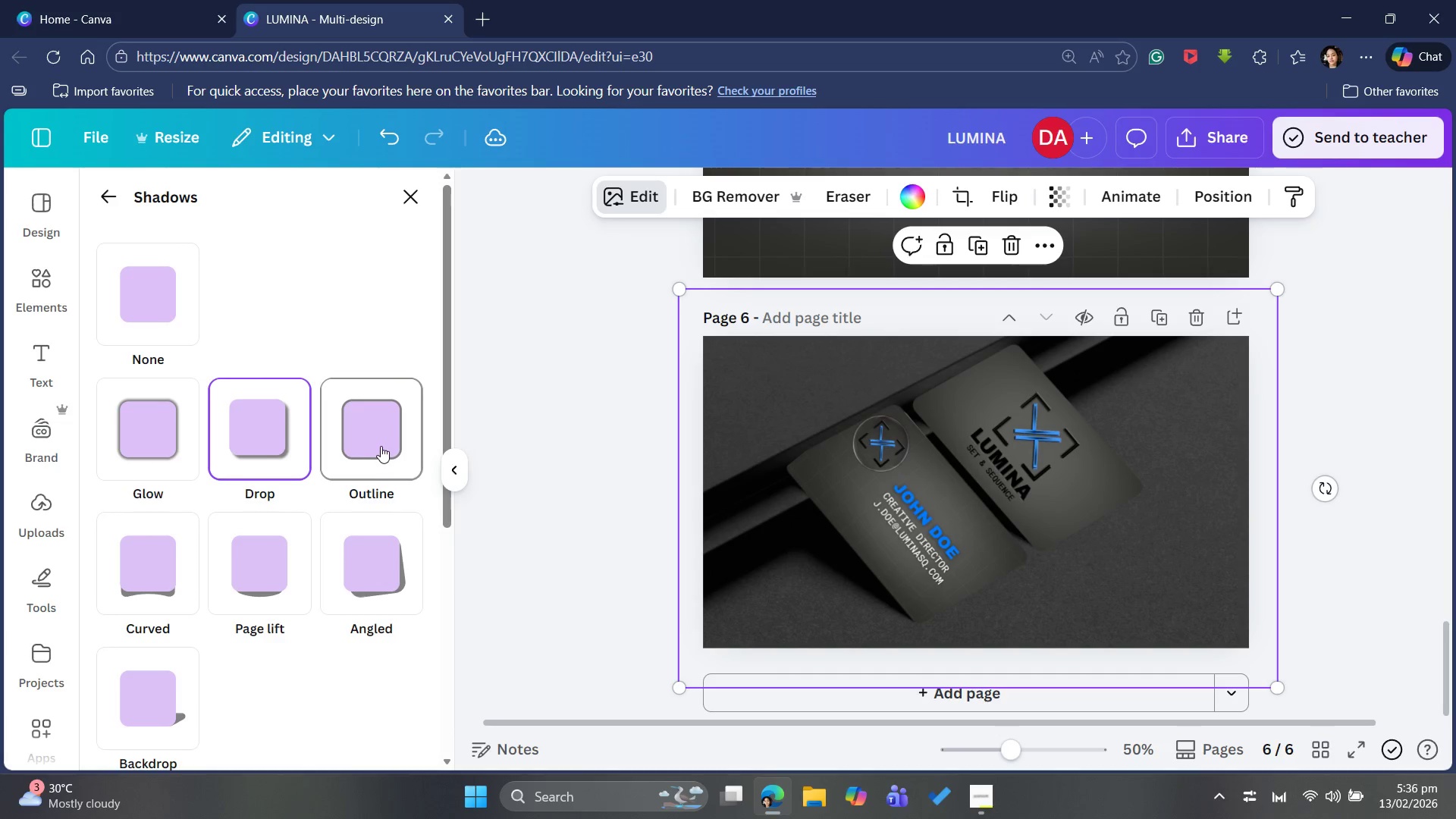 
left_click([381, 444])
 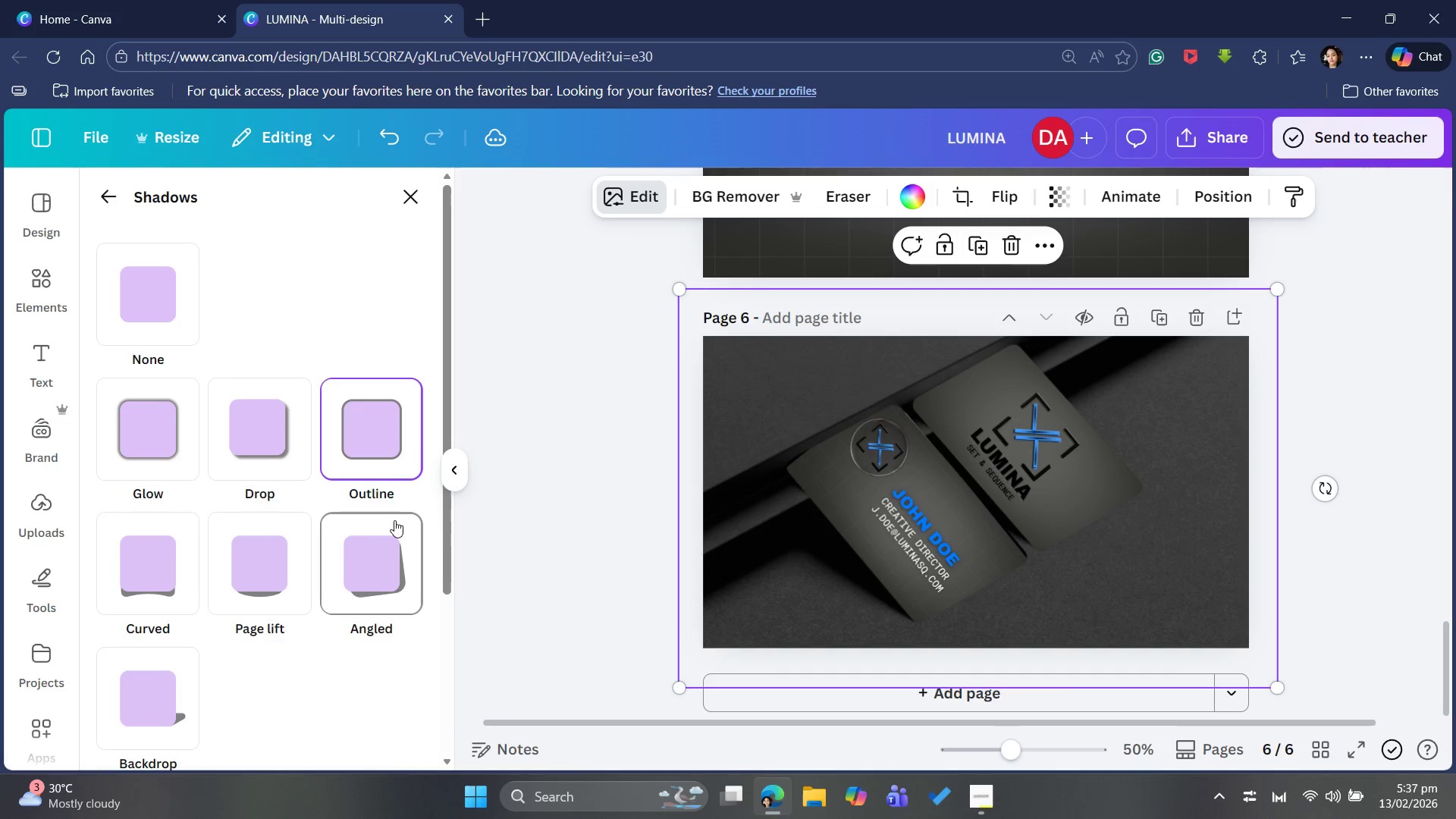 
left_click([366, 573])
 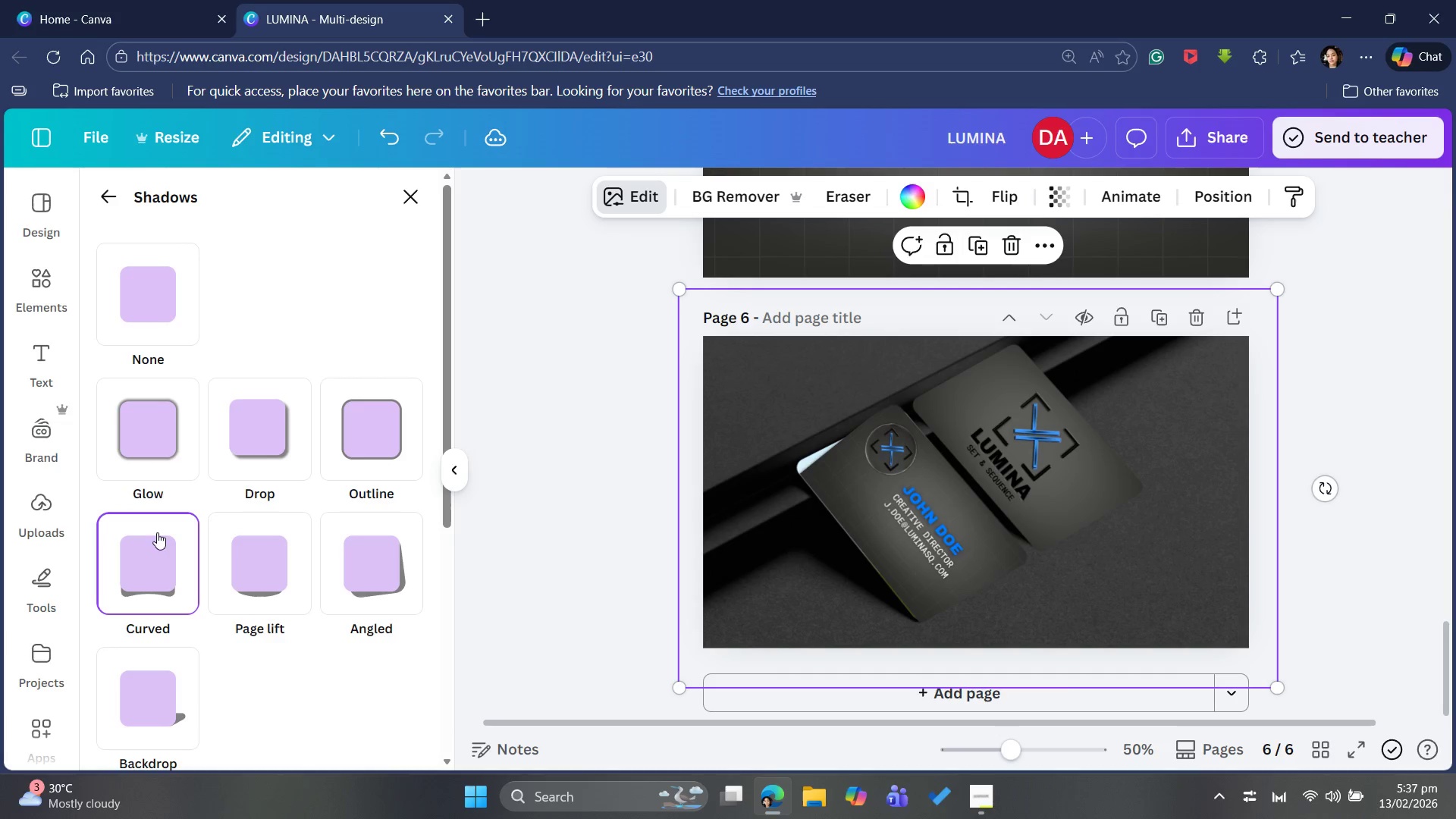 
left_click([128, 437])
 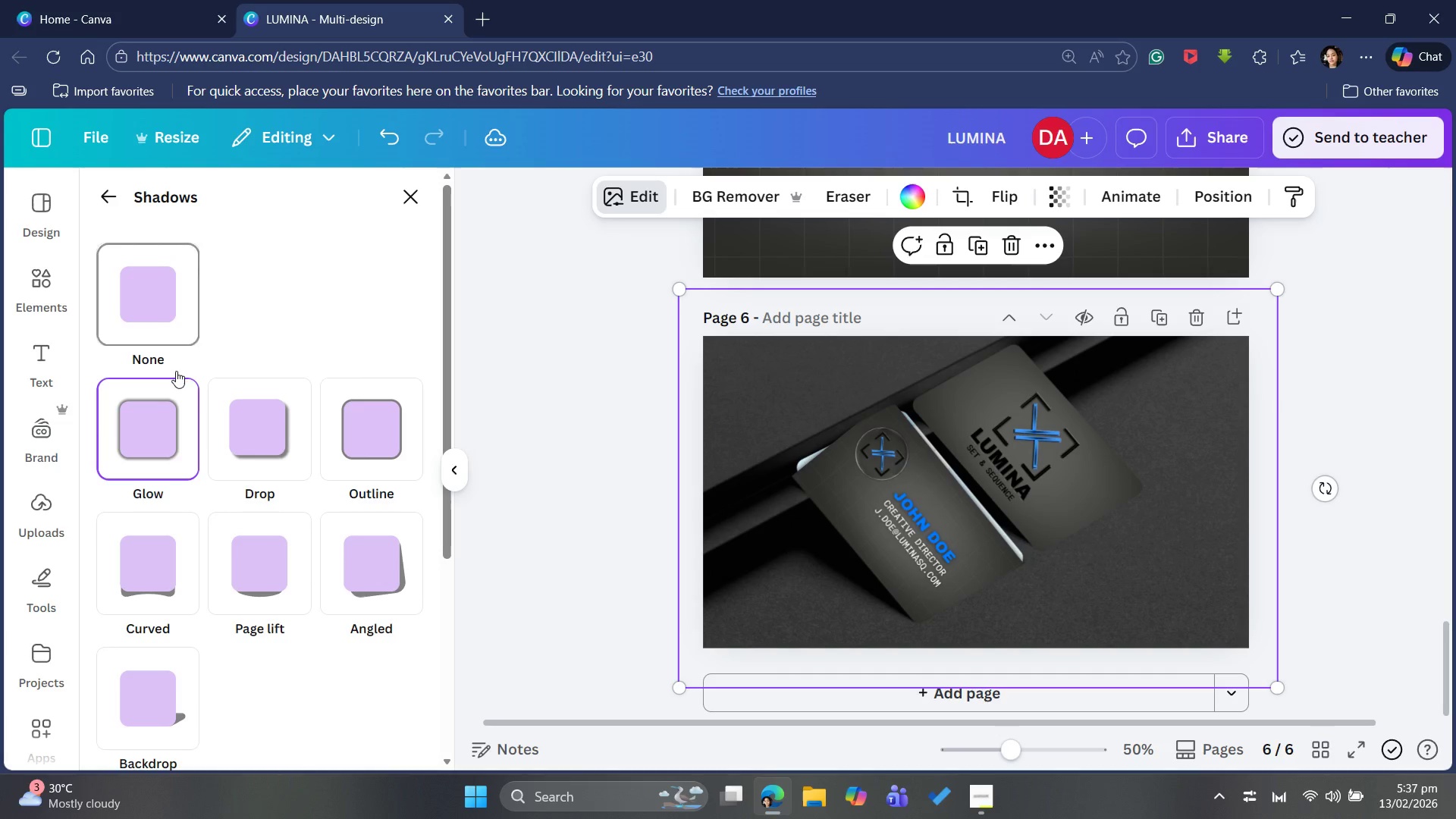 
left_click([218, 429])
 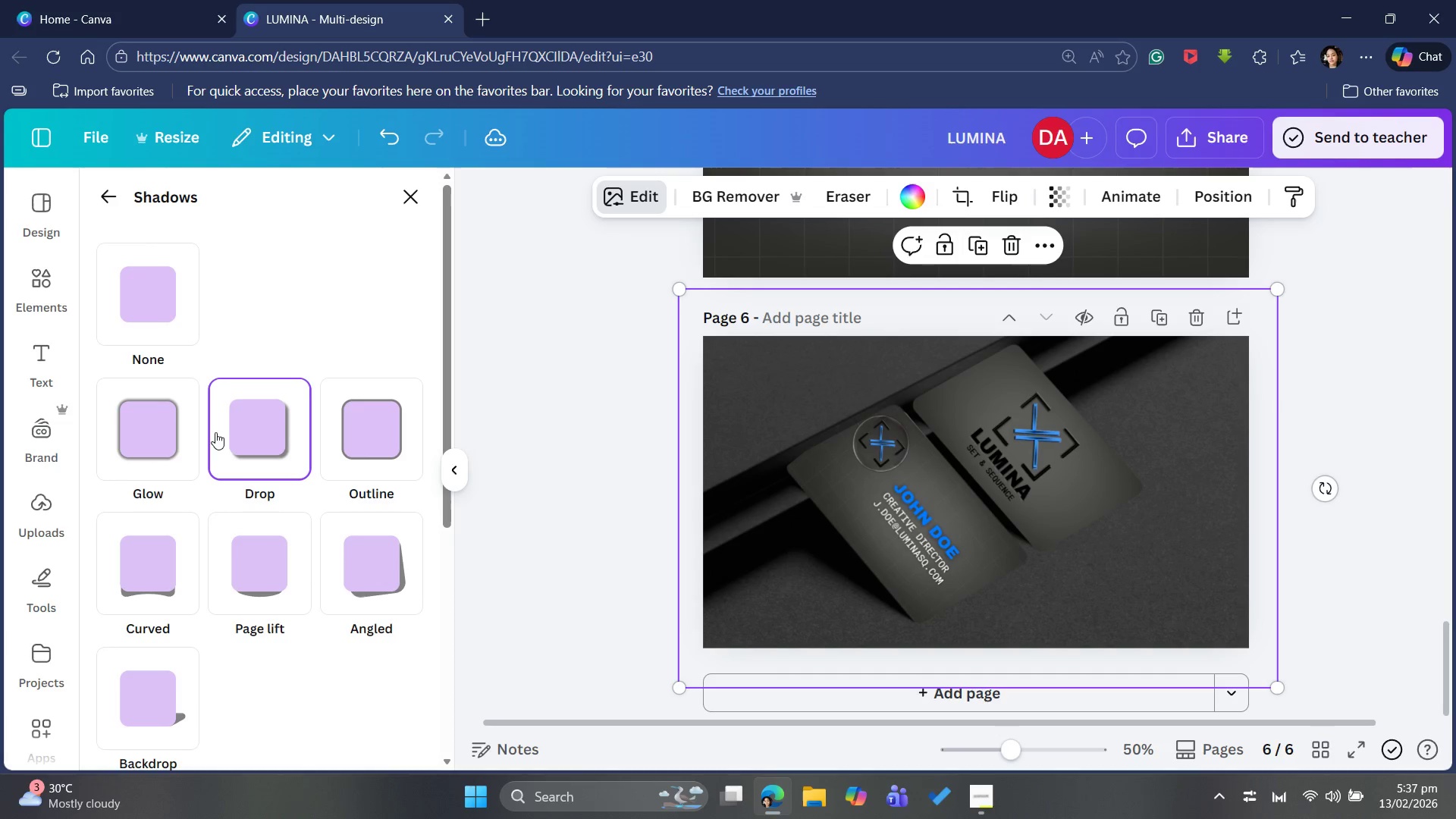 
scroll: coordinate [218, 620], scroll_direction: down, amount: 3.0
 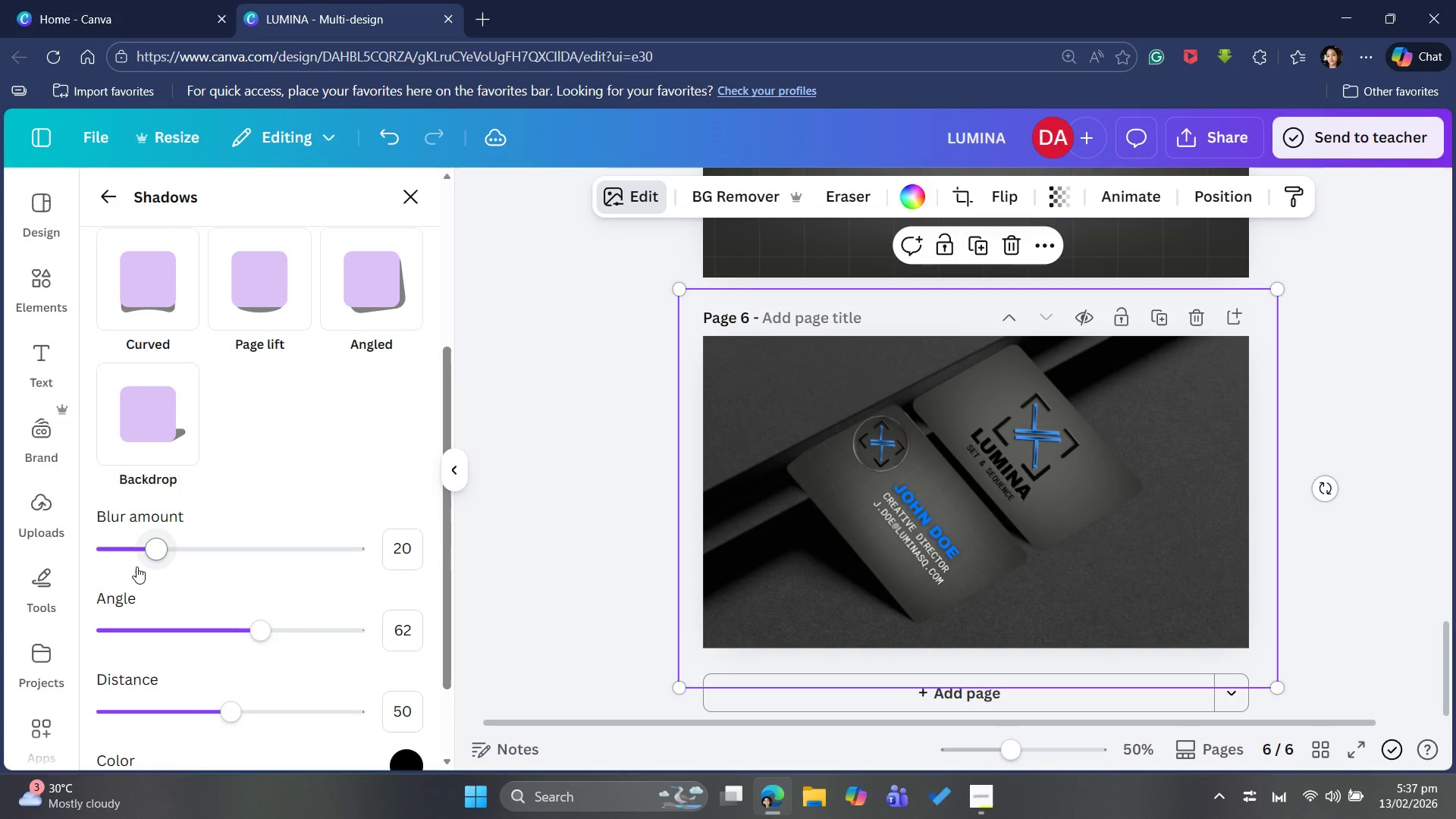 
left_click_drag(start_coordinate=[152, 550], to_coordinate=[133, 484])
 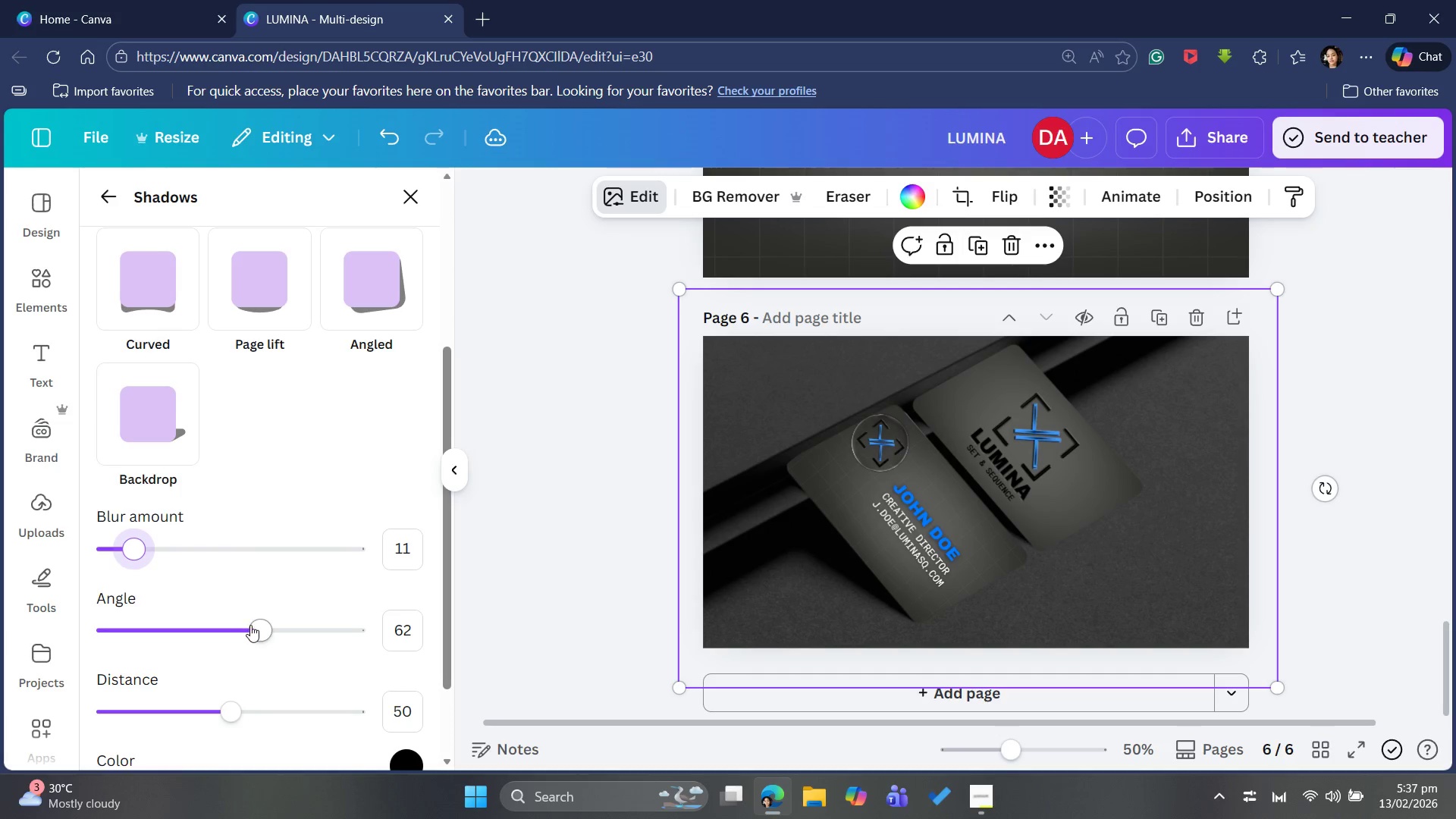 
left_click_drag(start_coordinate=[253, 623], to_coordinate=[180, 551])
 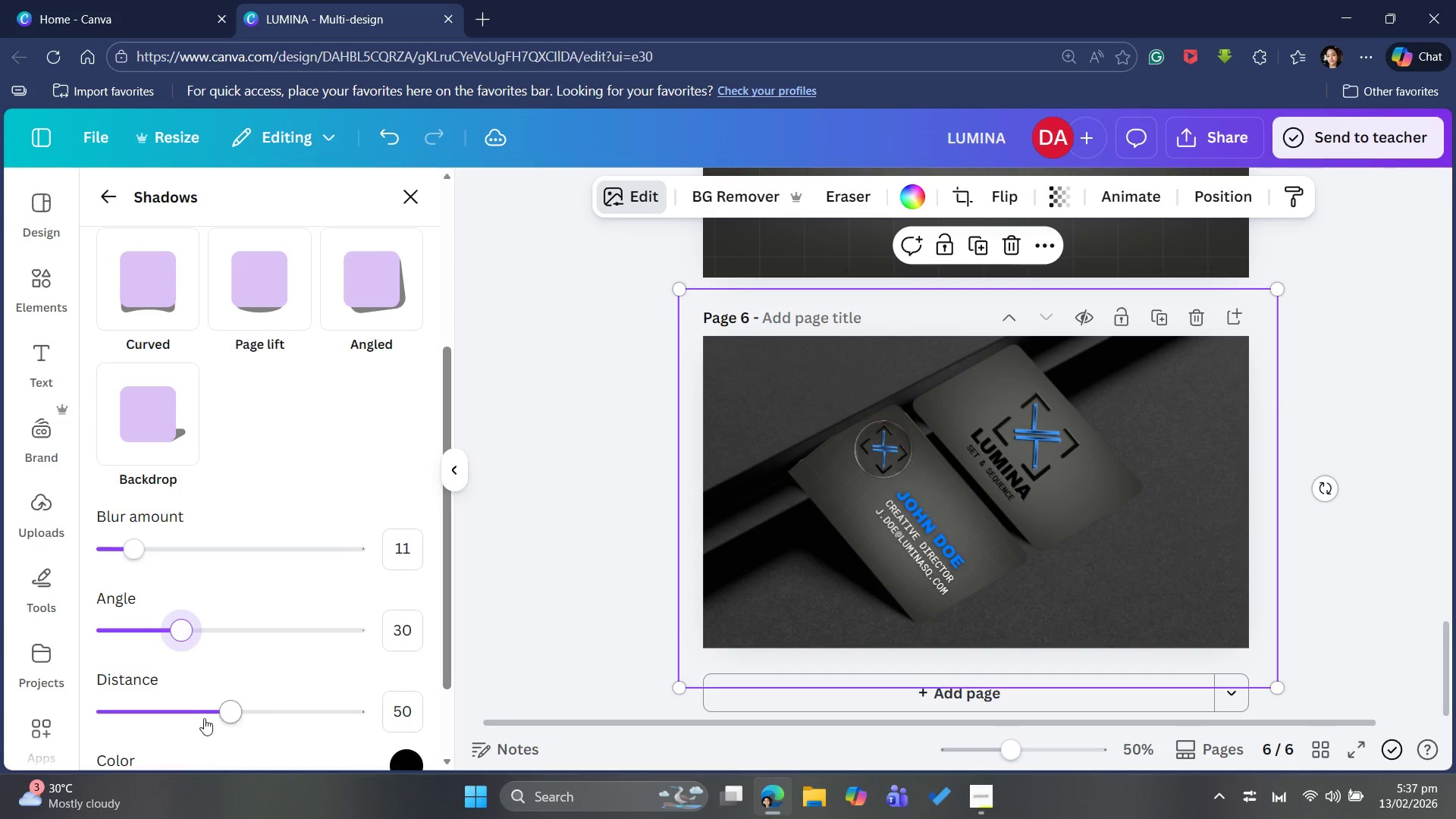 
left_click_drag(start_coordinate=[235, 699], to_coordinate=[221, 642])
 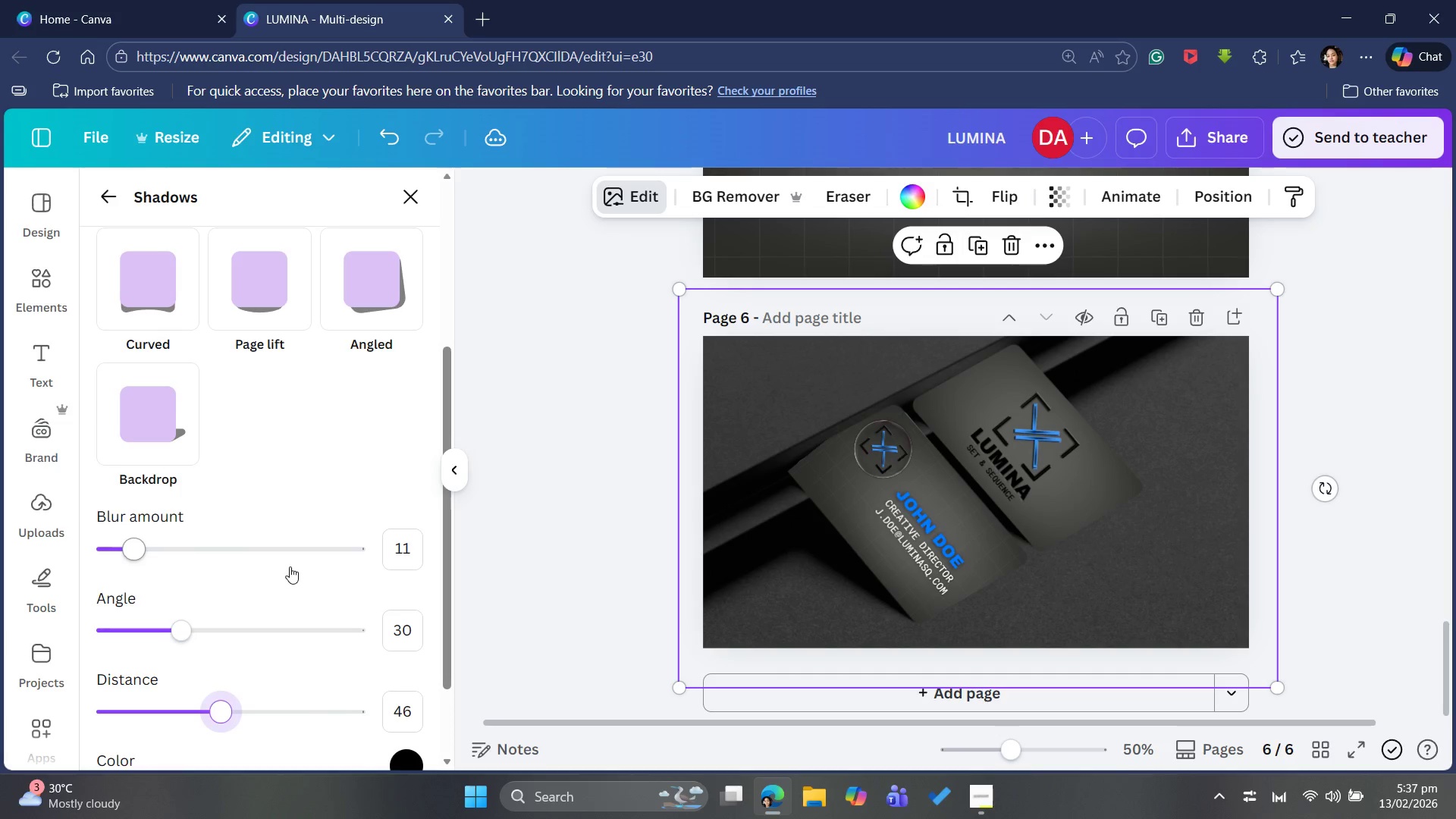 
scroll: coordinate [290, 564], scroll_direction: down, amount: 2.0
 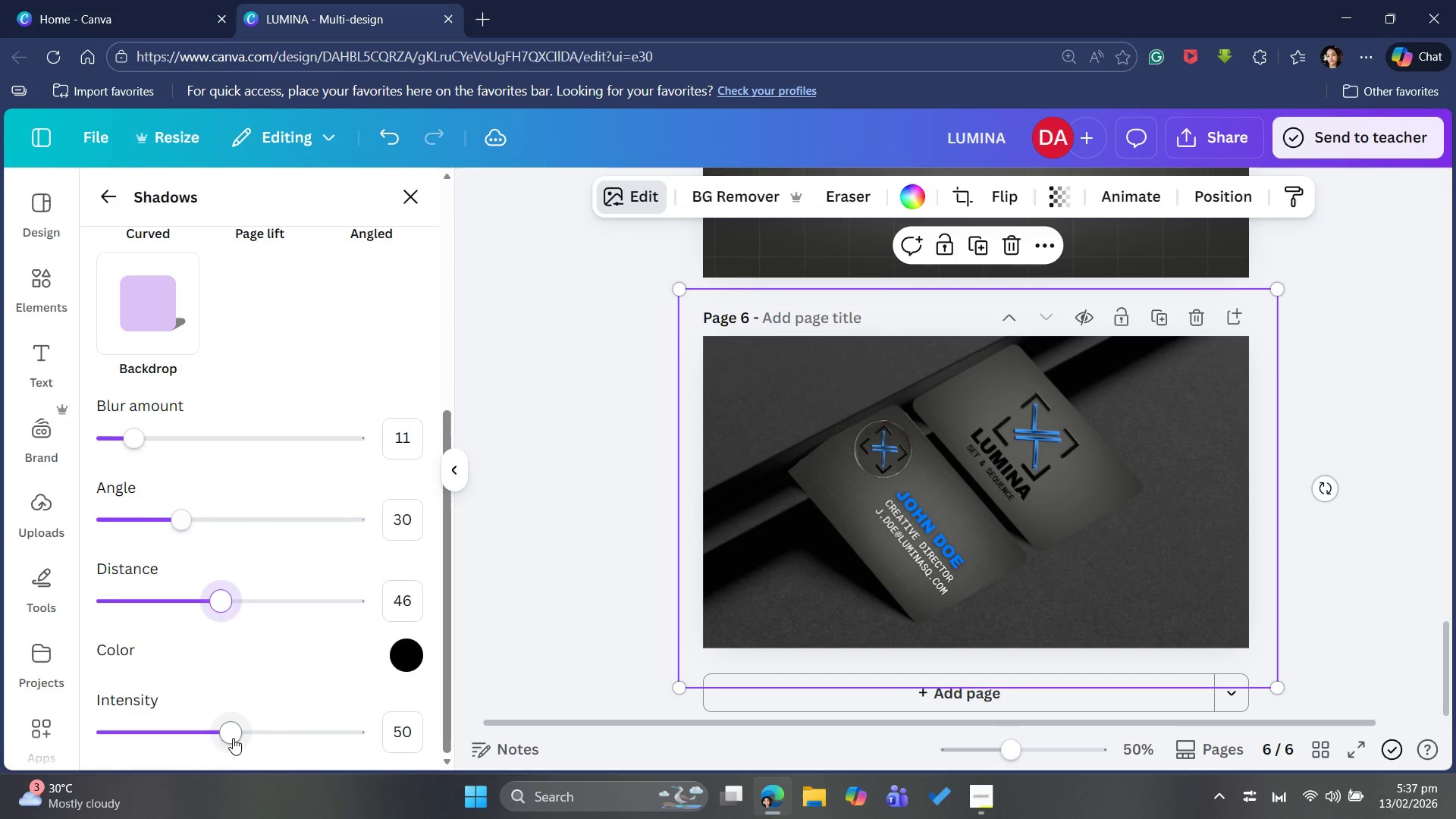 
left_click_drag(start_coordinate=[233, 736], to_coordinate=[391, 782])
 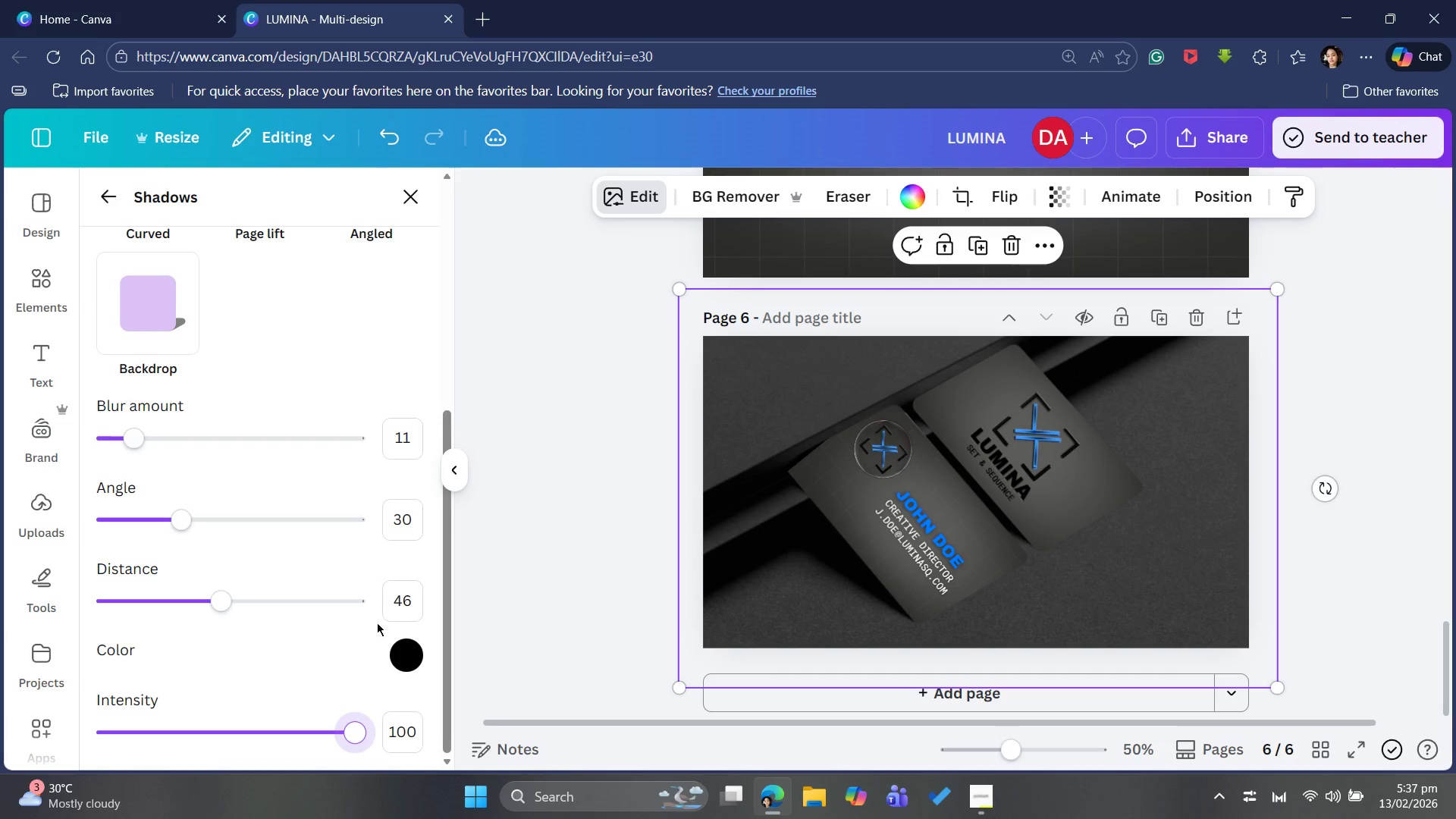 
wait(5.26)
 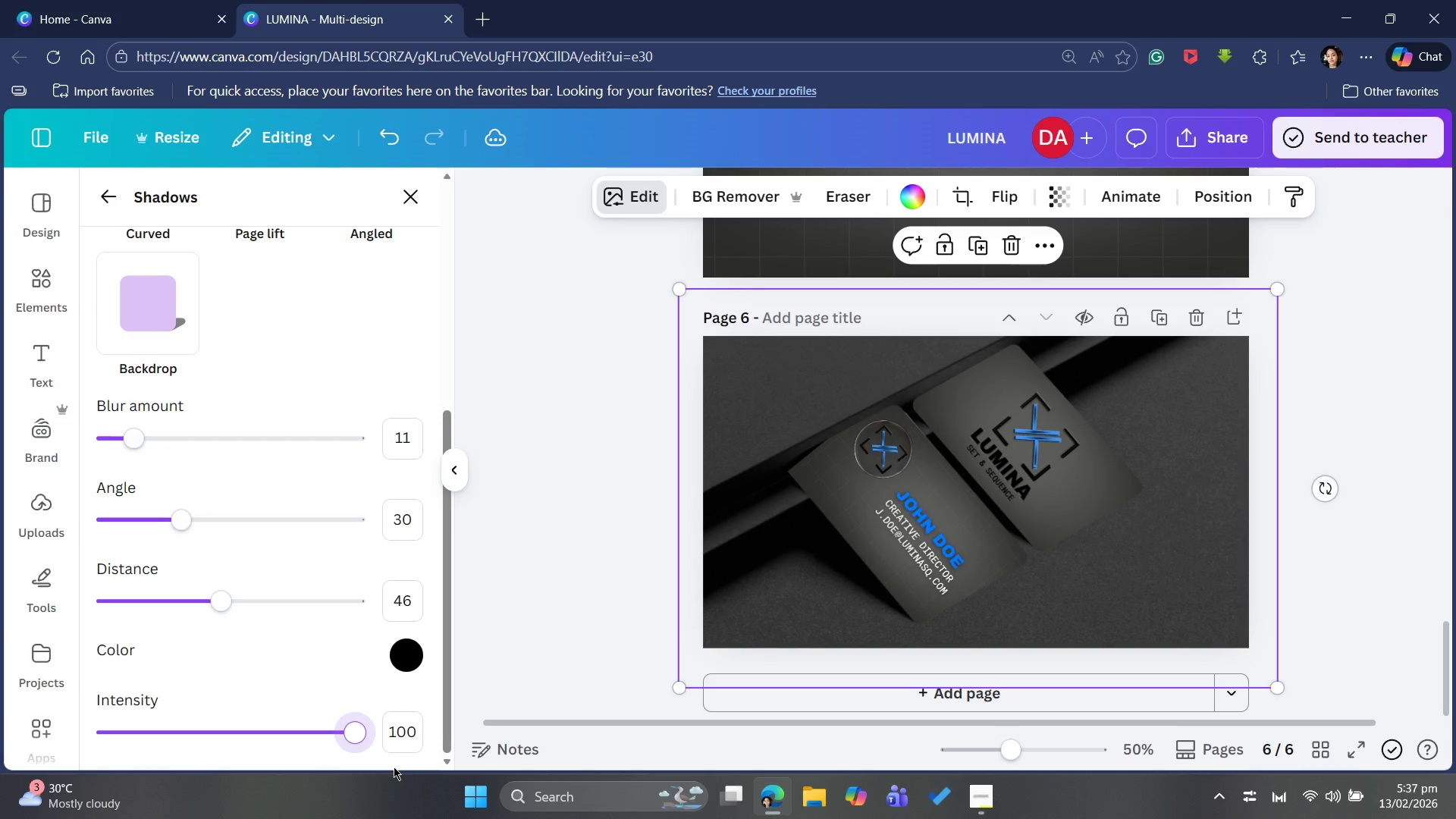 
left_click([404, 660])
 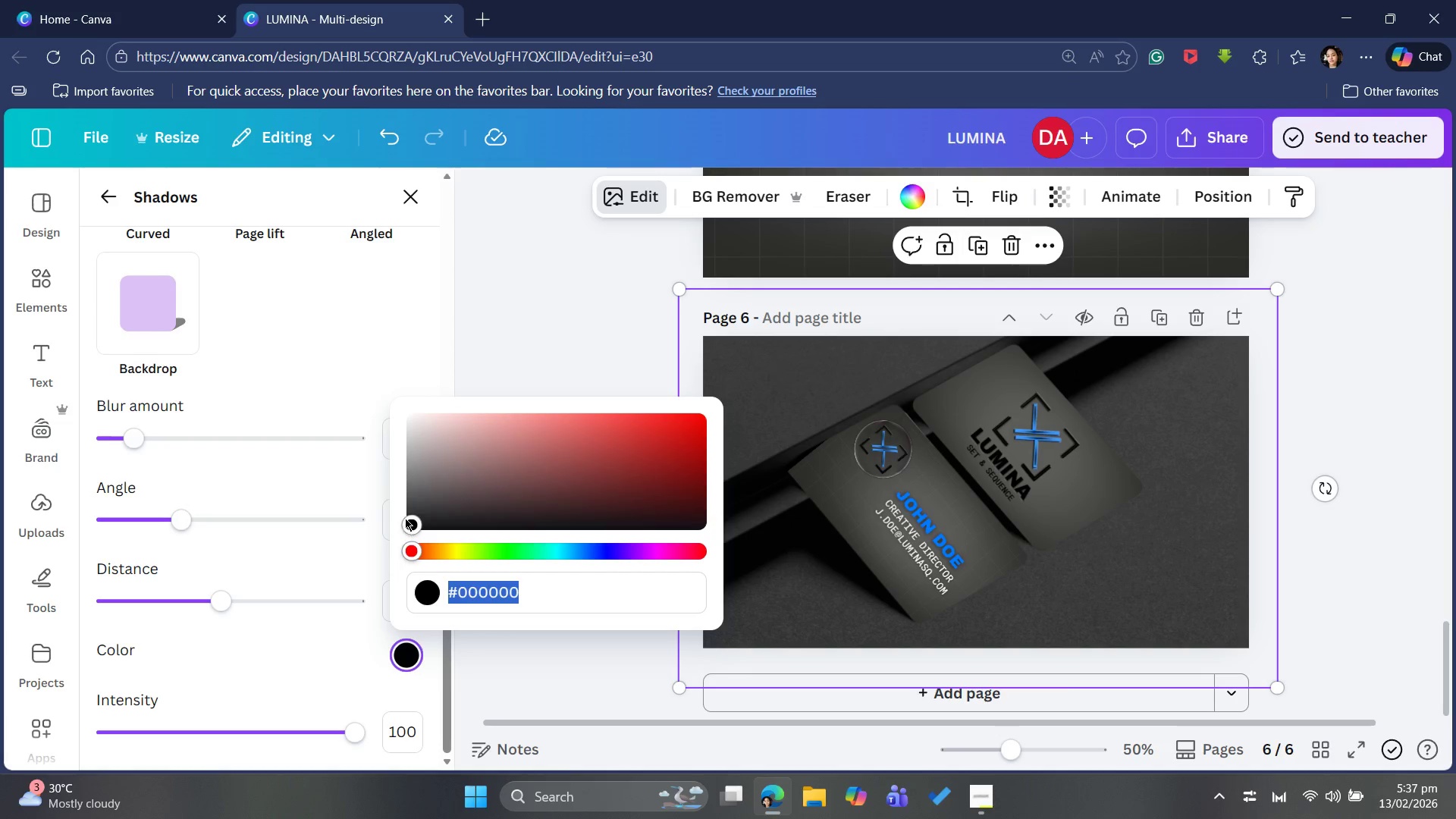 
left_click_drag(start_coordinate=[407, 513], to_coordinate=[403, 576])
 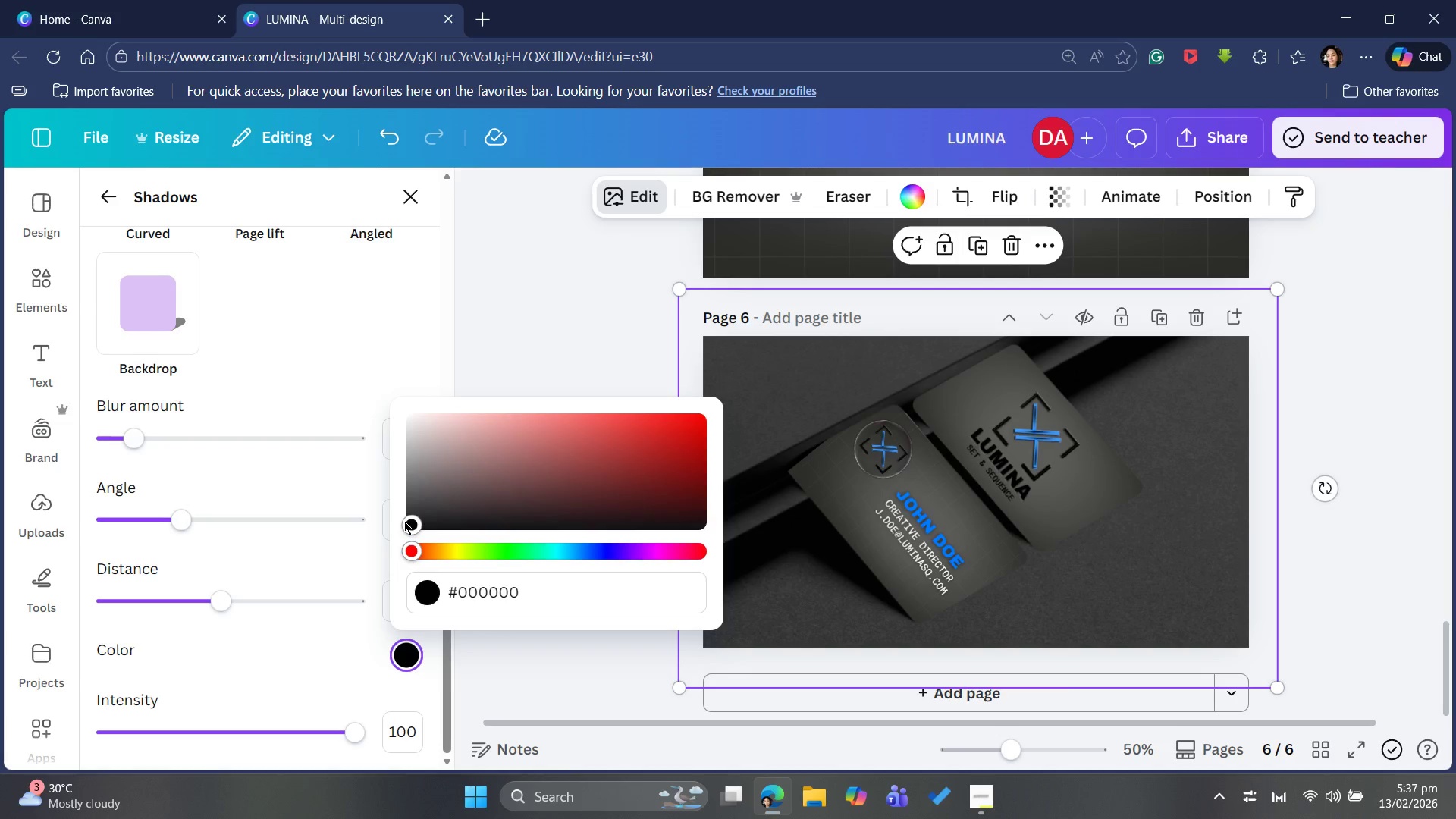 
left_click_drag(start_coordinate=[414, 520], to_coordinate=[389, 593])
 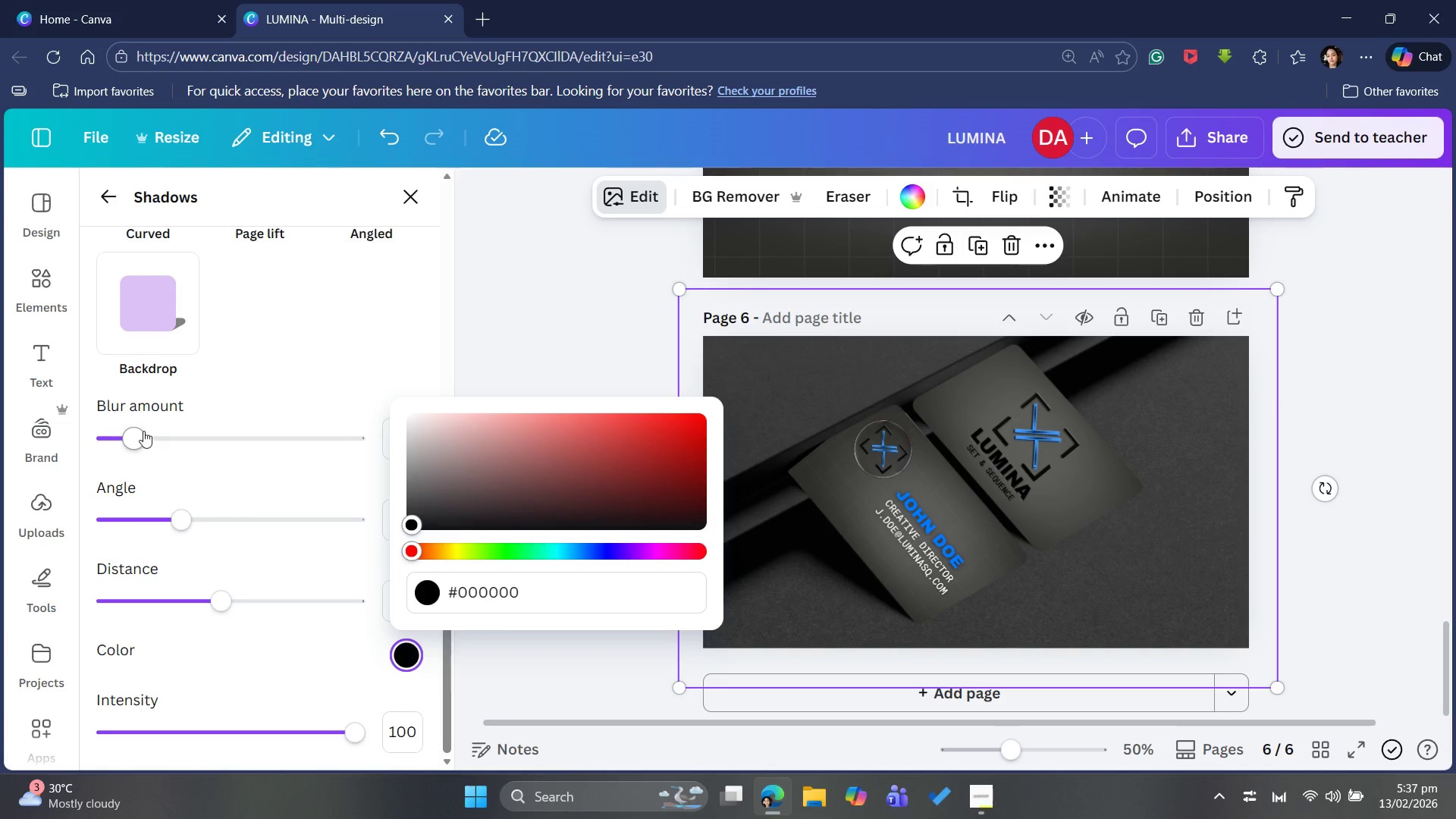 
left_click_drag(start_coordinate=[143, 429], to_coordinate=[111, 454])
 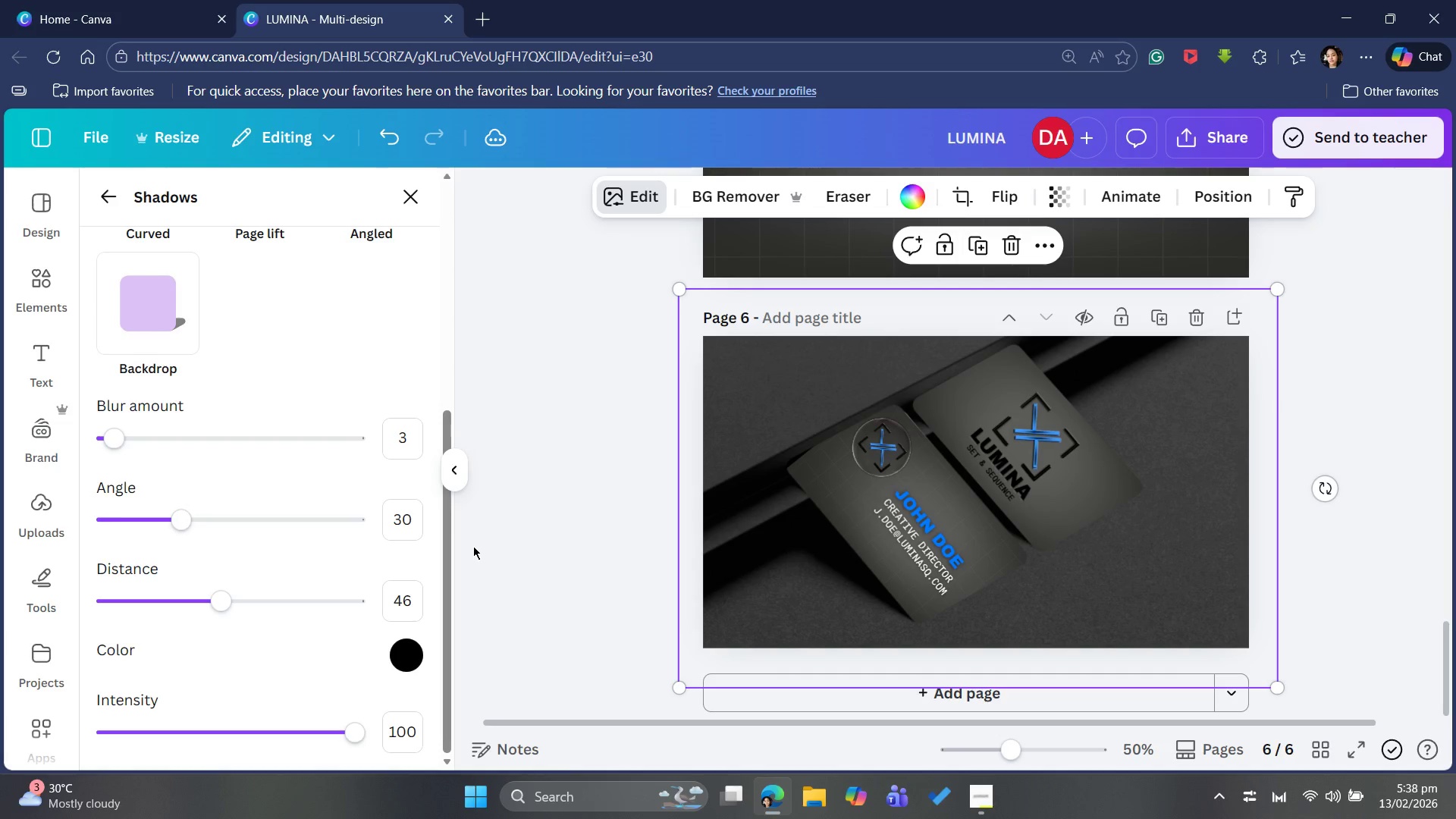 
wait(9.64)
 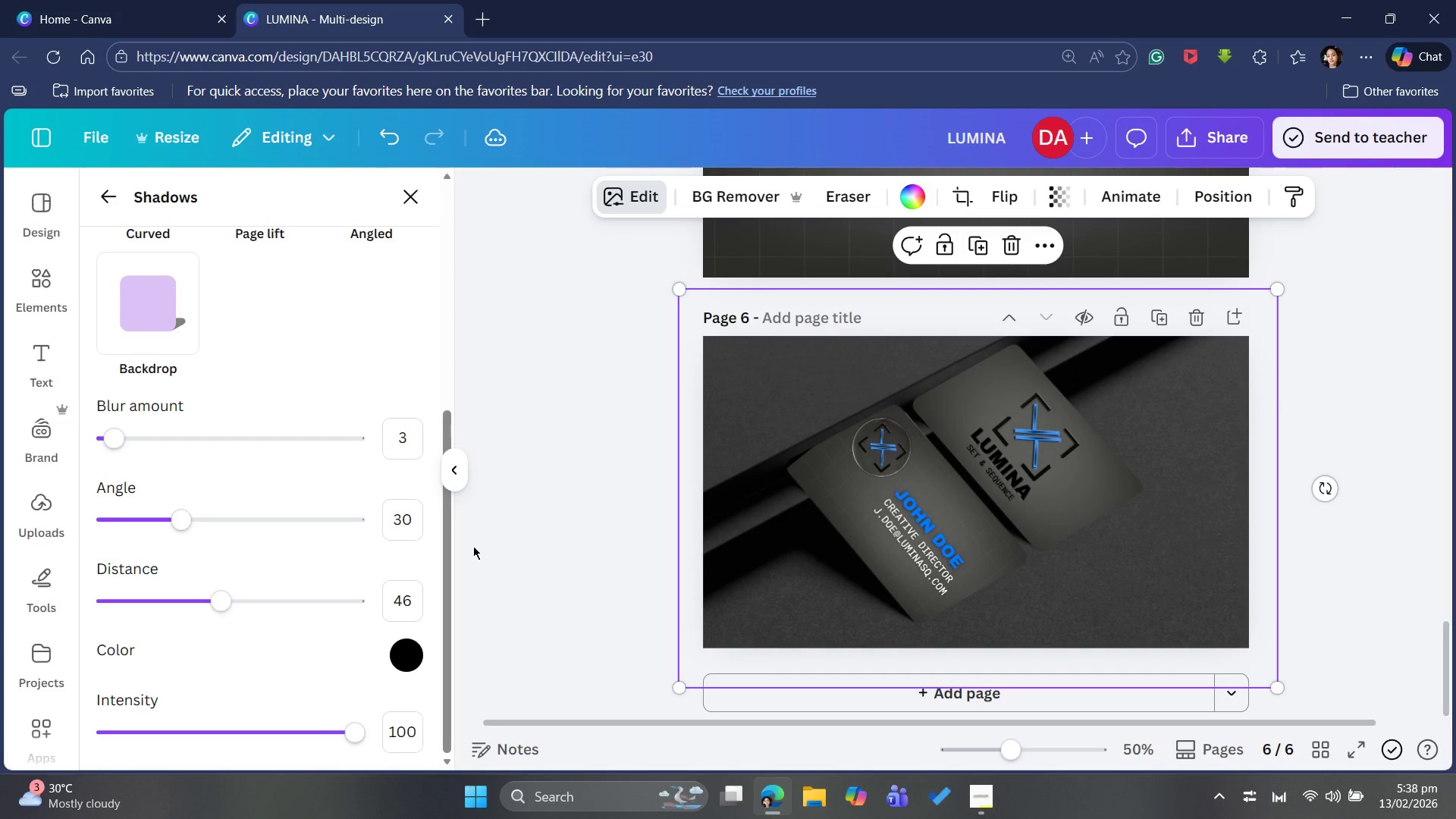 
double_click([1028, 408])
 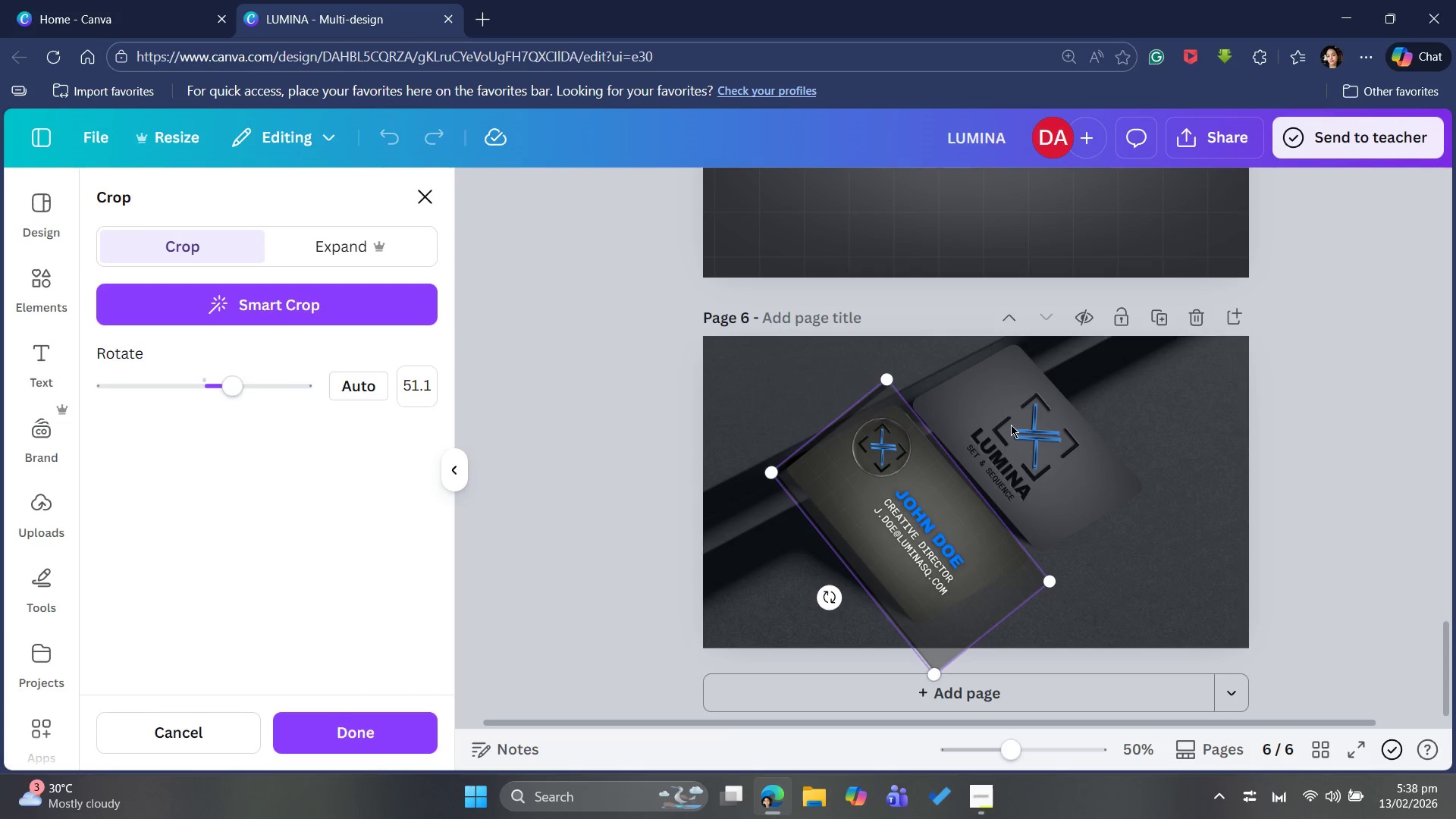 
left_click([999, 436])
 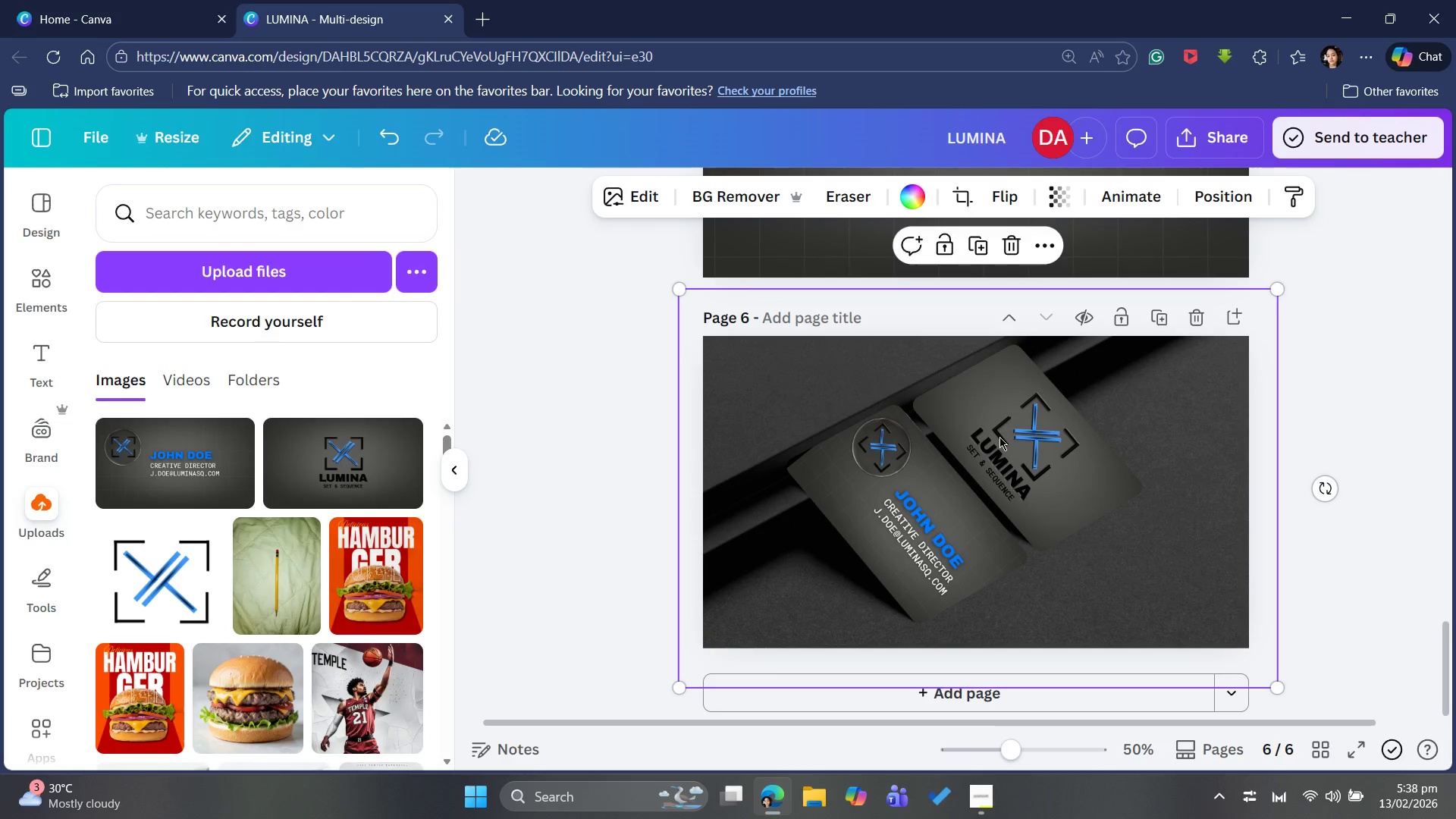 
left_click([999, 437])
 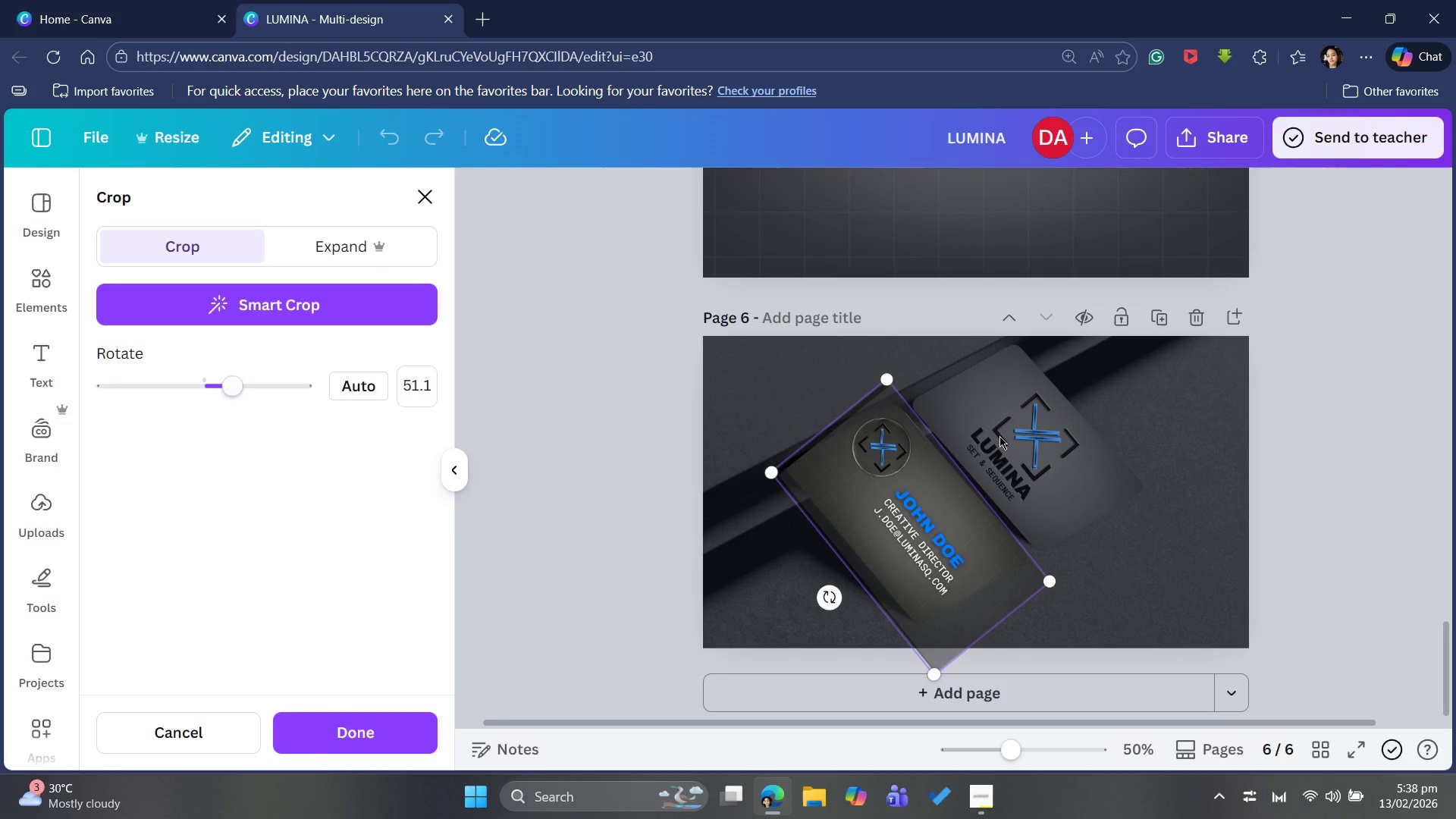 
left_click([999, 436])
 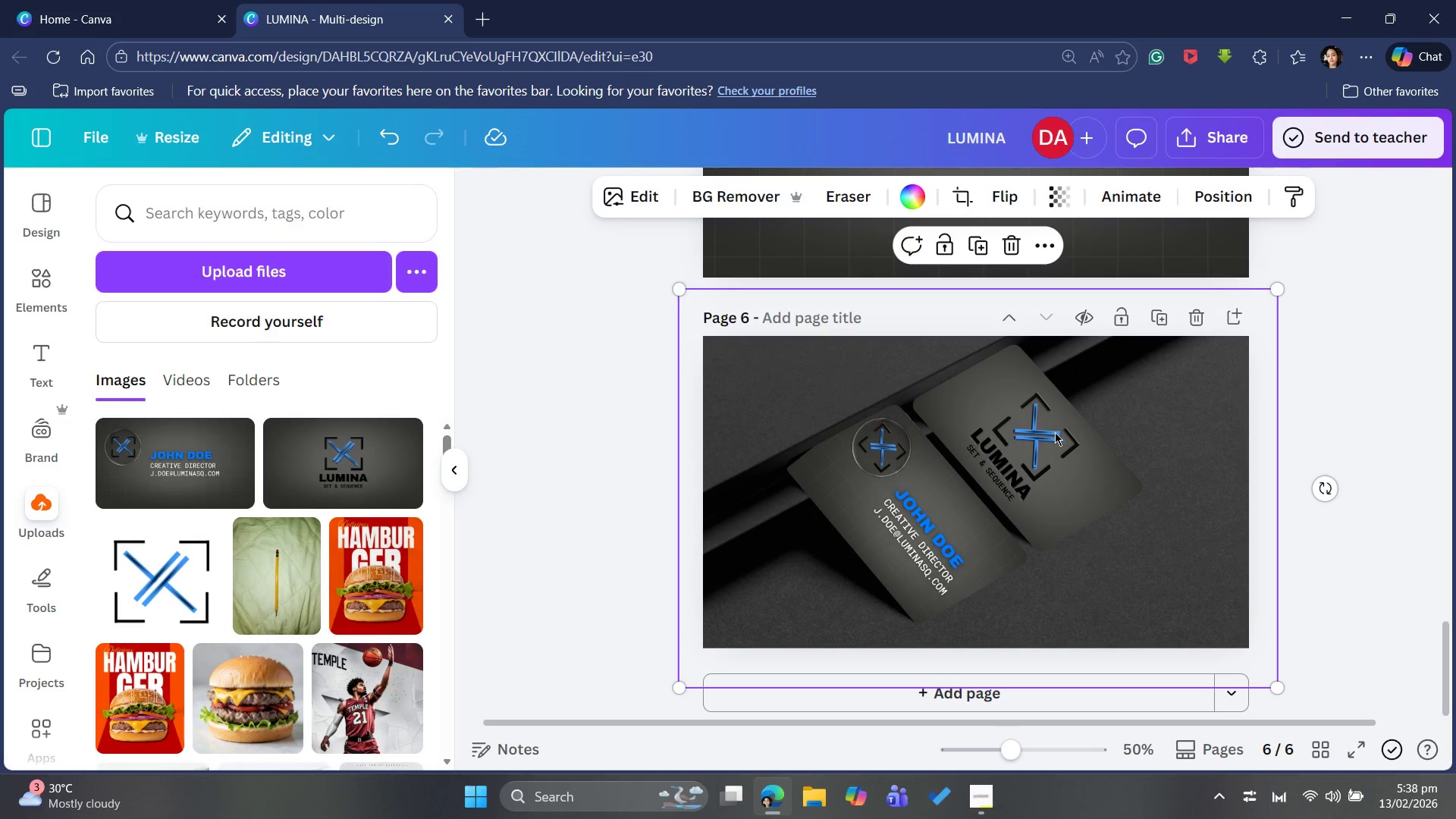 
left_click([1061, 429])
 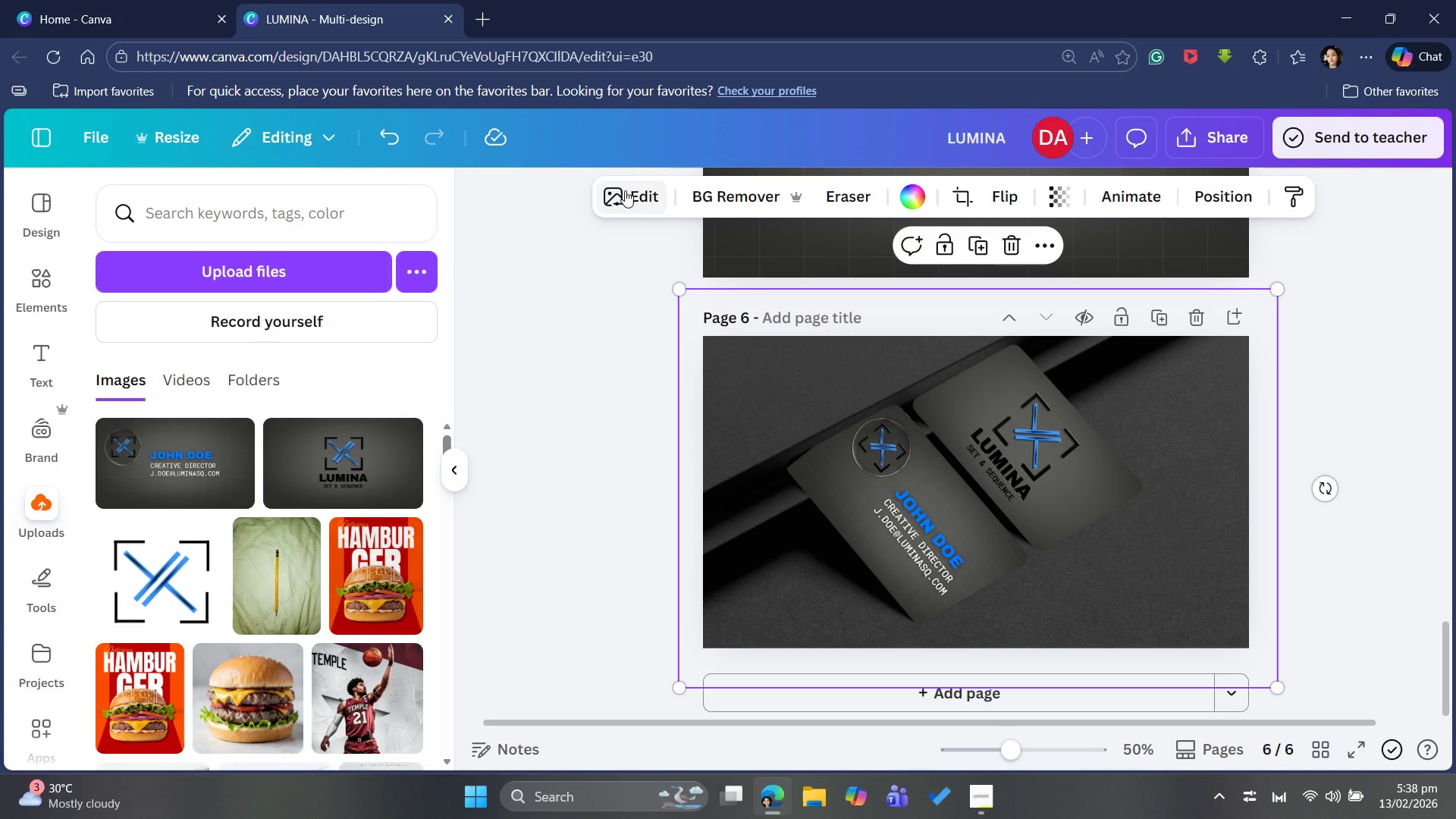 
left_click([626, 190])
 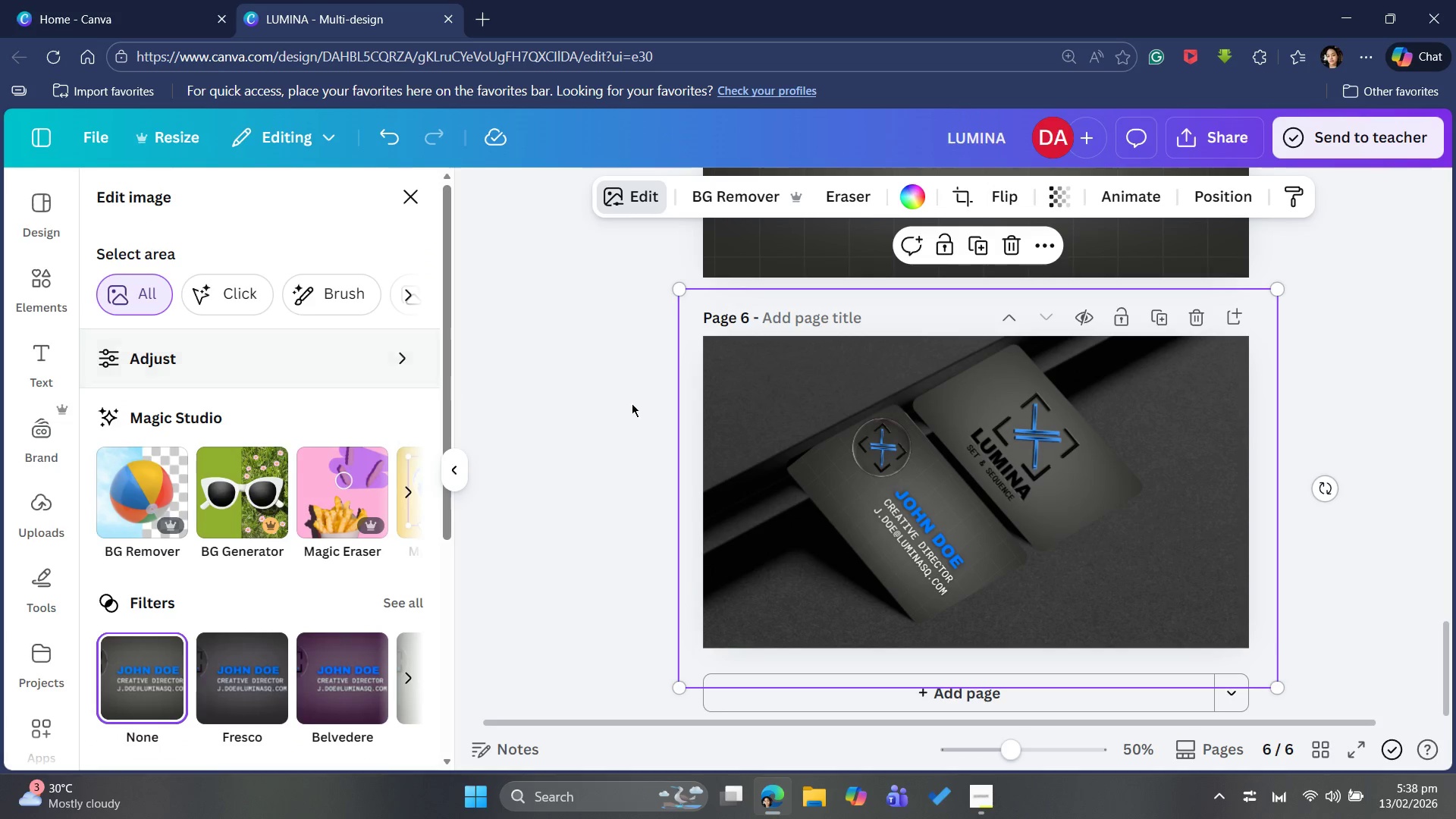 
left_click([1026, 475])
 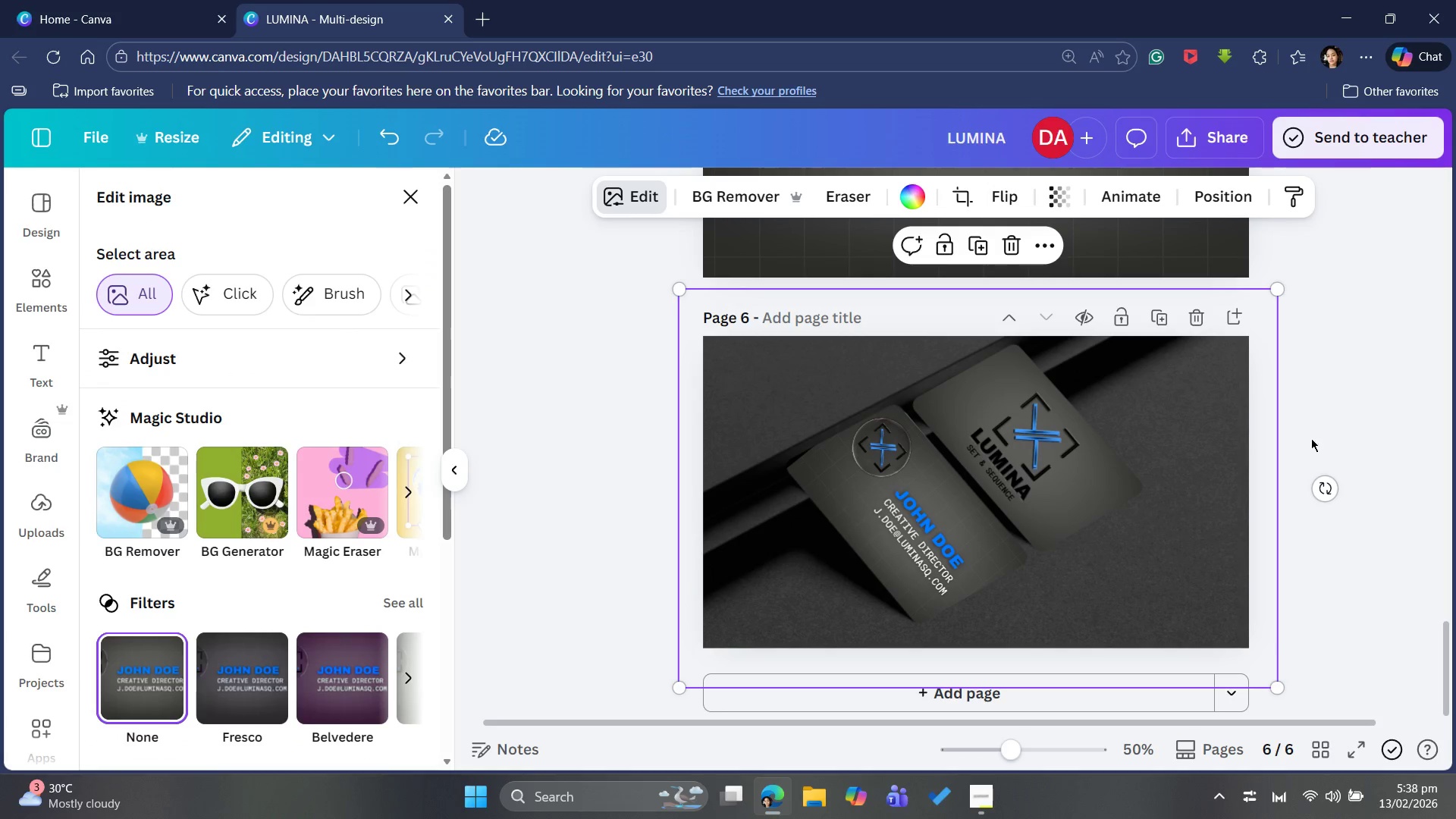 
left_click_drag(start_coordinate=[1386, 405], to_coordinate=[1386, 399])
 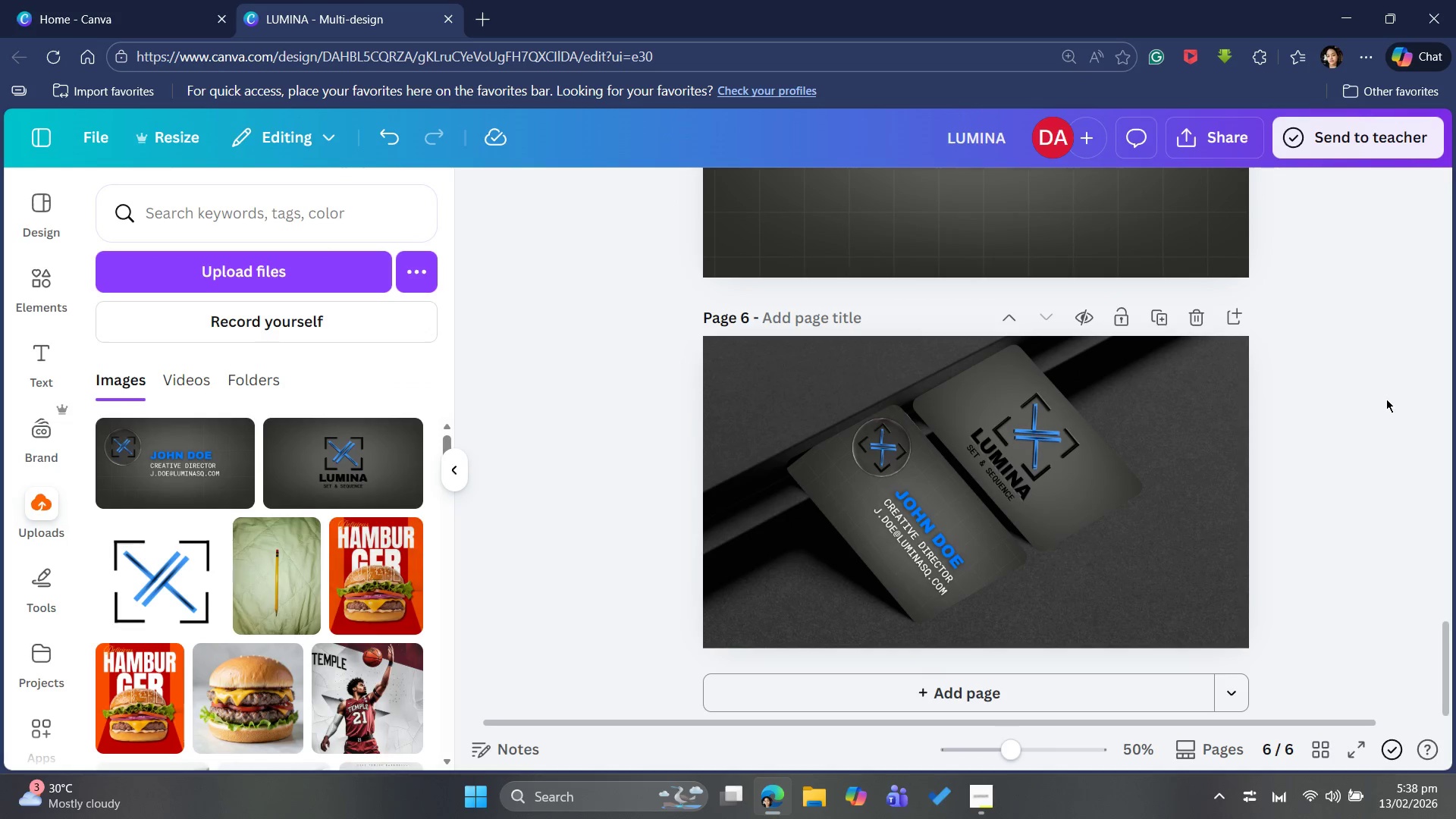 
left_click([1386, 399])
 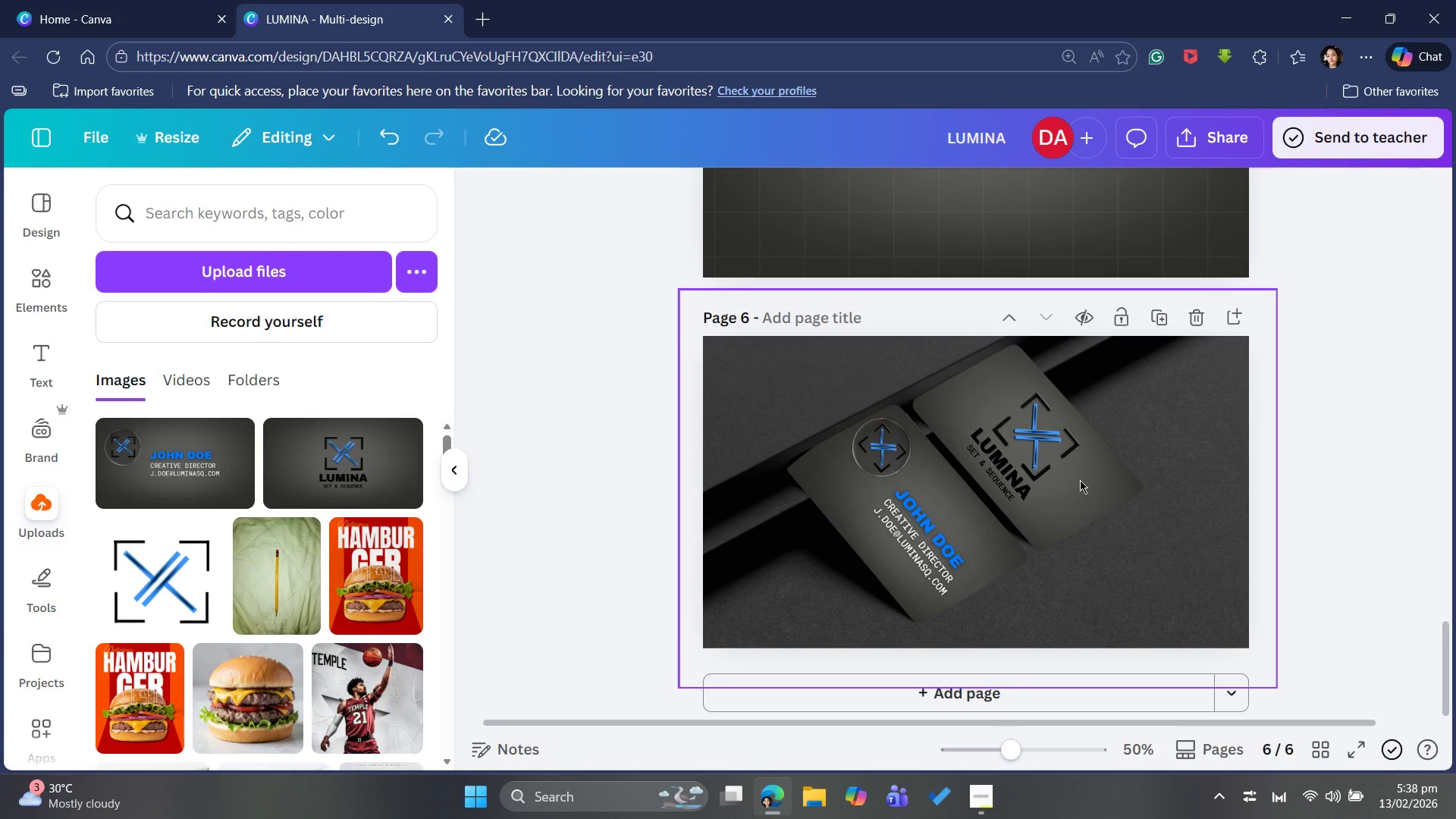 
double_click([1078, 479])
 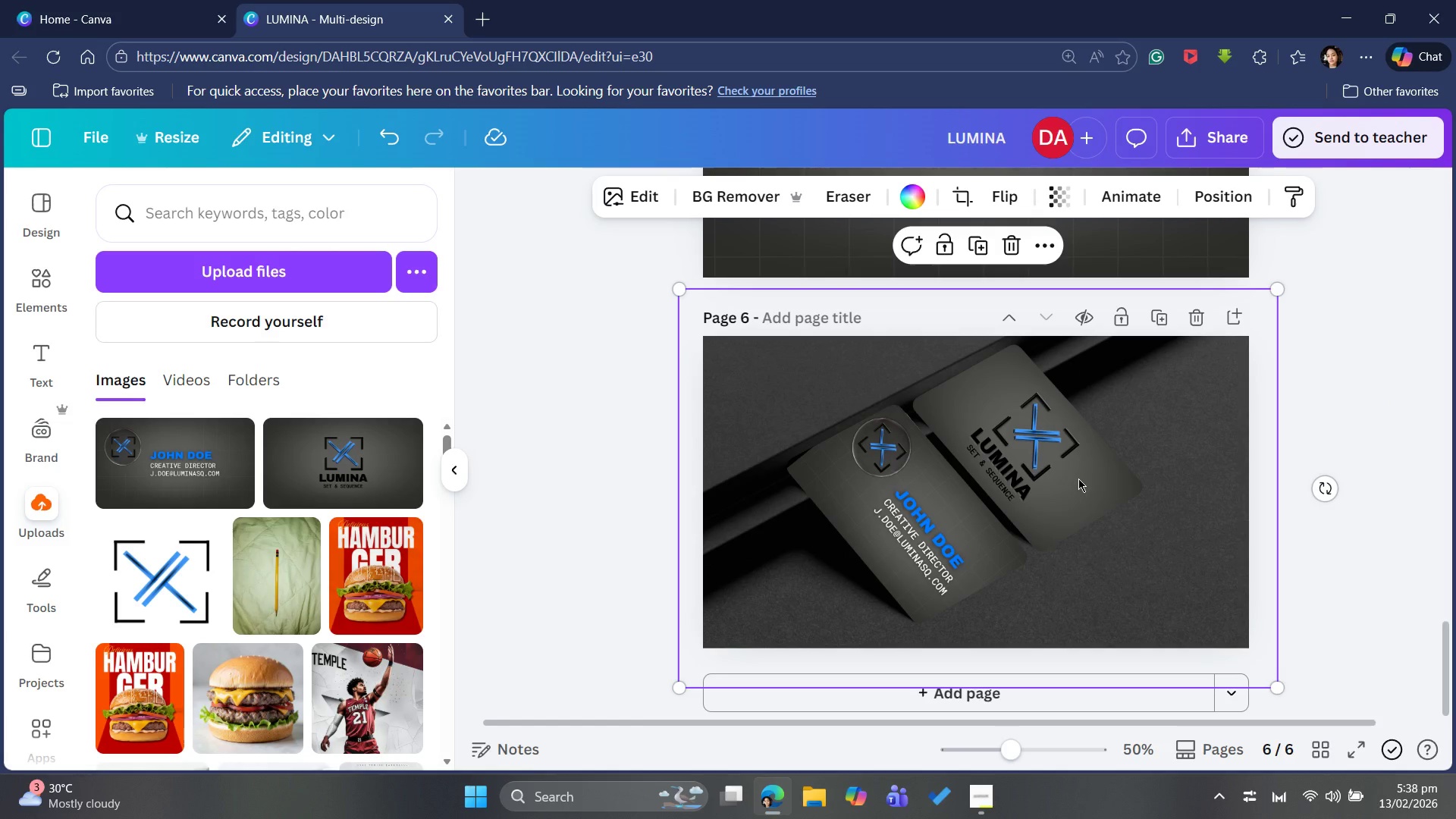 
triple_click([1078, 479])
 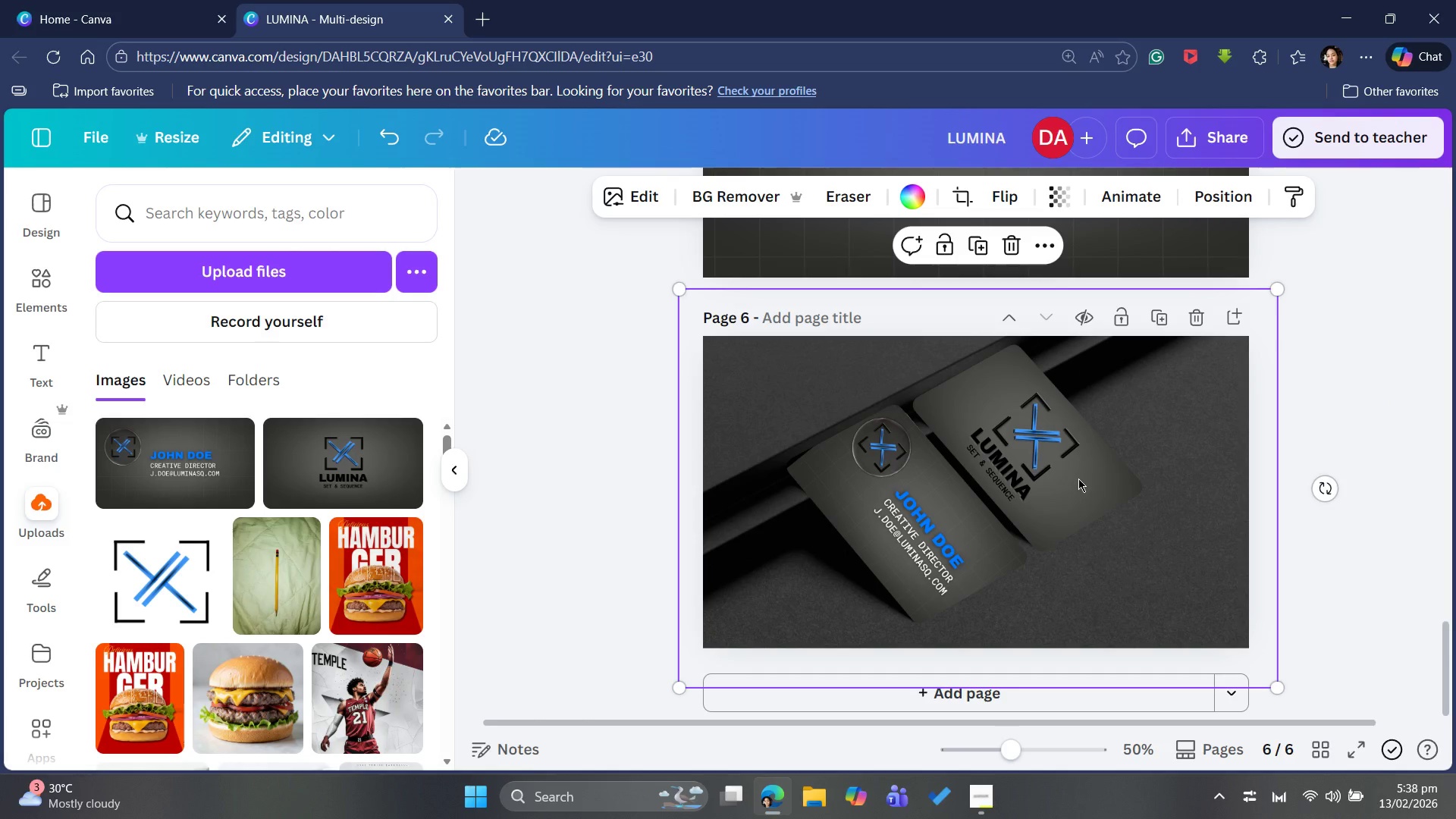 
left_click([1078, 479])
 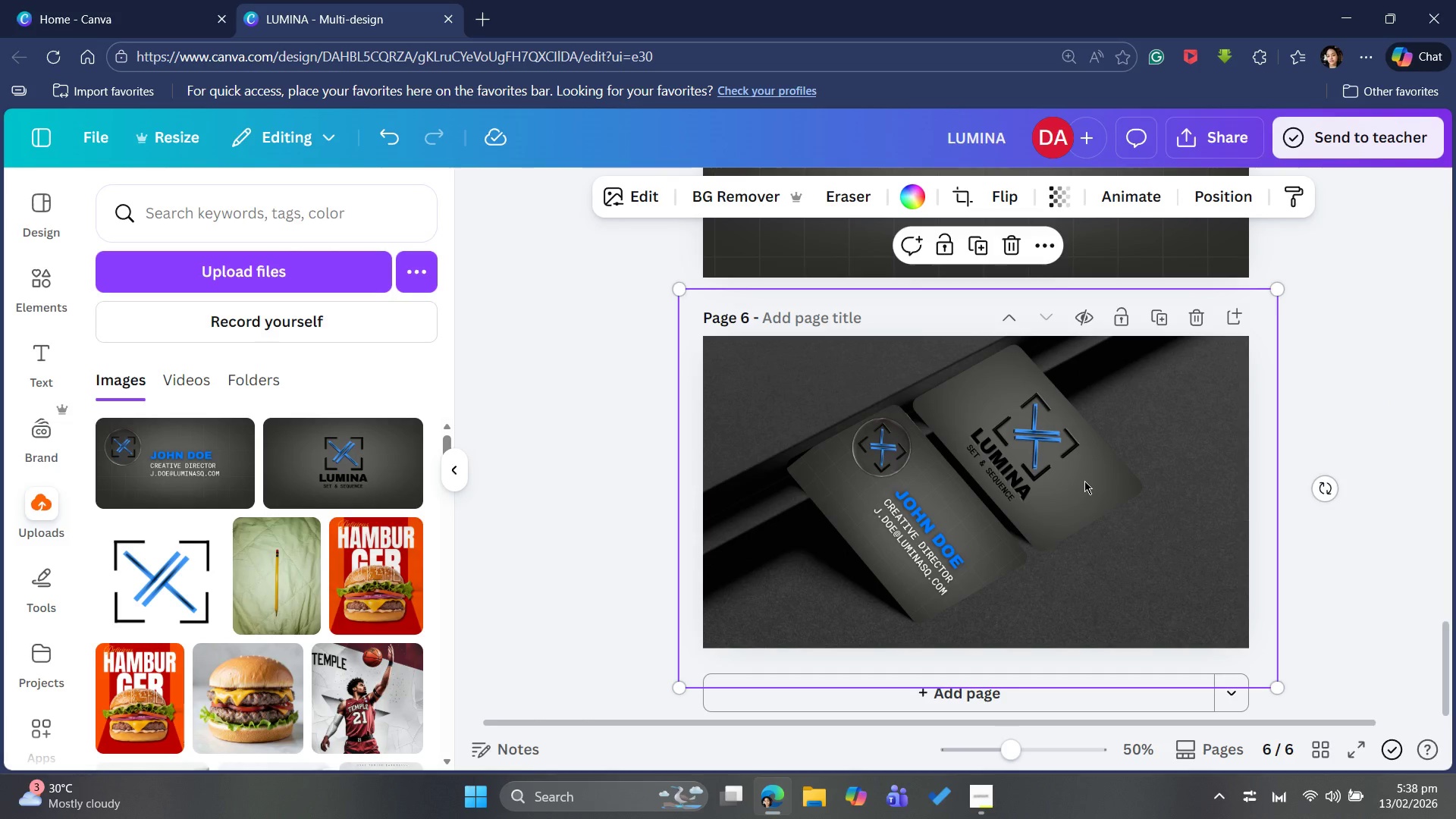 
triple_click([1084, 481])
 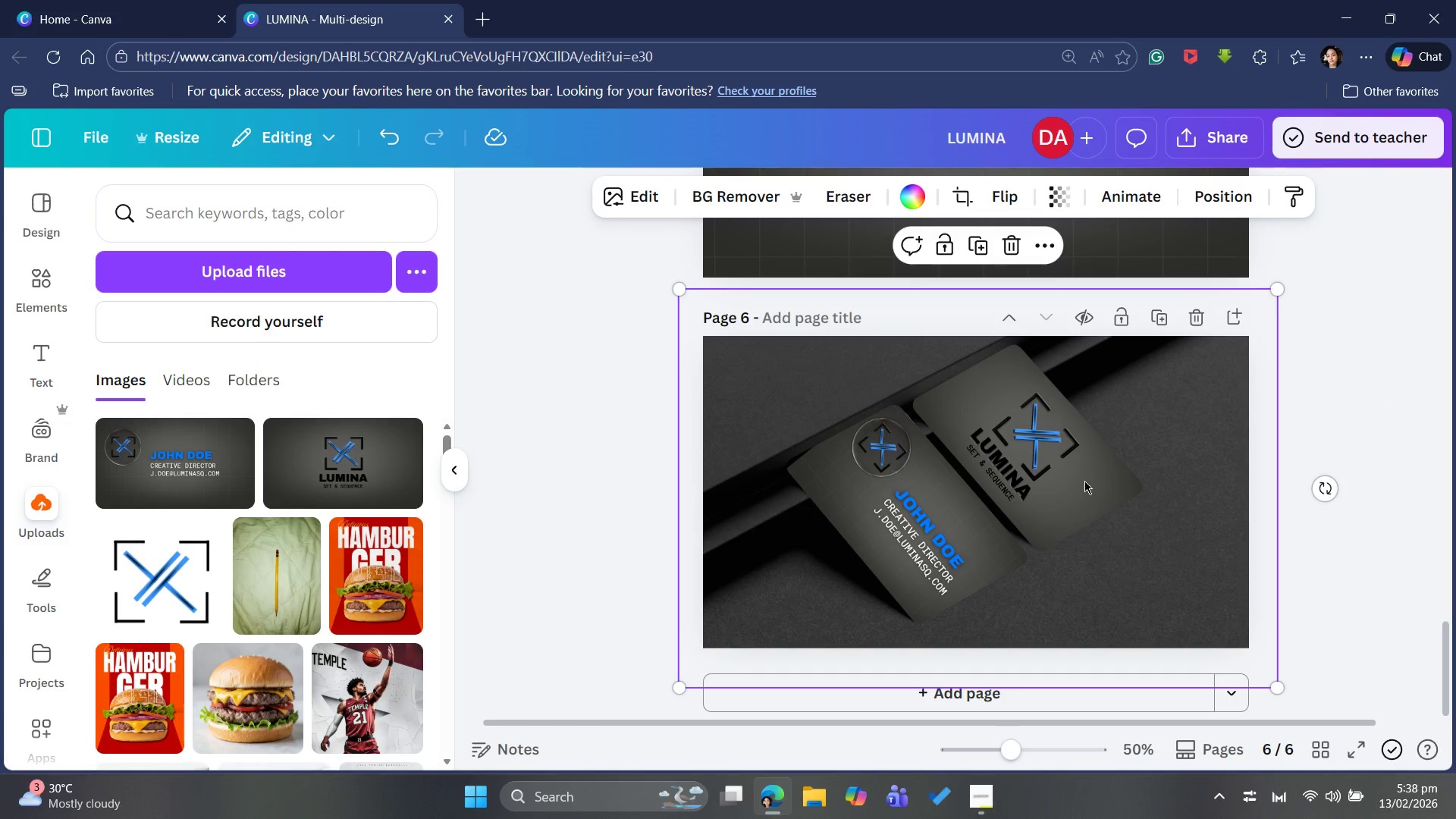 
triple_click([1084, 481])
 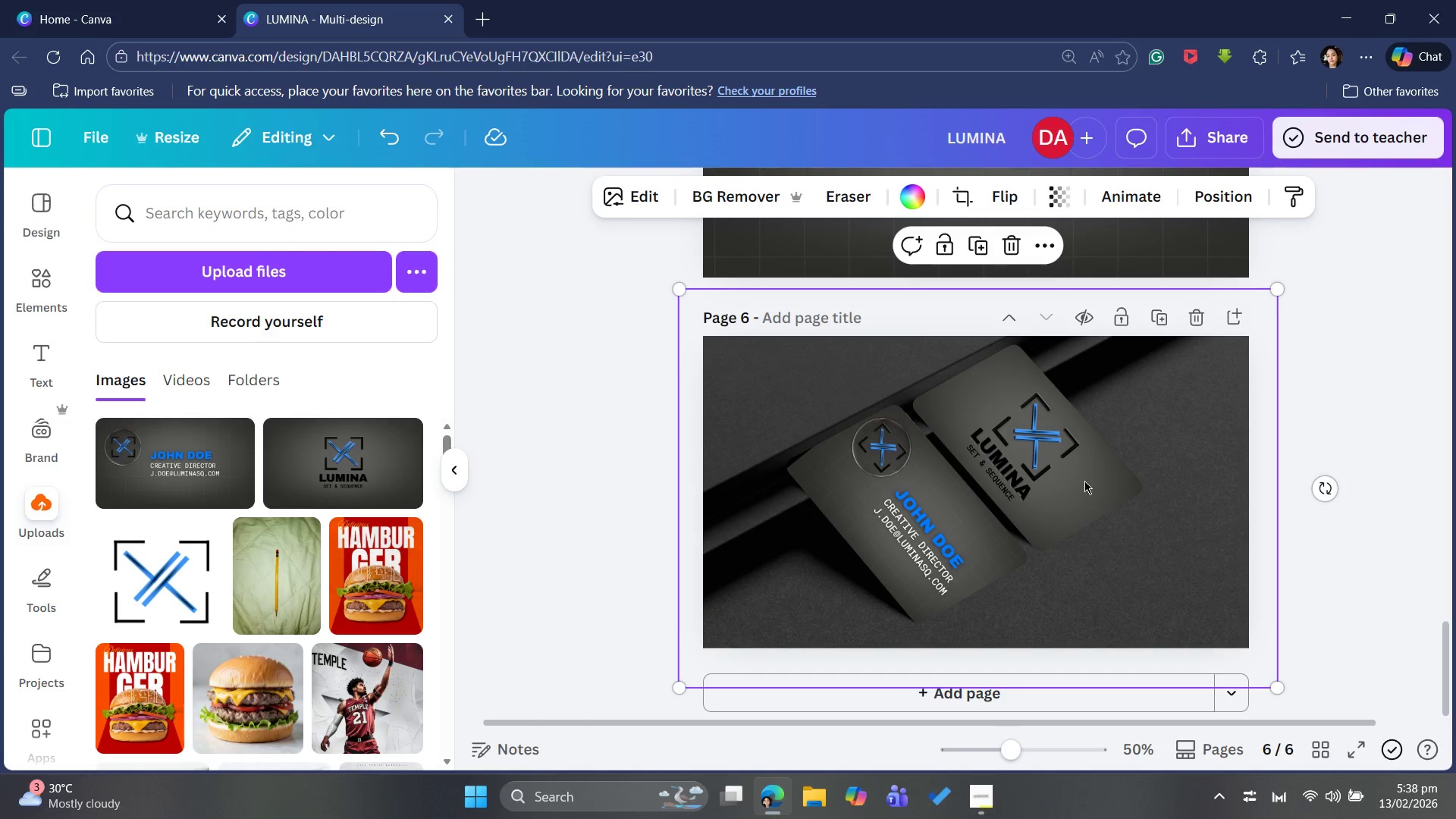 
triple_click([1084, 481])
 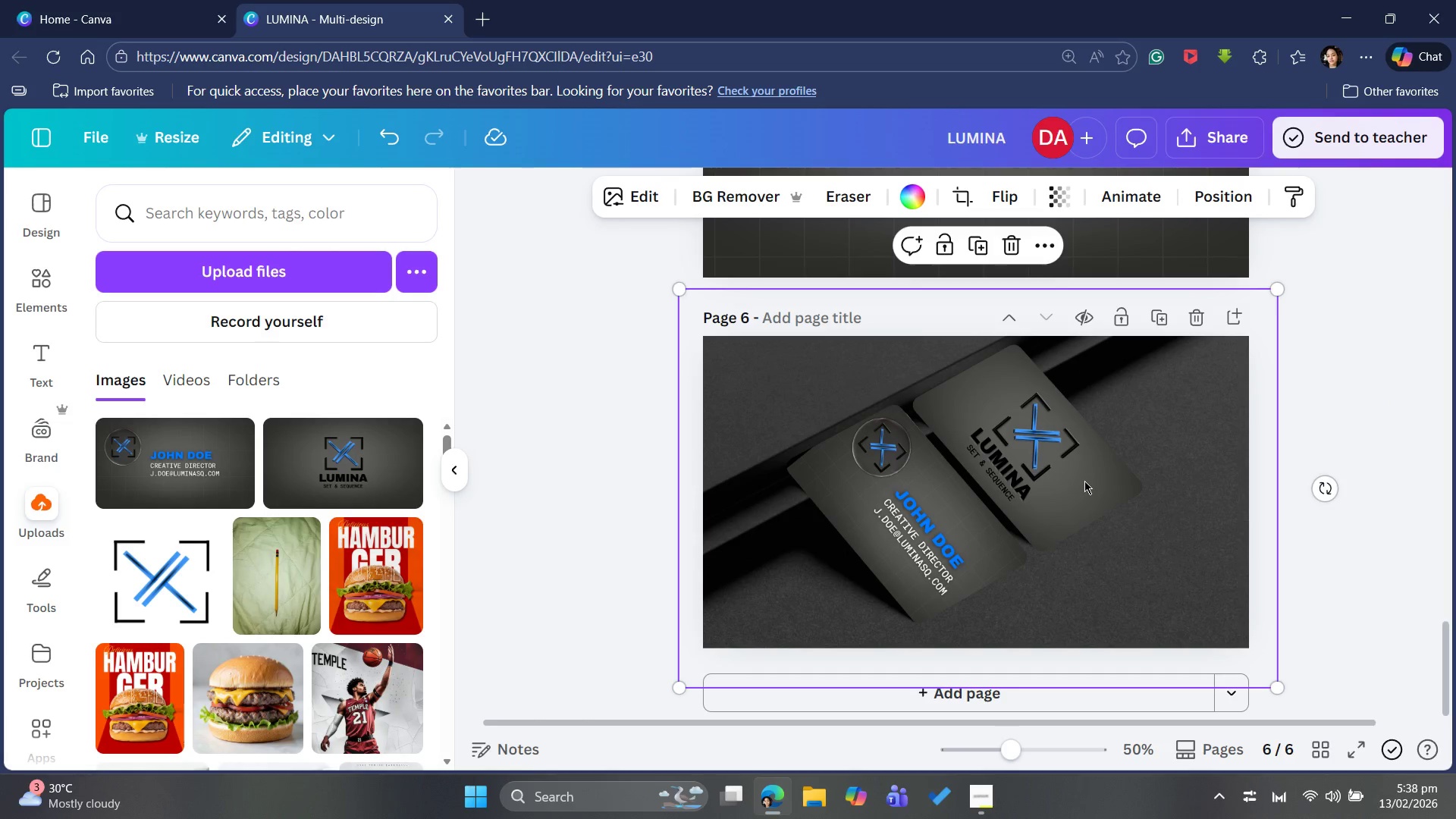 
triple_click([1084, 481])
 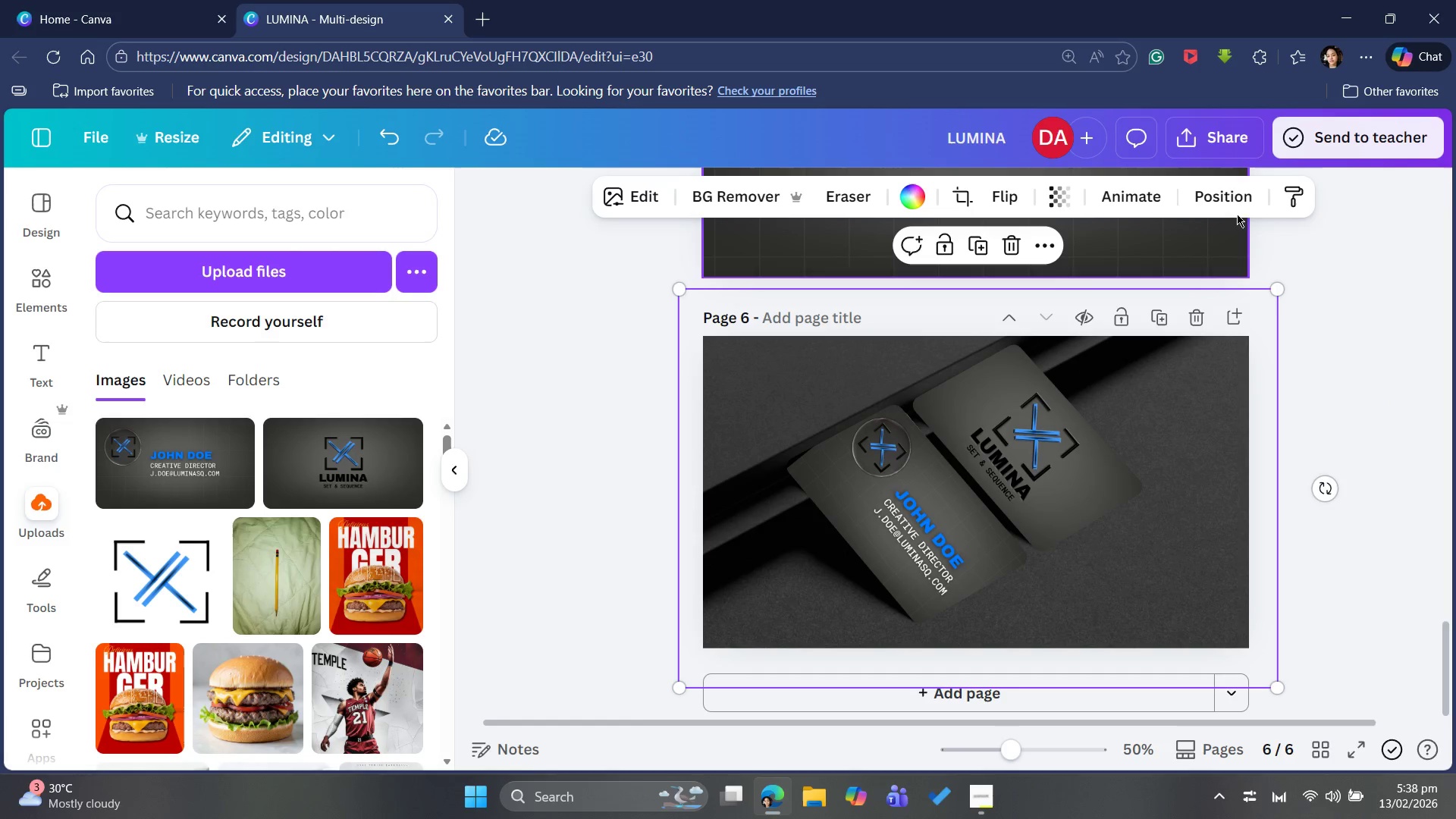 
left_click([1248, 195])
 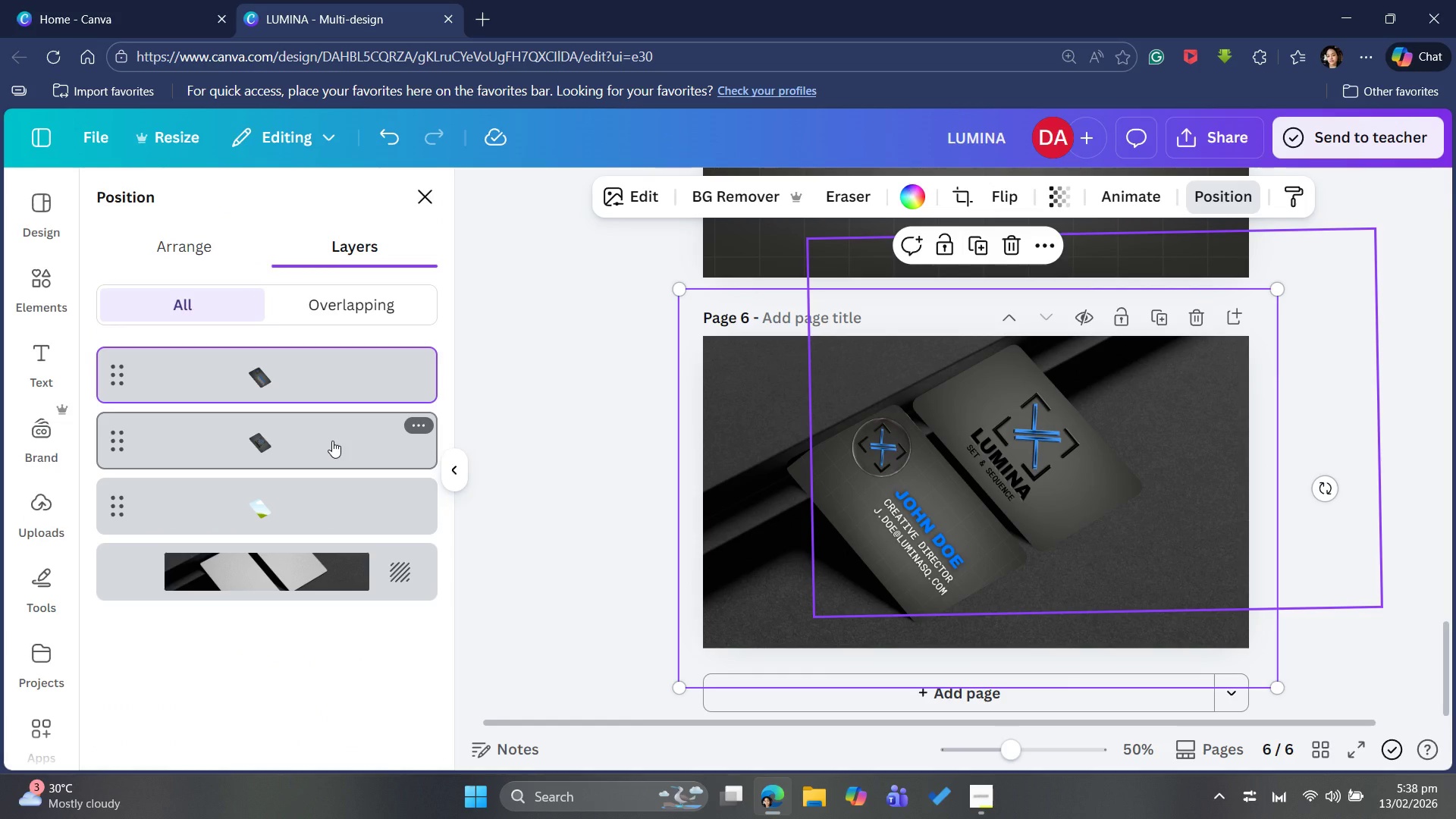 
left_click([336, 439])
 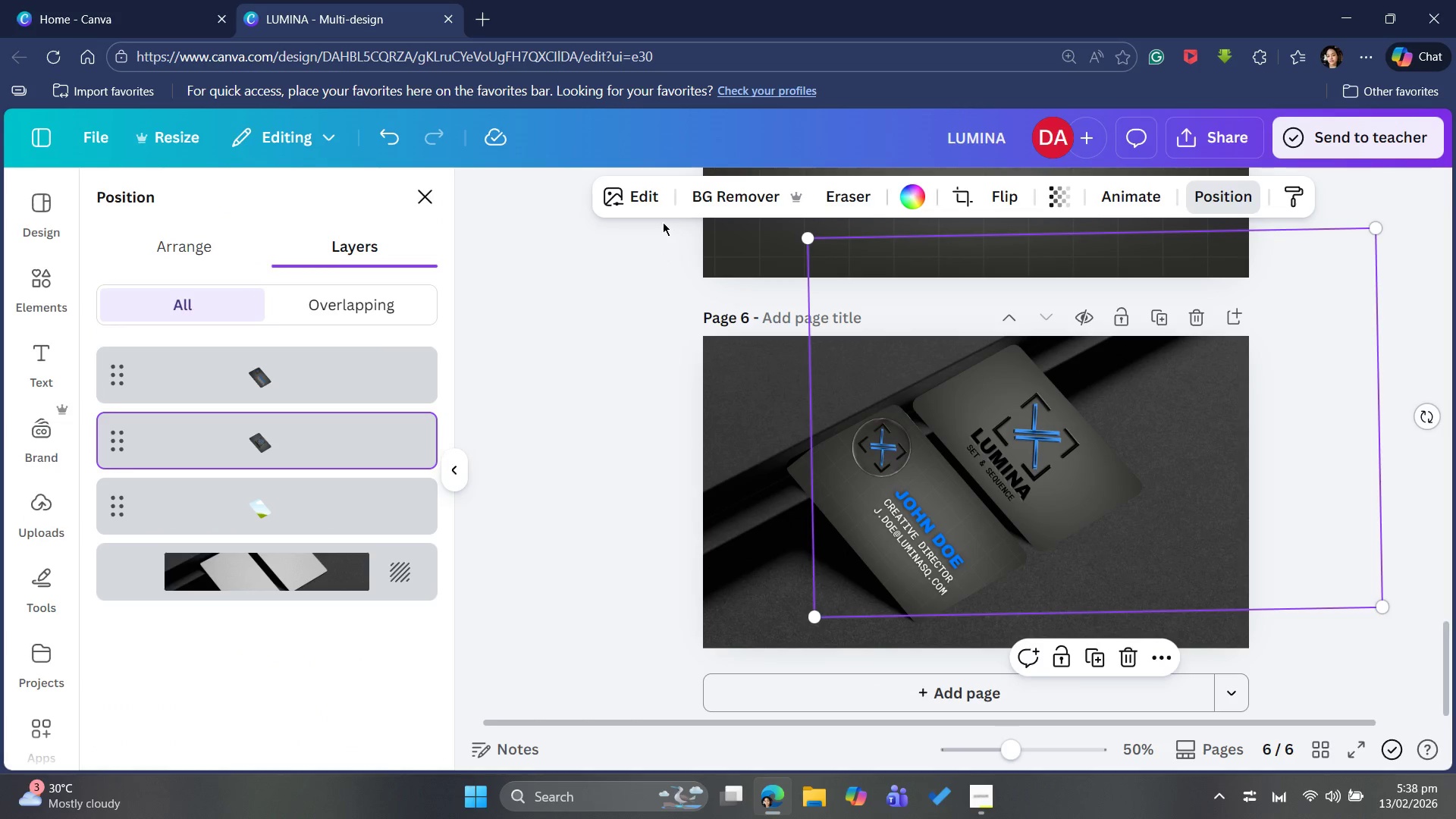 
left_click([634, 205])
 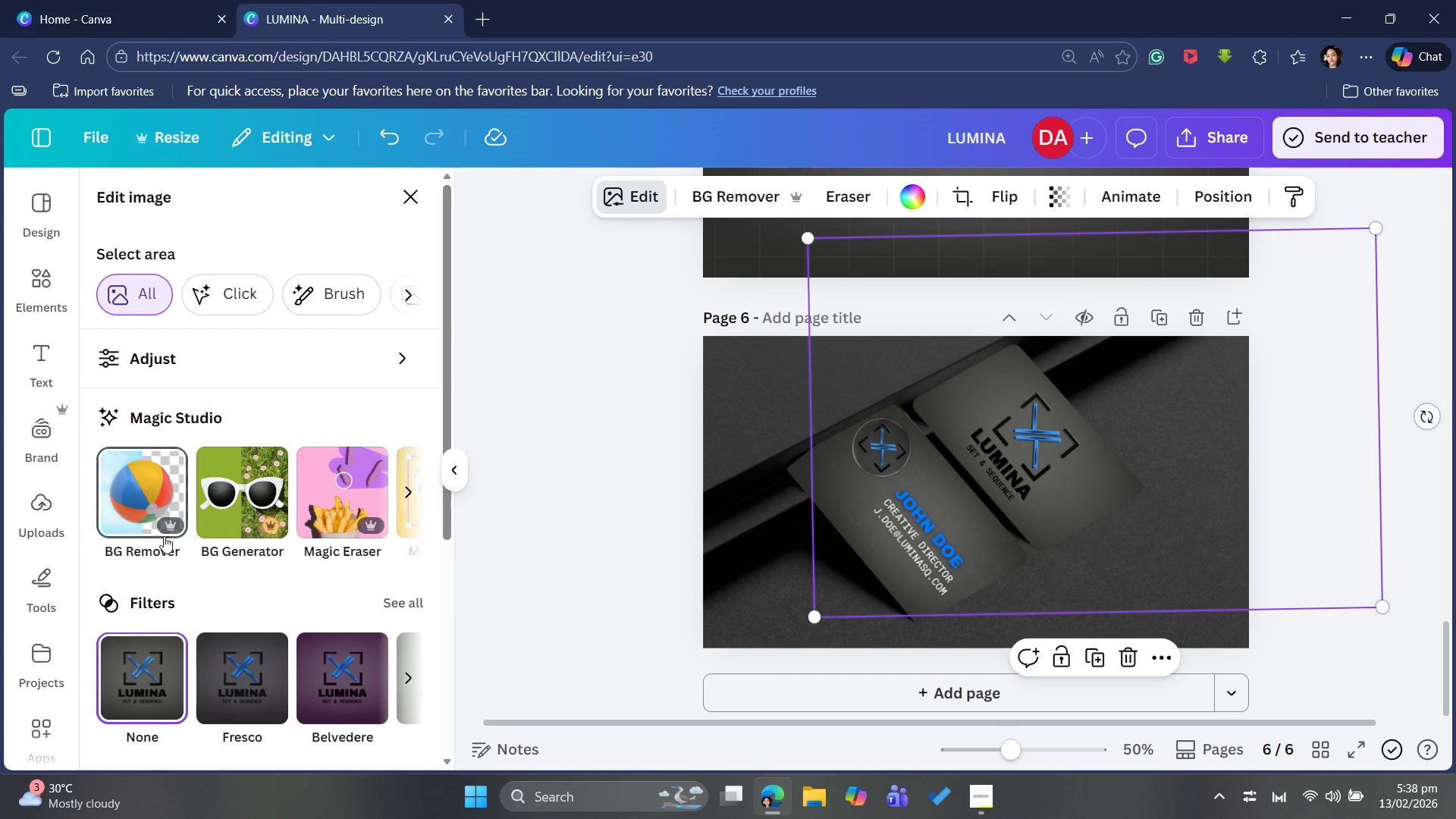 
scroll: coordinate [211, 562], scroll_direction: down, amount: 5.0
 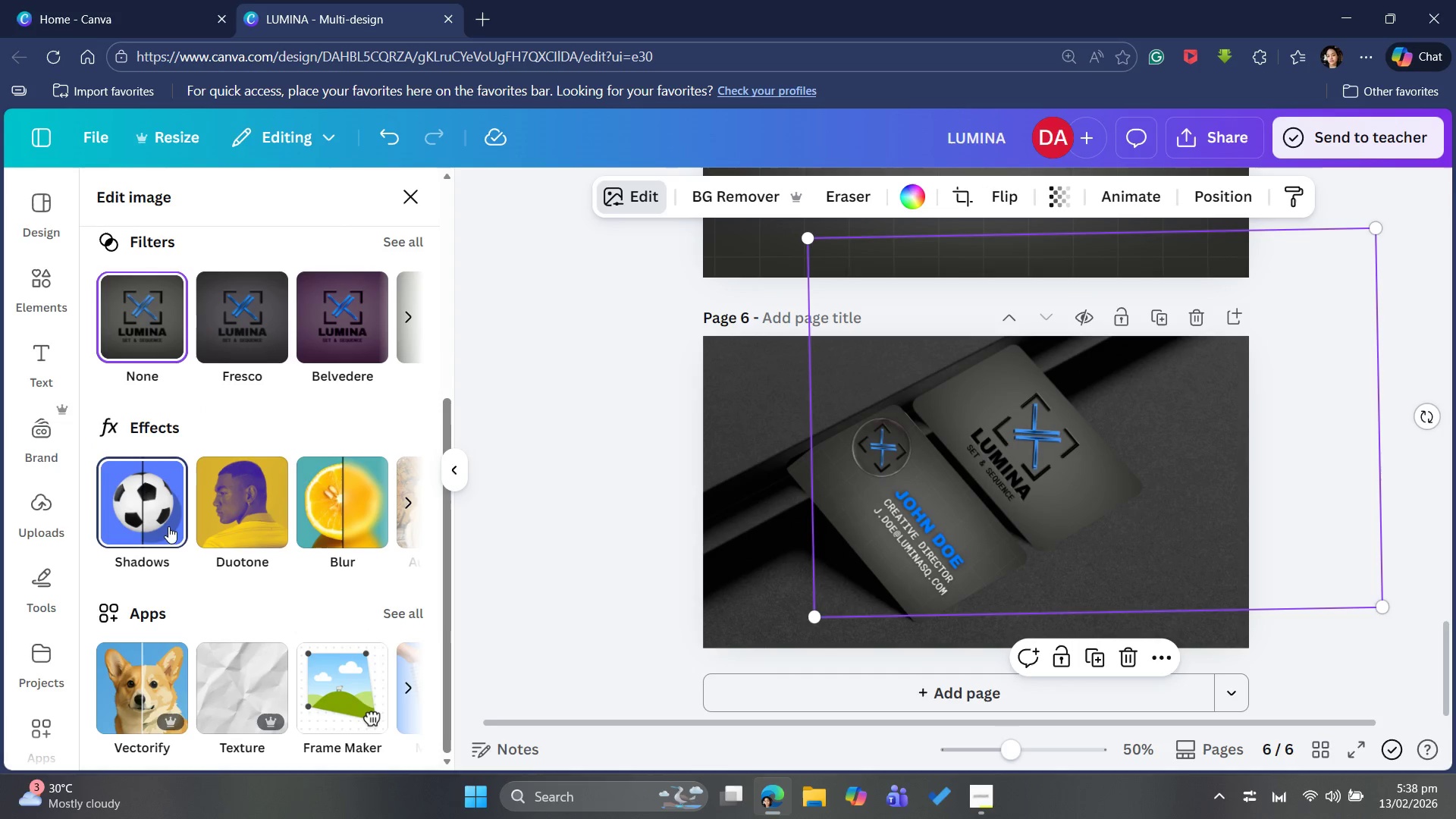 
left_click([174, 522])
 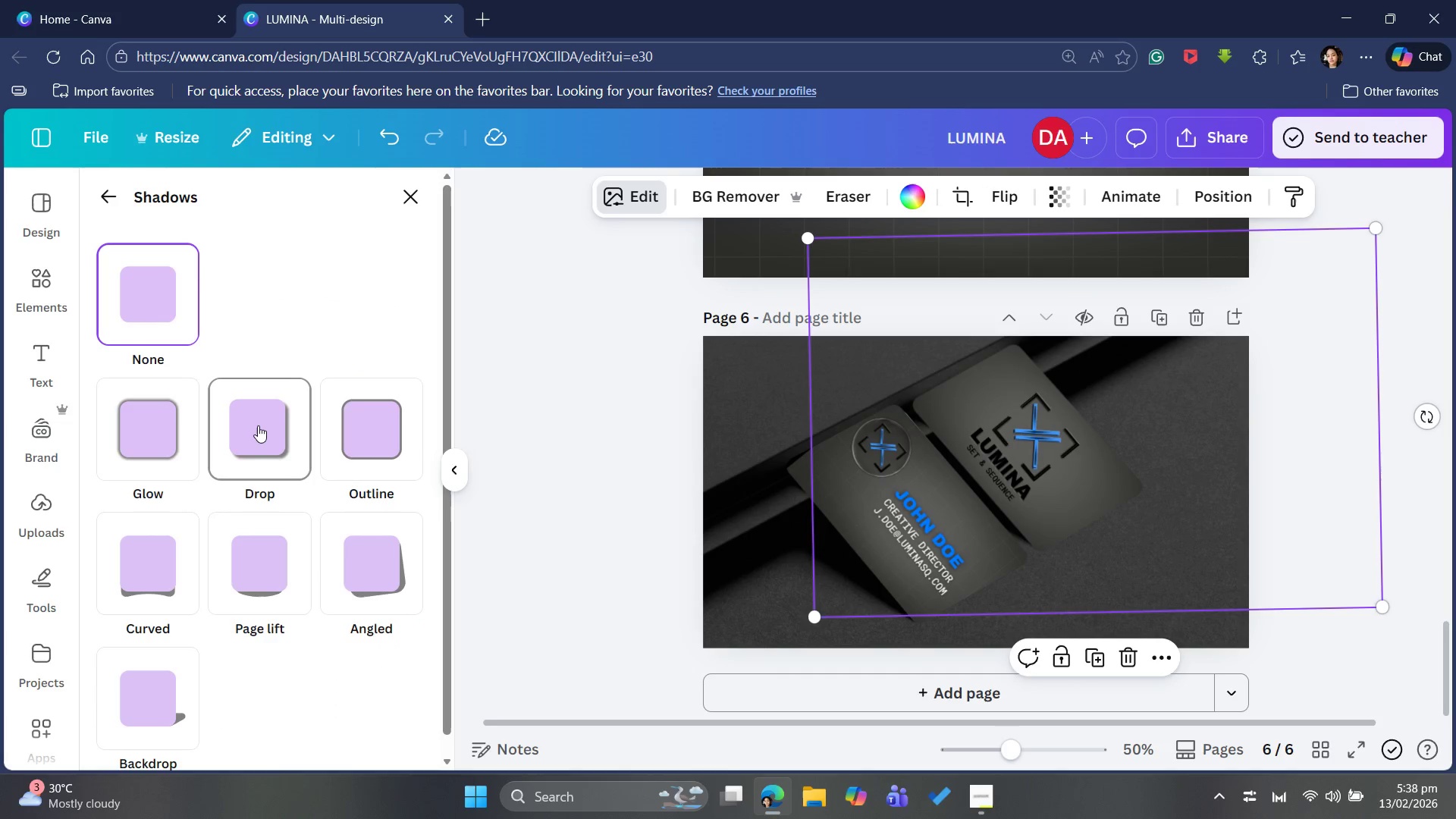 
left_click([261, 423])
 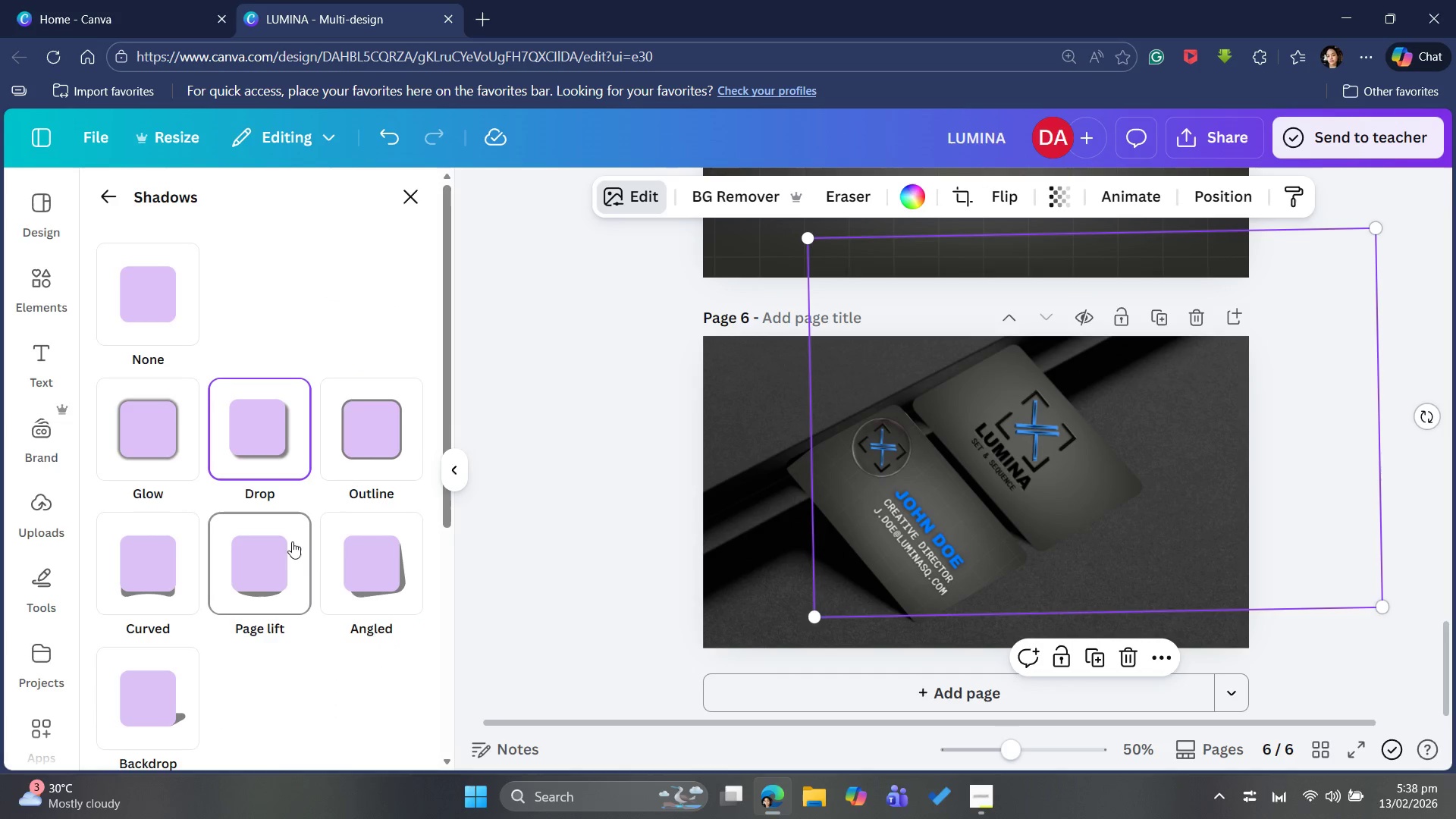 
scroll: coordinate [297, 565], scroll_direction: down, amount: 5.0
 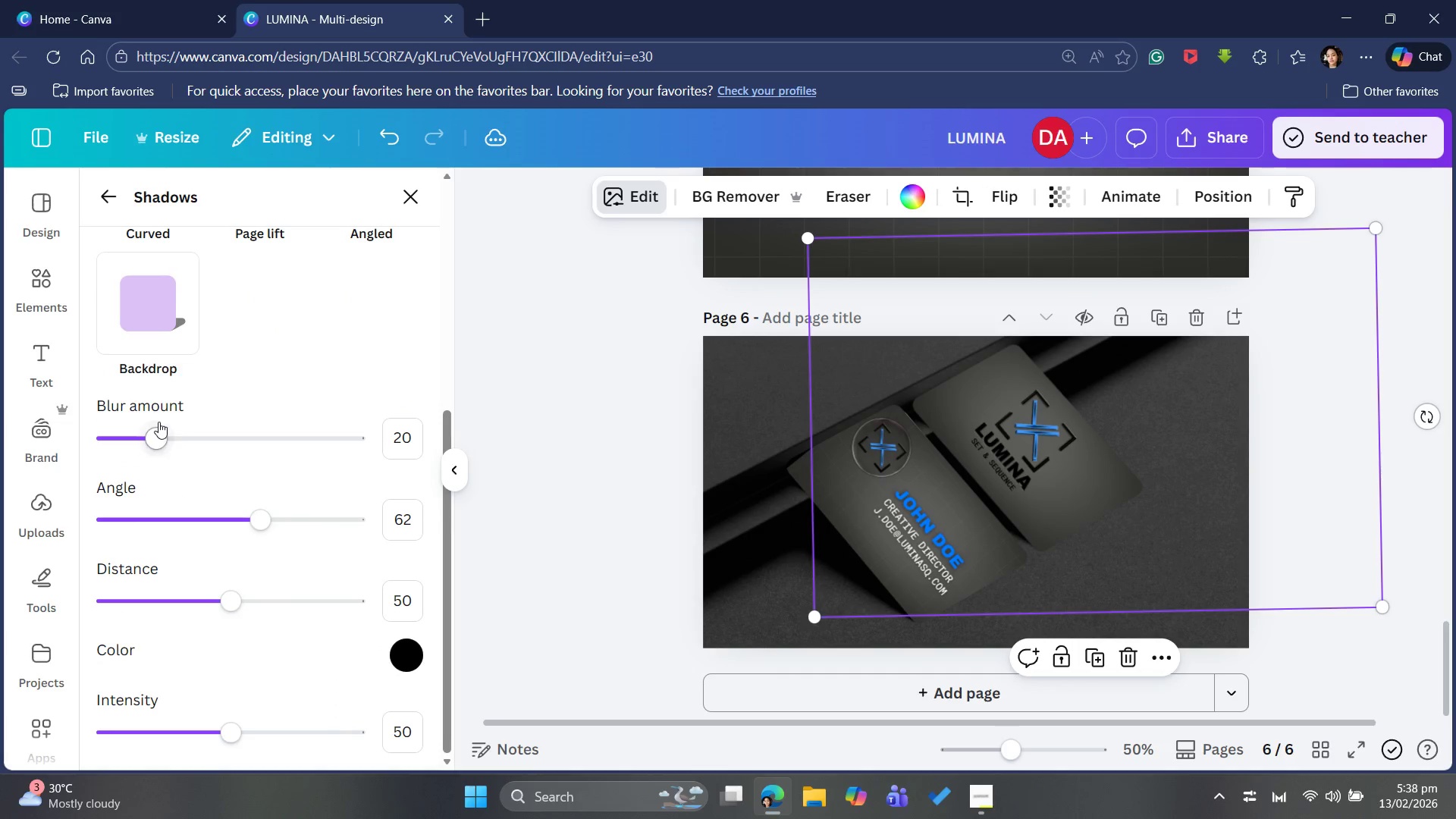 
left_click_drag(start_coordinate=[158, 424], to_coordinate=[199, 504])
 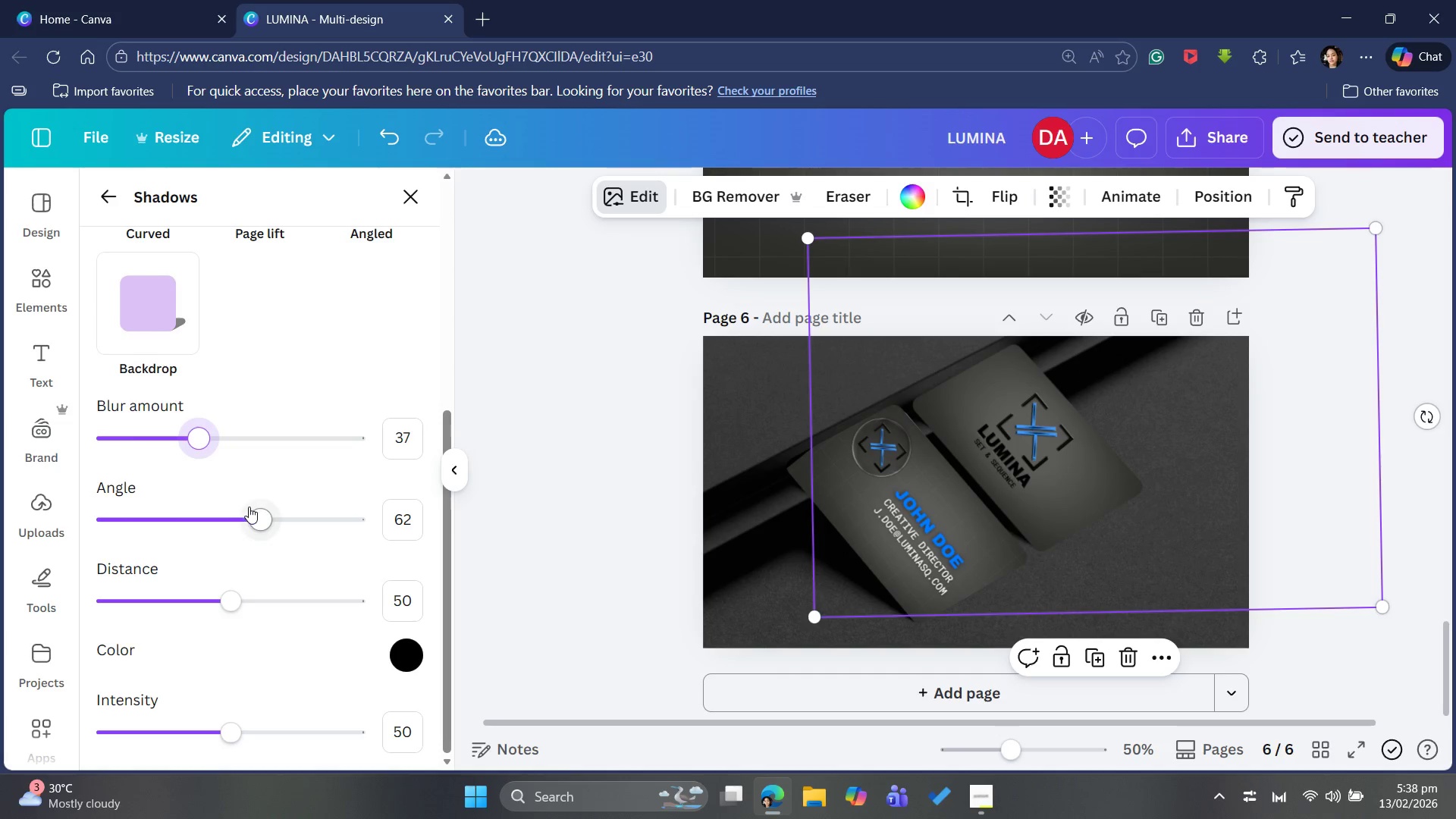 
left_click_drag(start_coordinate=[252, 510], to_coordinate=[266, 535])
 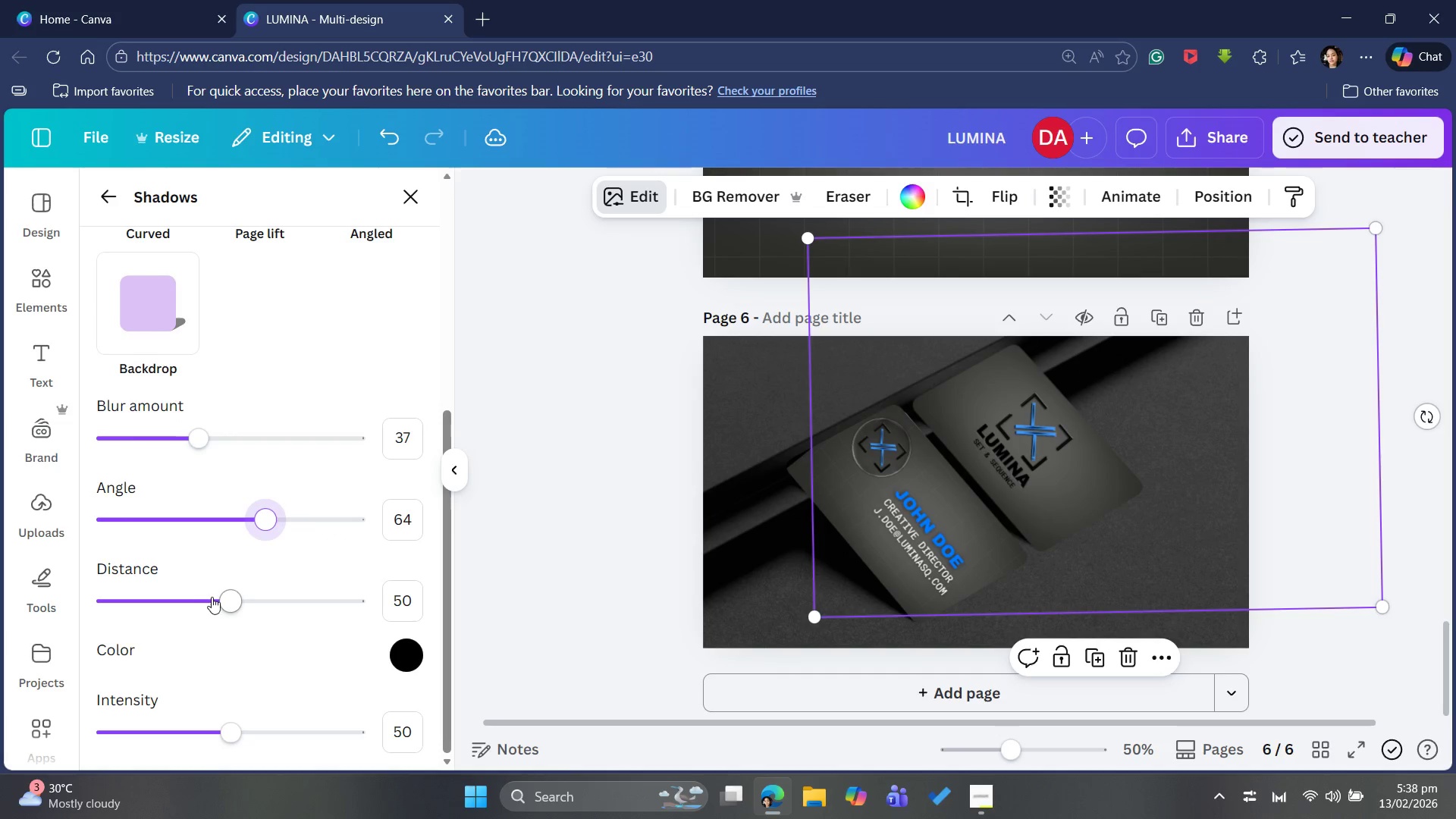 
left_click_drag(start_coordinate=[226, 592], to_coordinate=[174, 595])
 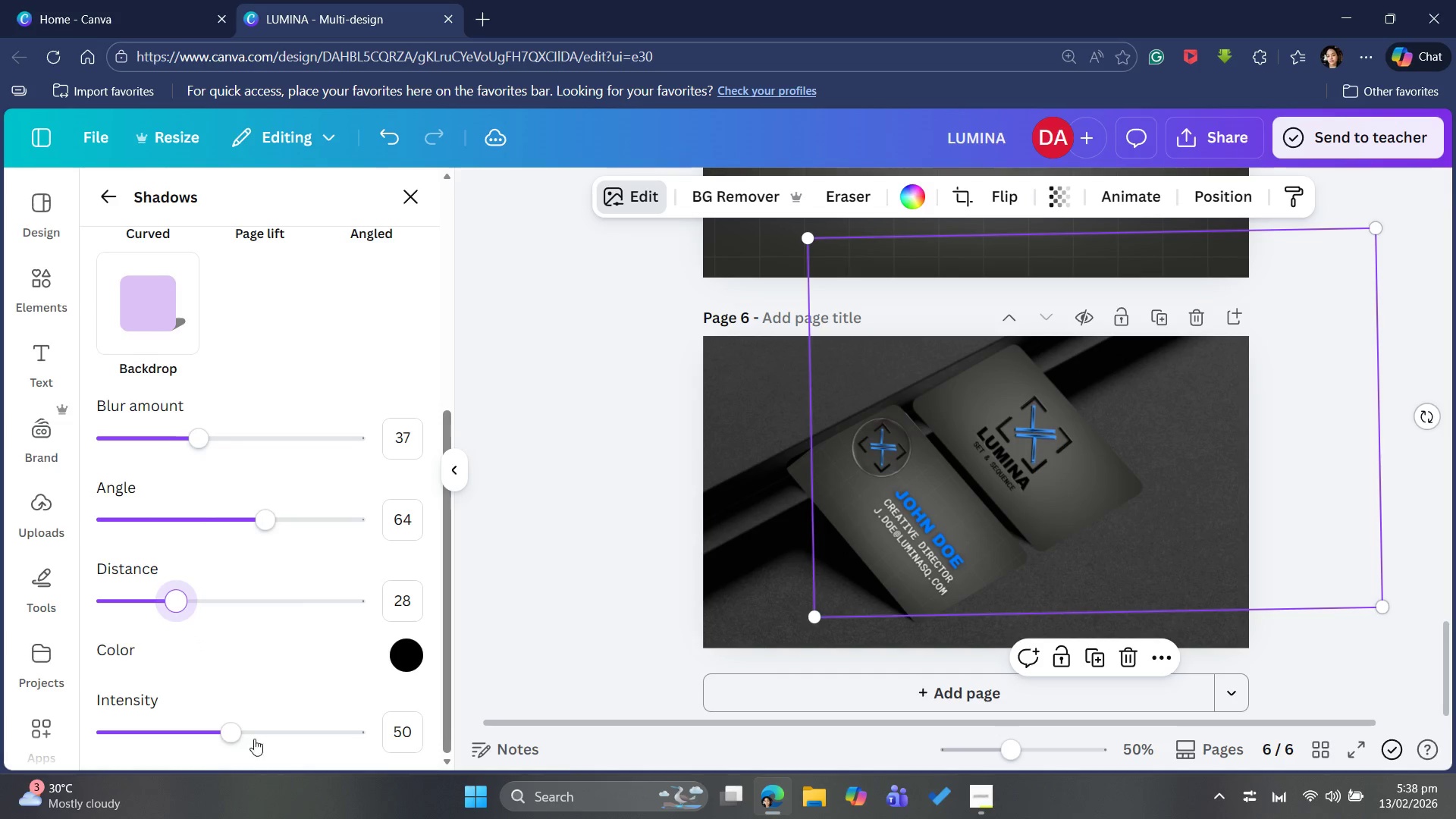 
scroll: coordinate [259, 699], scroll_direction: down, amount: 3.0
 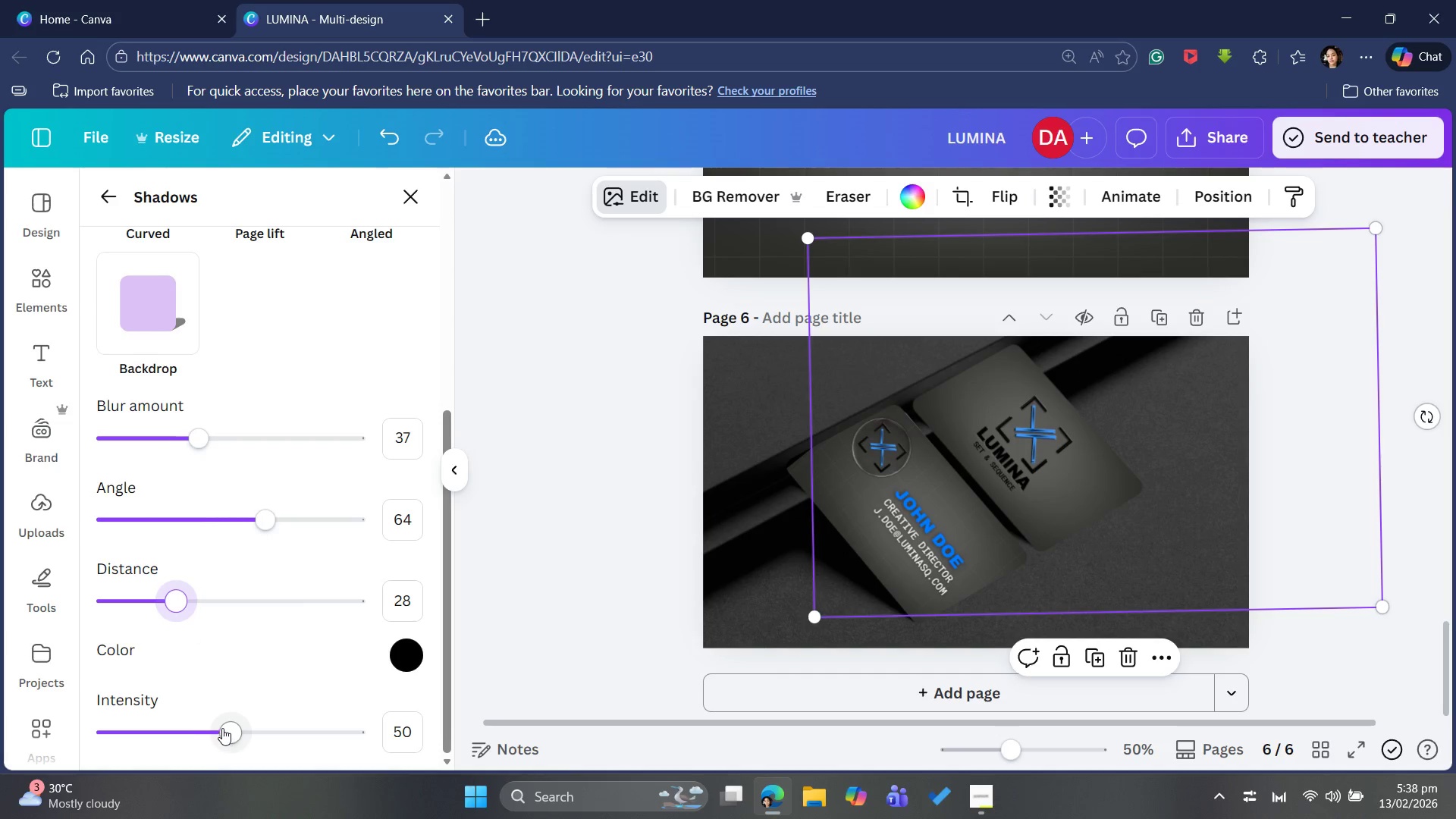 
left_click_drag(start_coordinate=[226, 730], to_coordinate=[436, 701])
 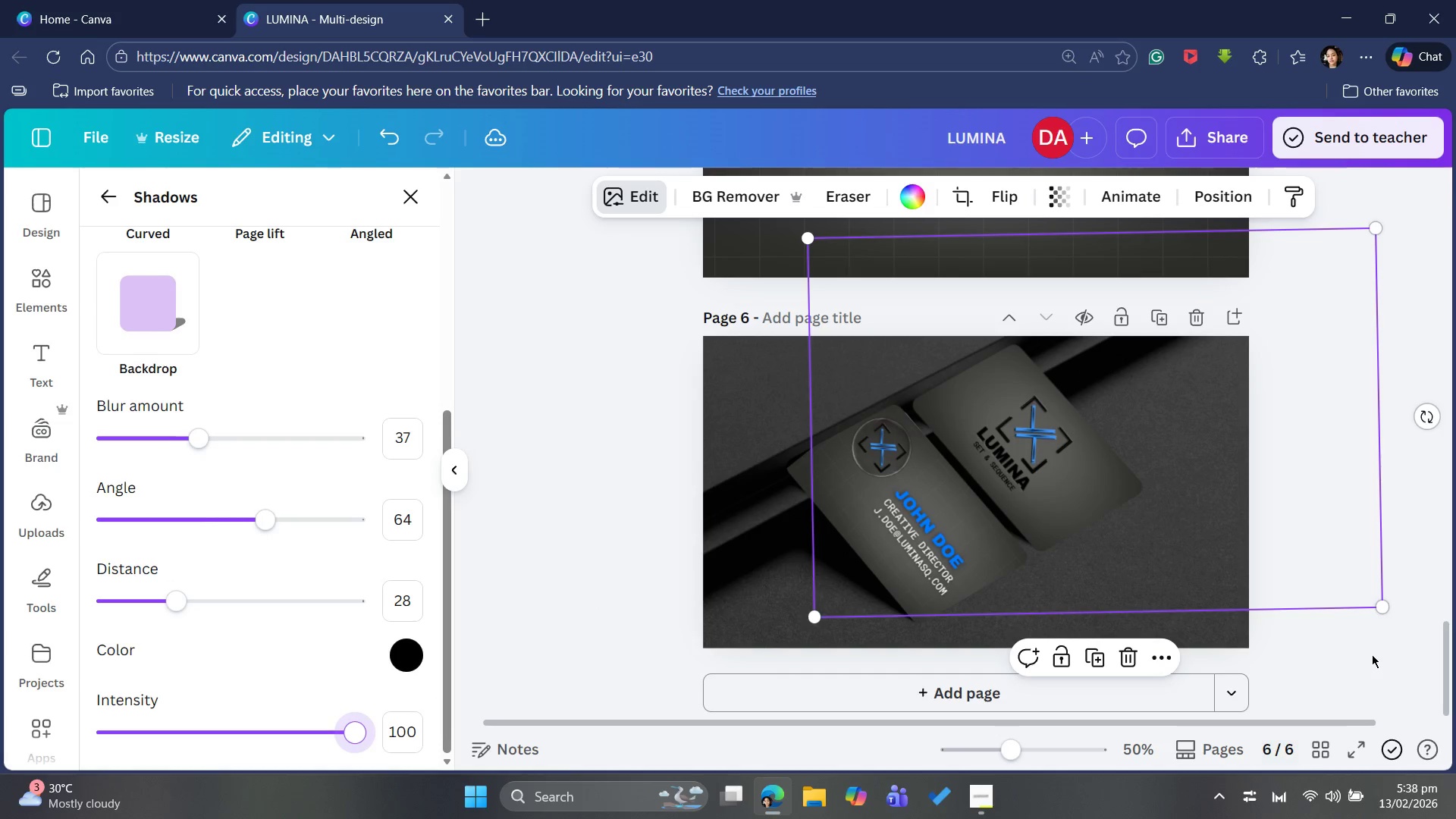 
left_click([1348, 652])
 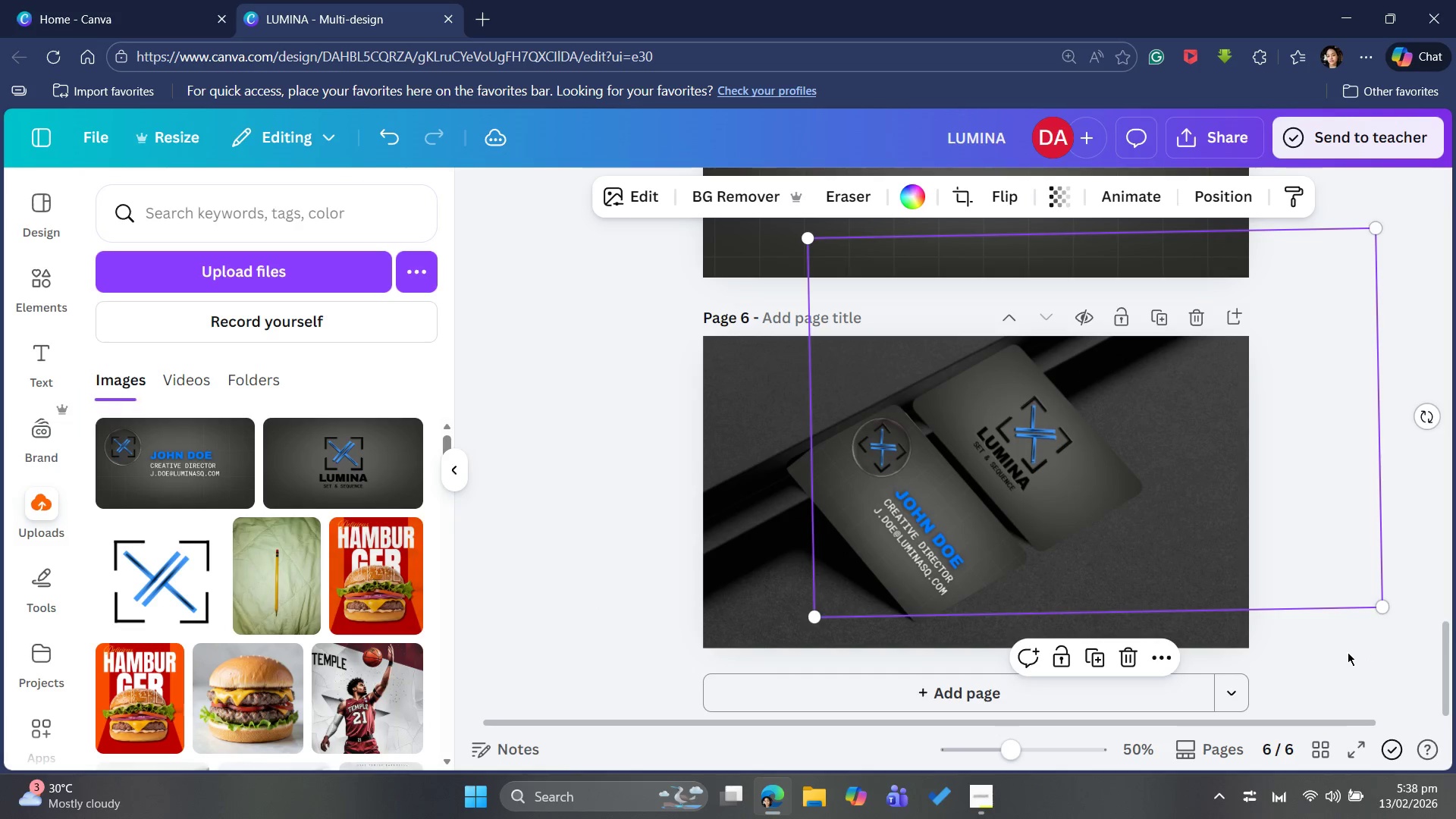 
left_click([1348, 652])
 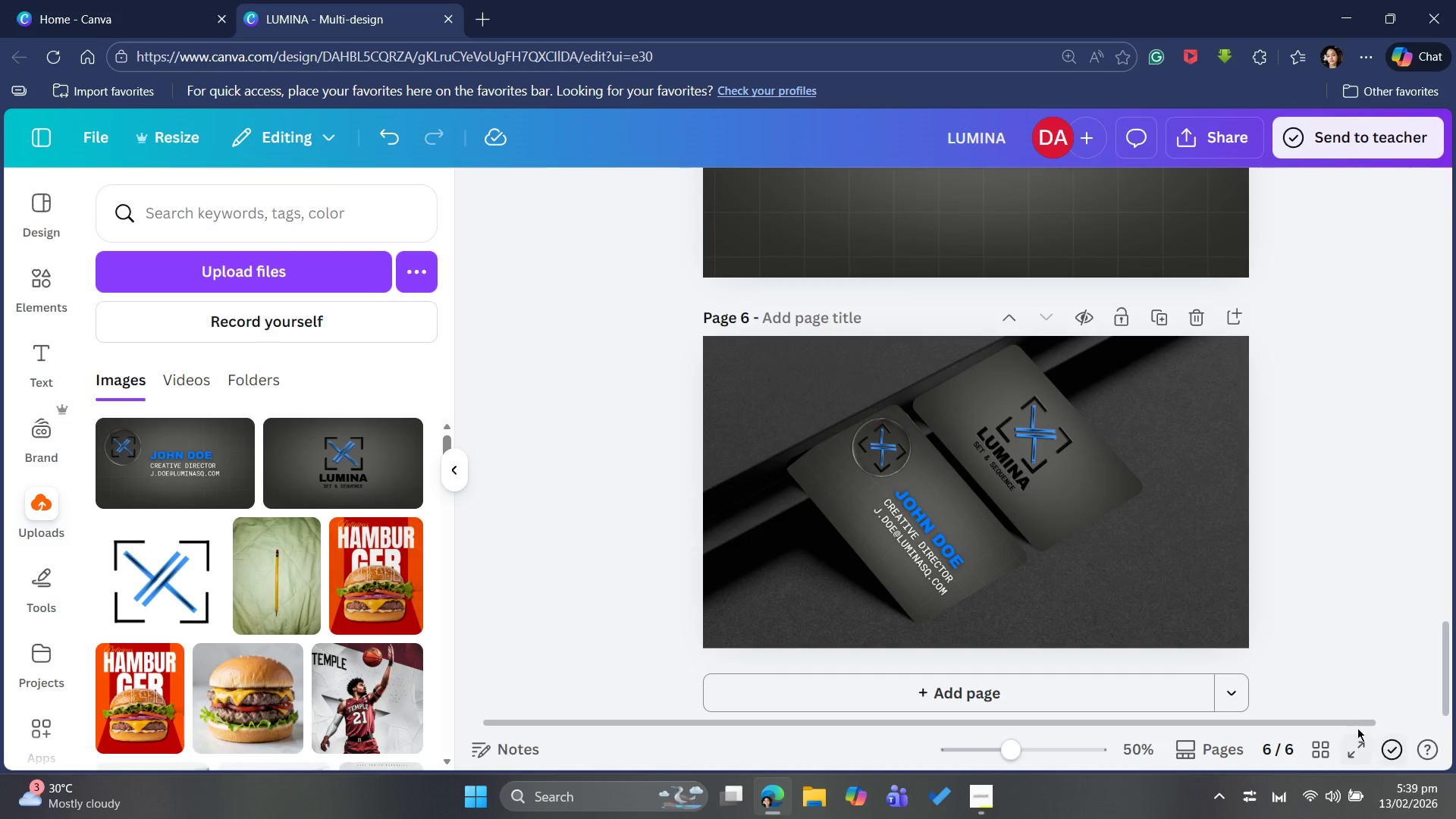 
scroll: coordinate [1376, 410], scroll_direction: down, amount: 2.0
 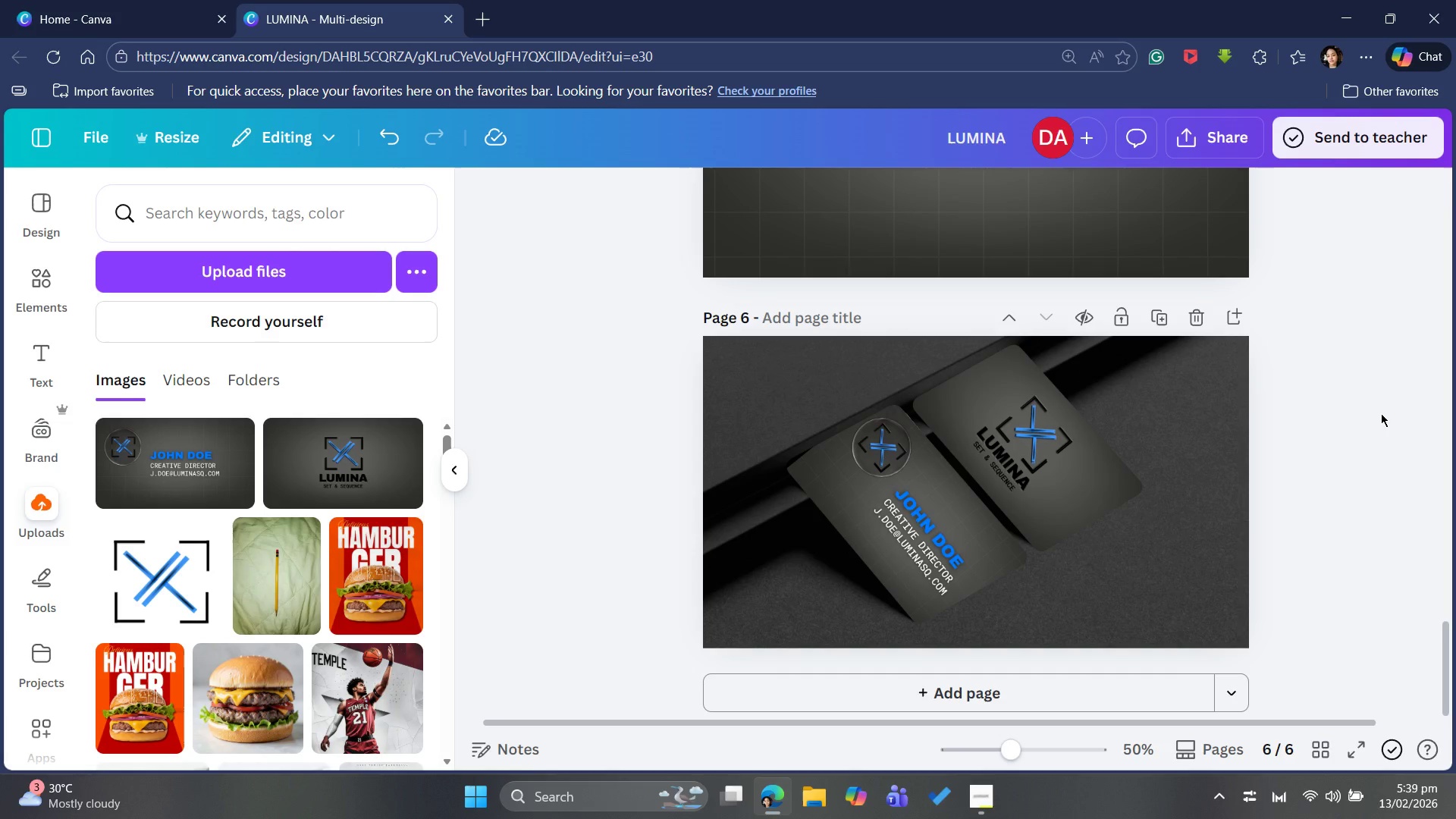 
scroll: coordinate [1376, 403], scroll_direction: up, amount: 3.0
 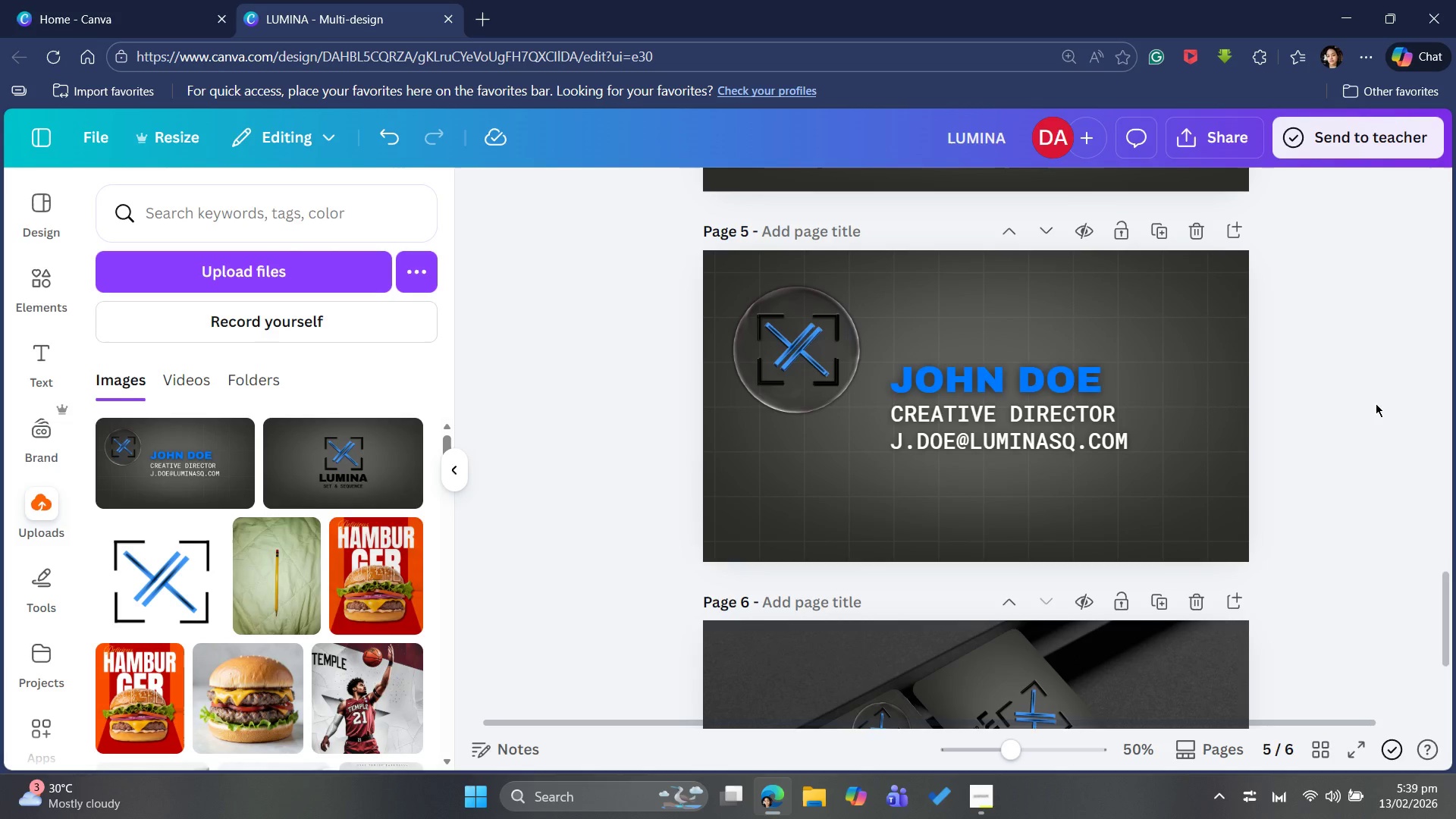 
scroll: coordinate [1377, 403], scroll_direction: down, amount: 10.0
 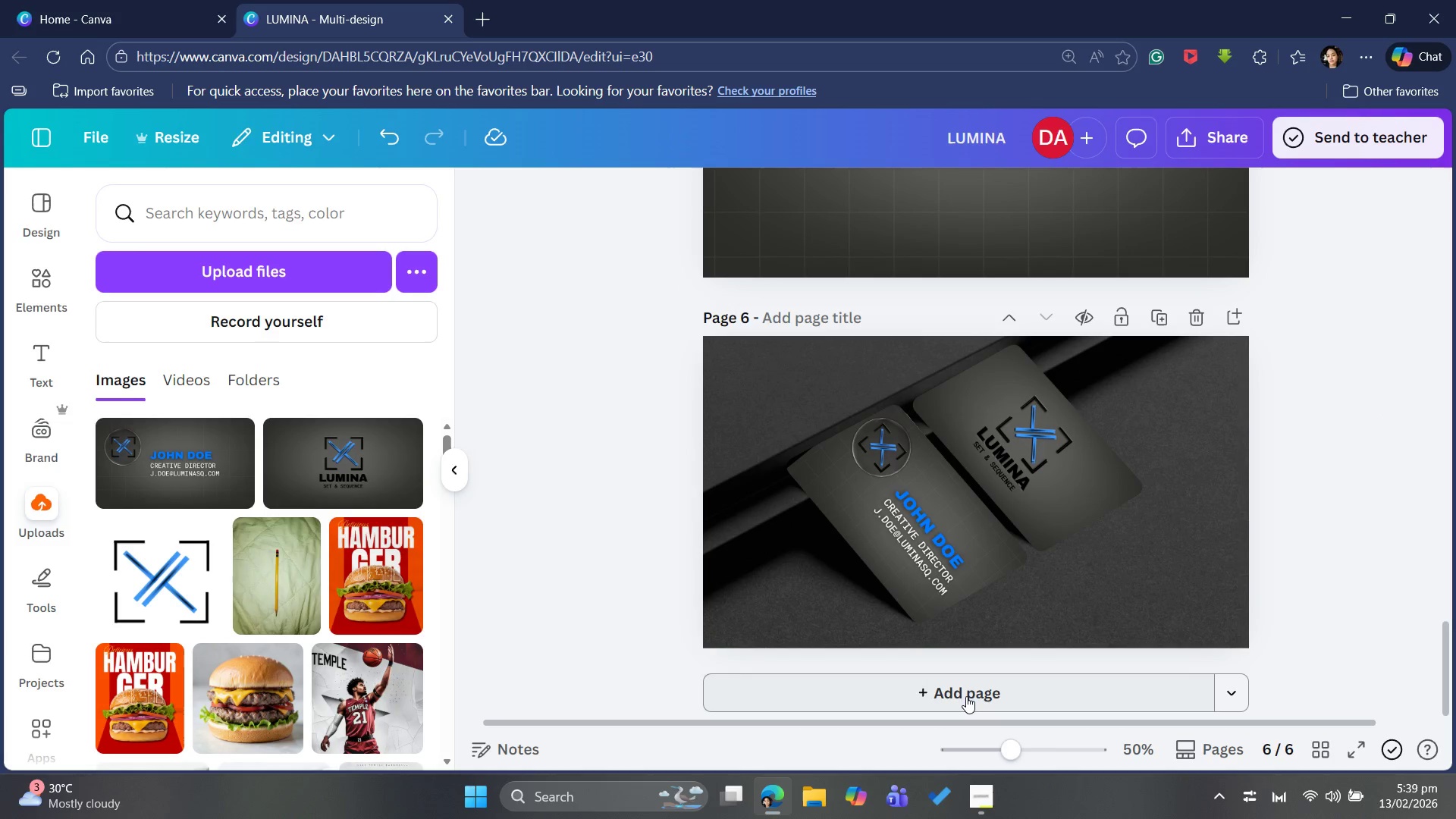 
left_click([964, 696])
 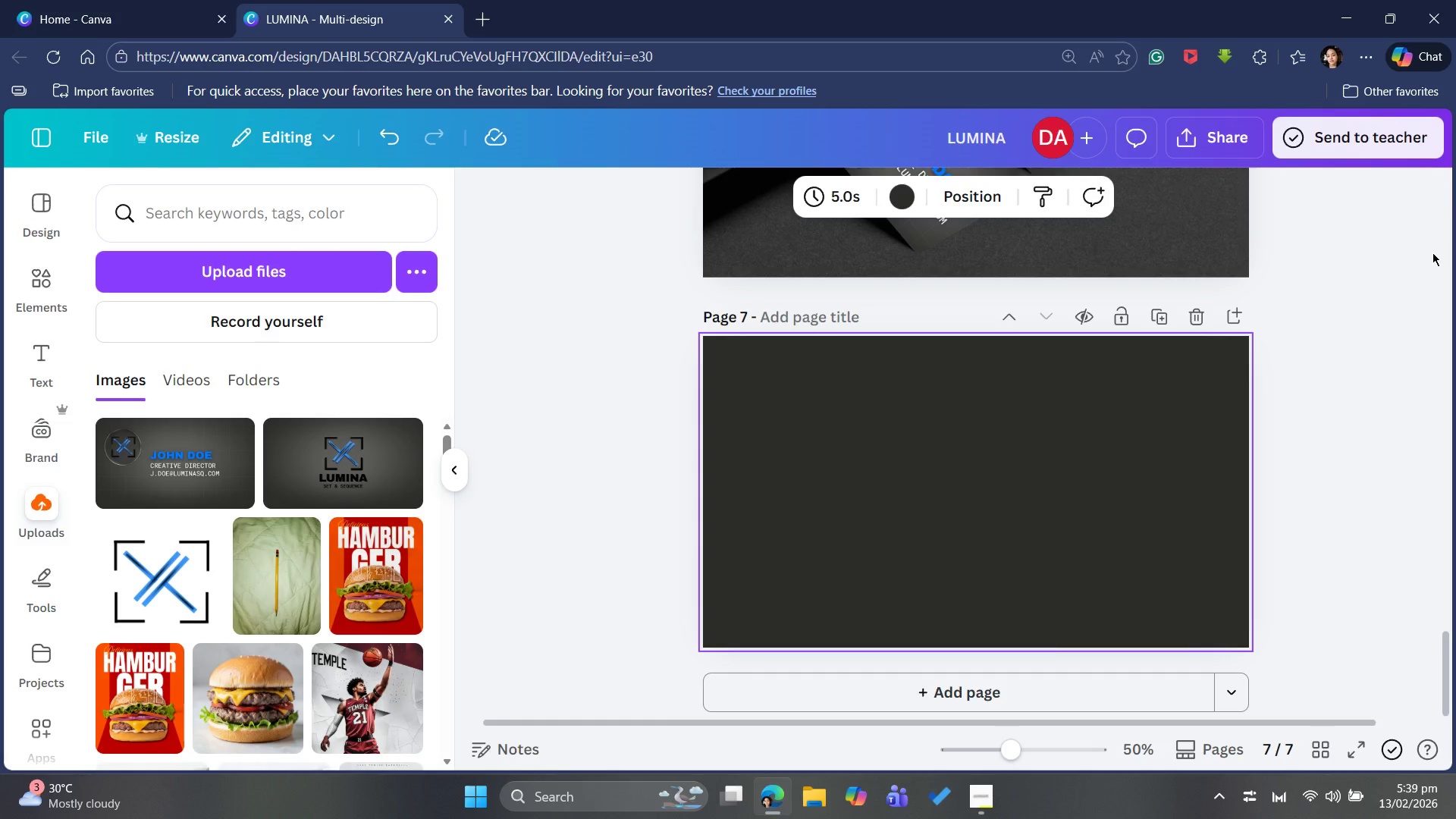 
wait(23.16)
 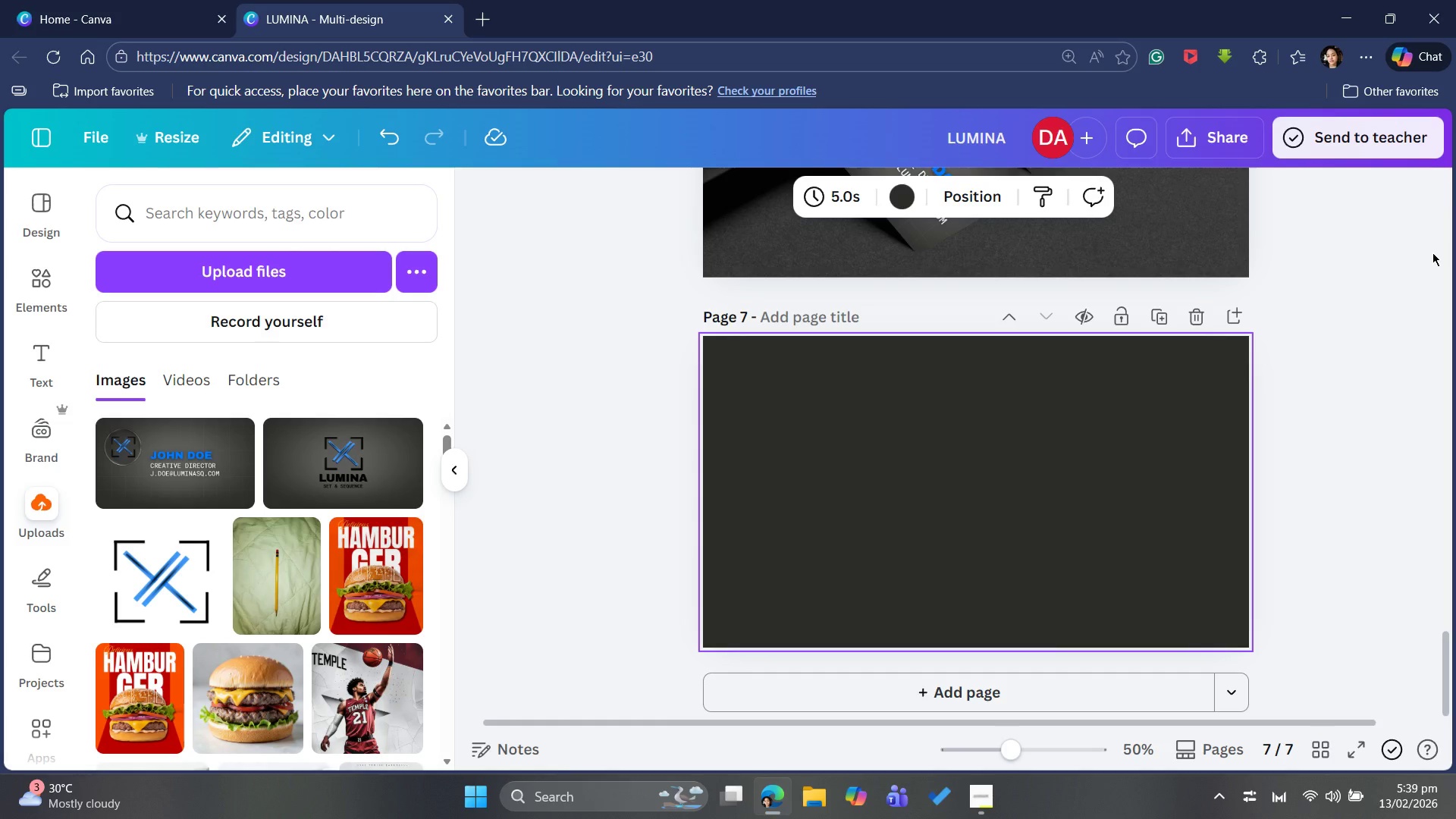 
left_click([183, 141])
 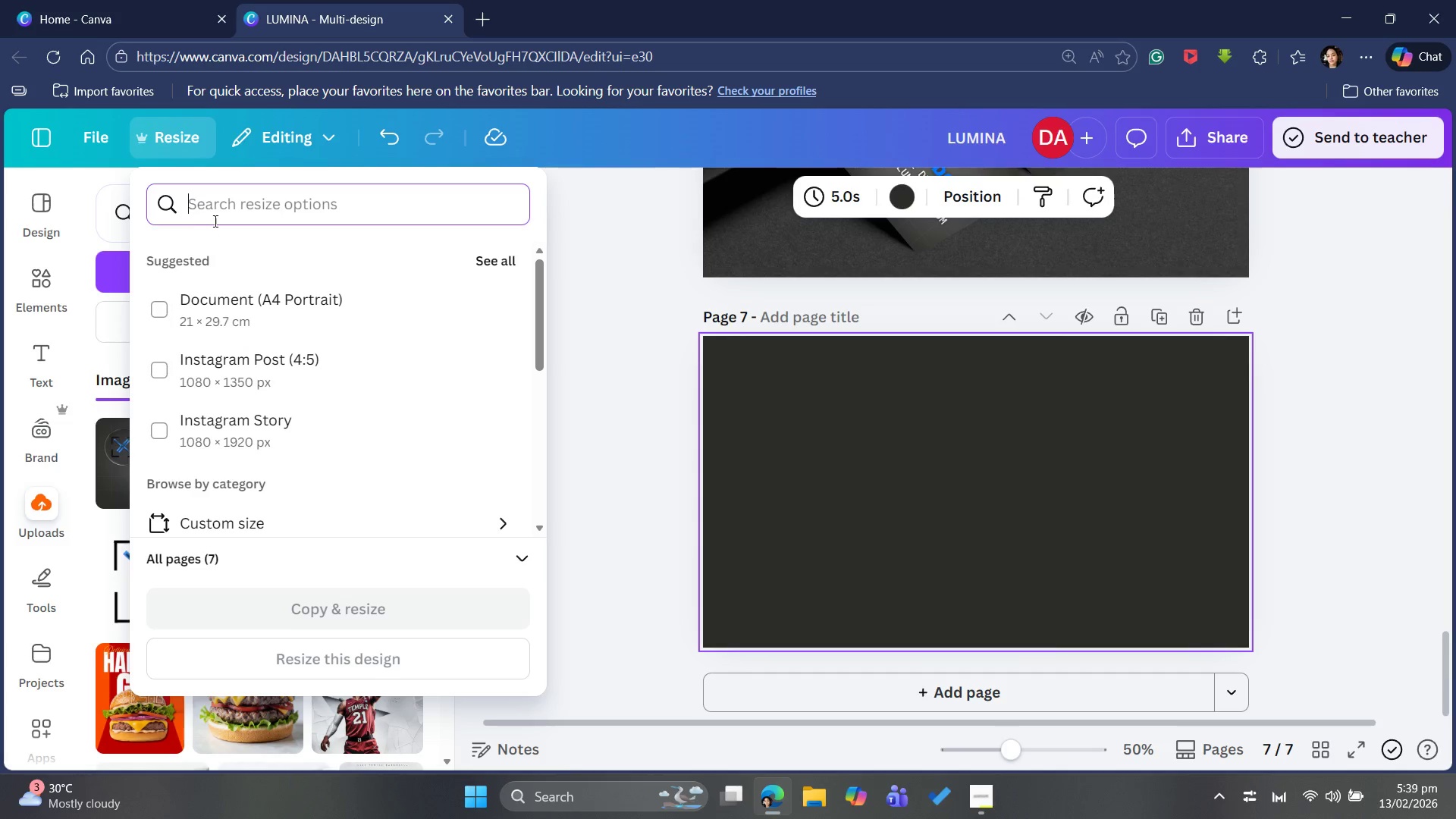 
left_click([250, 520])
 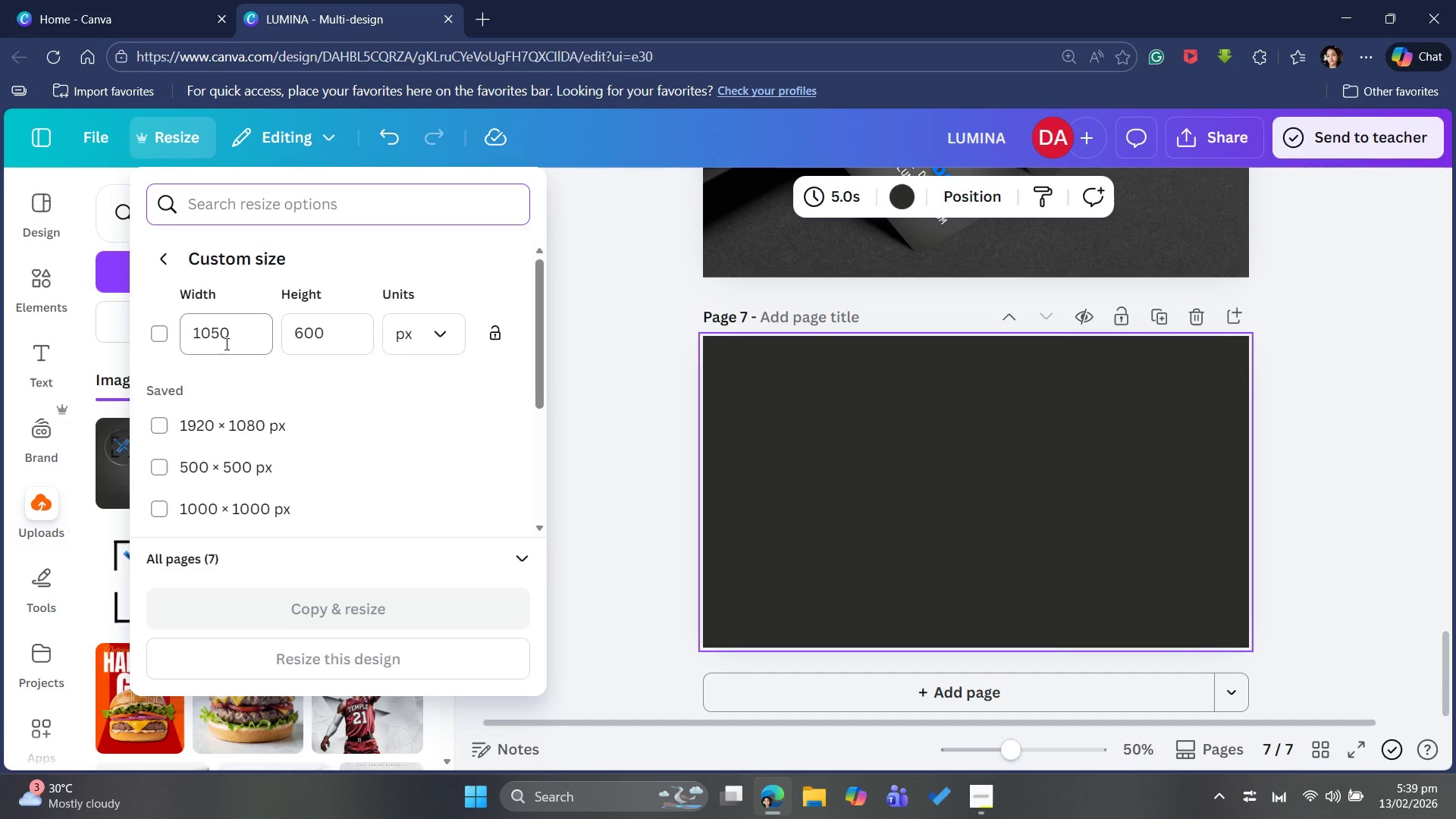 
left_click_drag(start_coordinate=[241, 340], to_coordinate=[187, 343])
 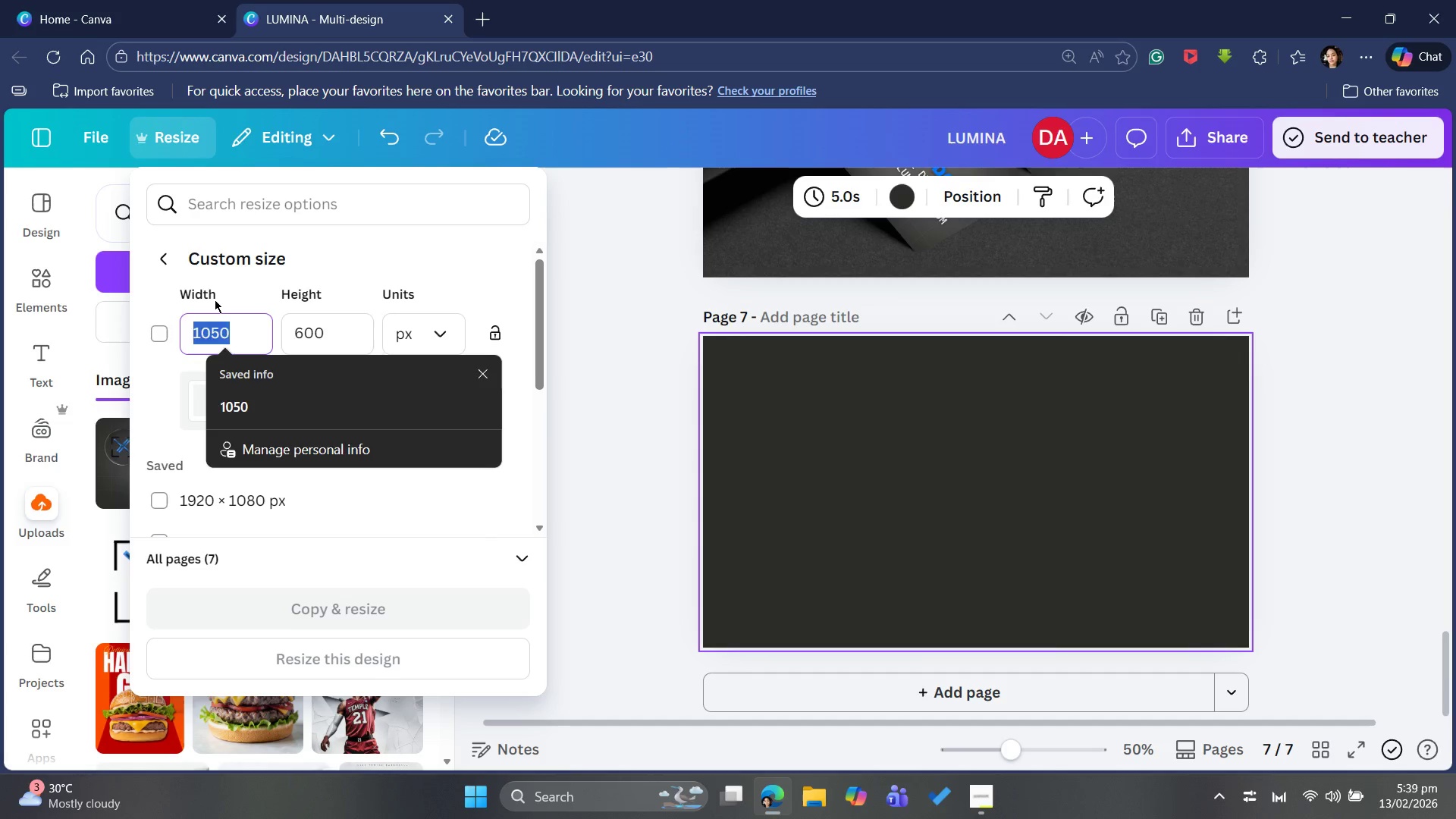 
type(2480)
 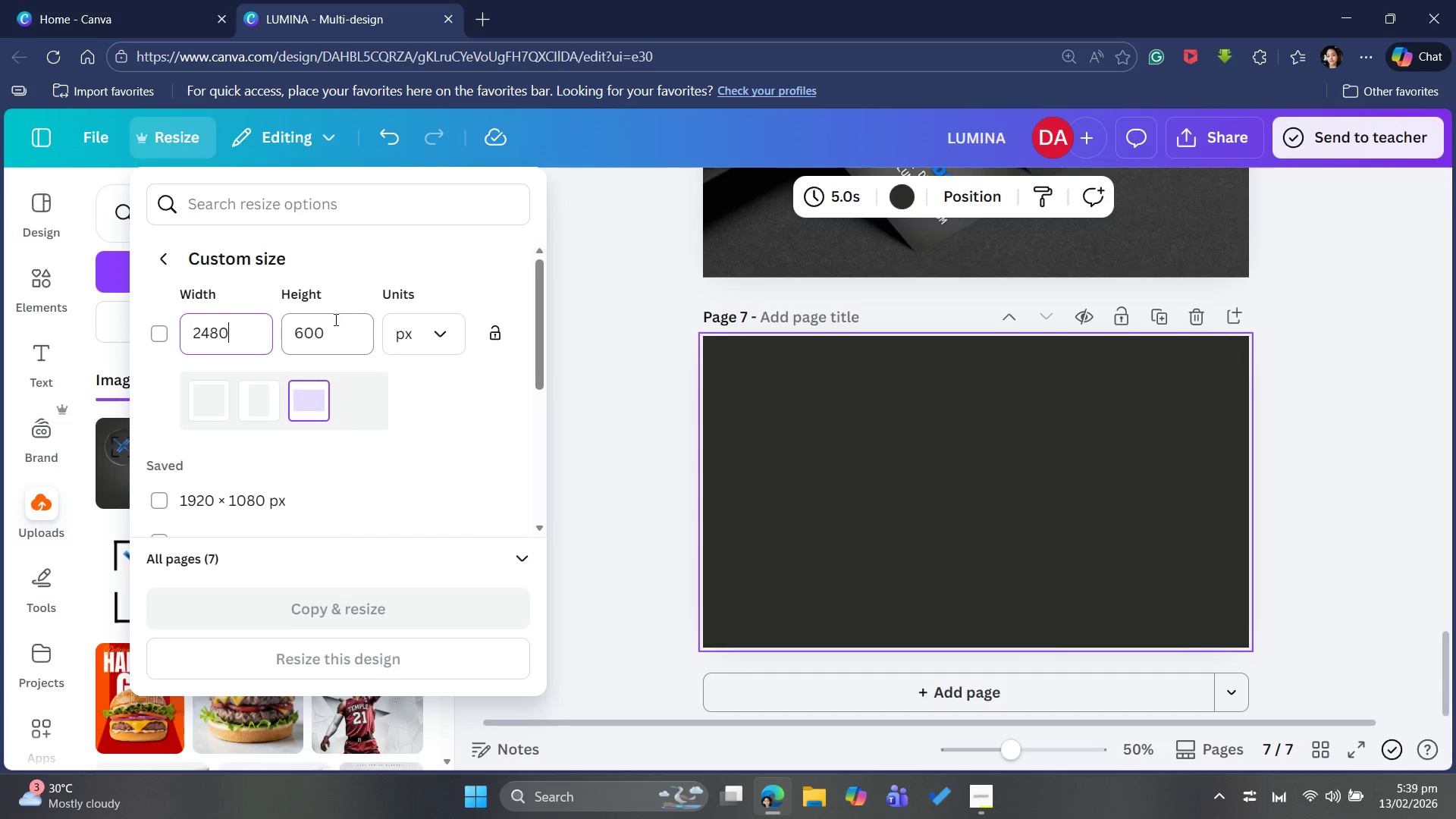 
left_click_drag(start_coordinate=[345, 319], to_coordinate=[274, 337])
 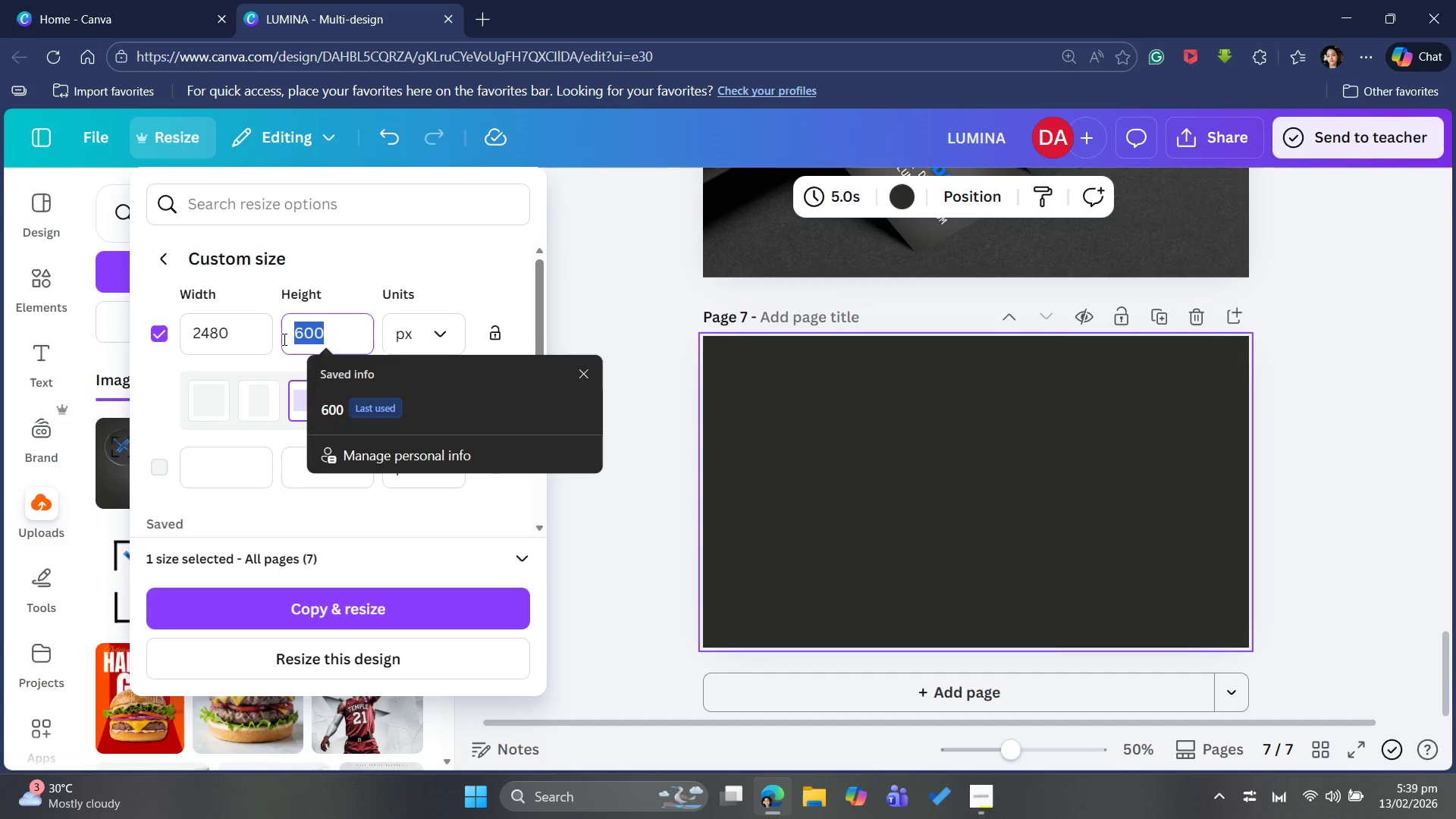 
key(Backspace)
 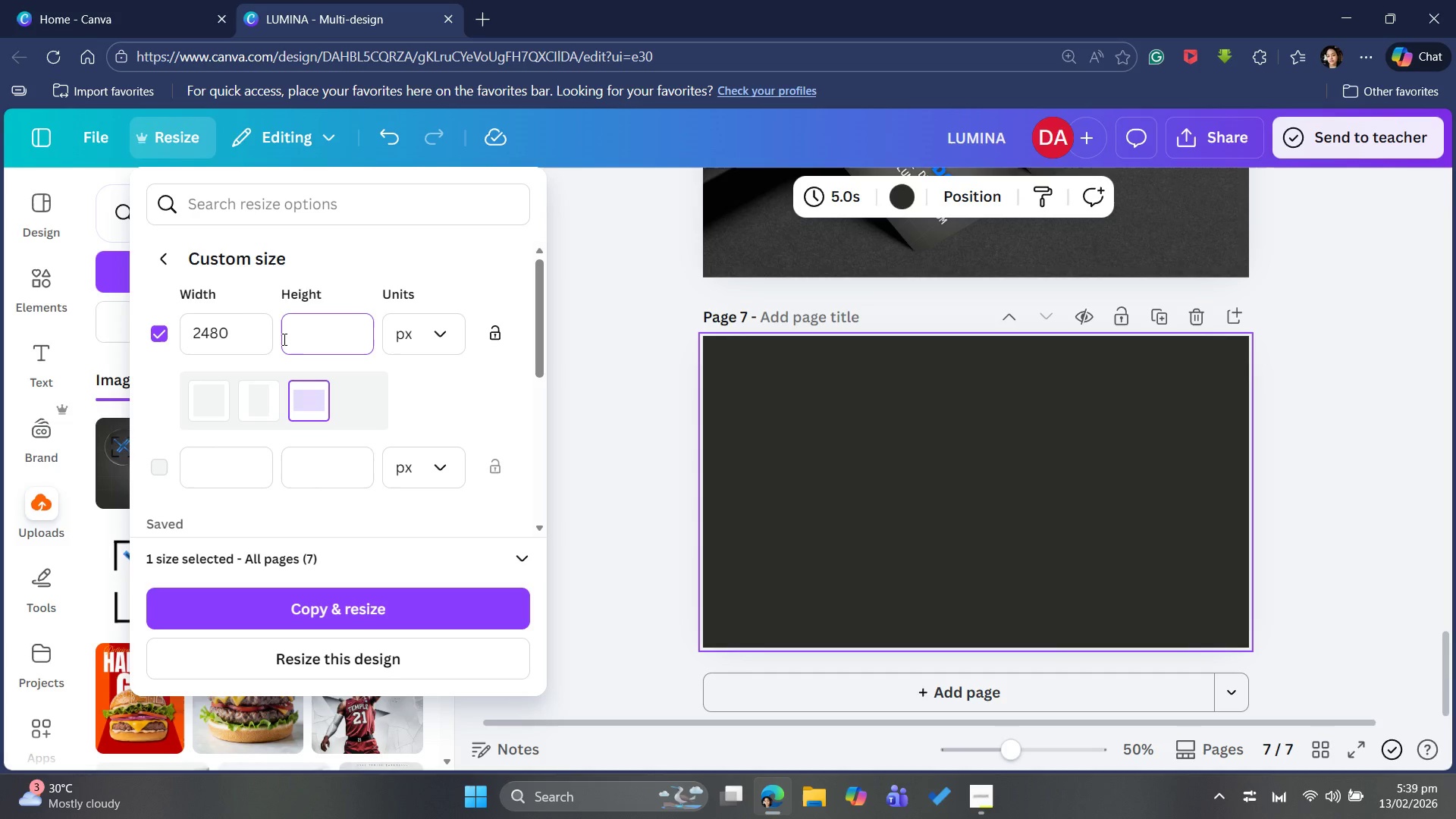 
type(3508)
 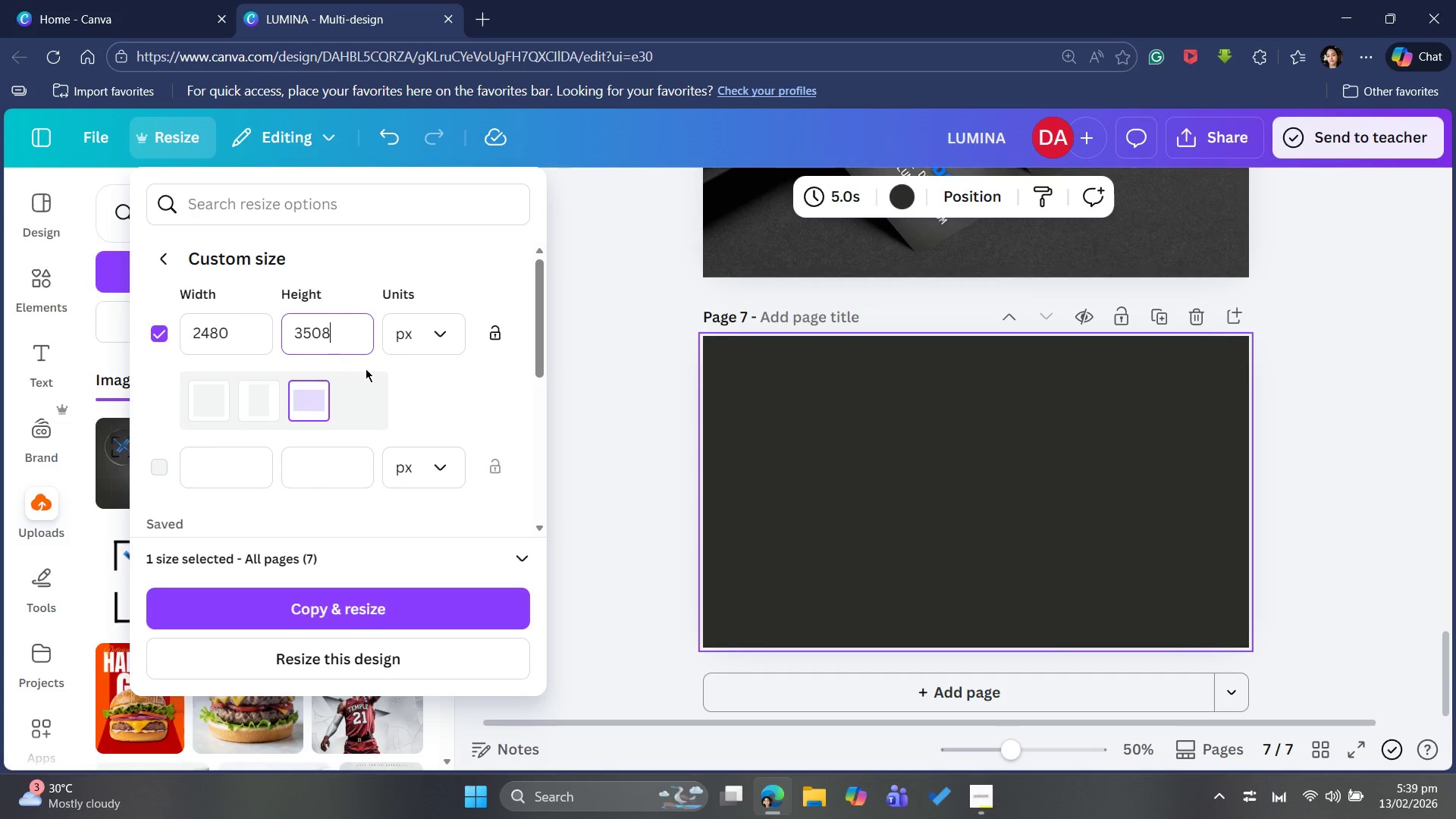 
left_click([418, 391])
 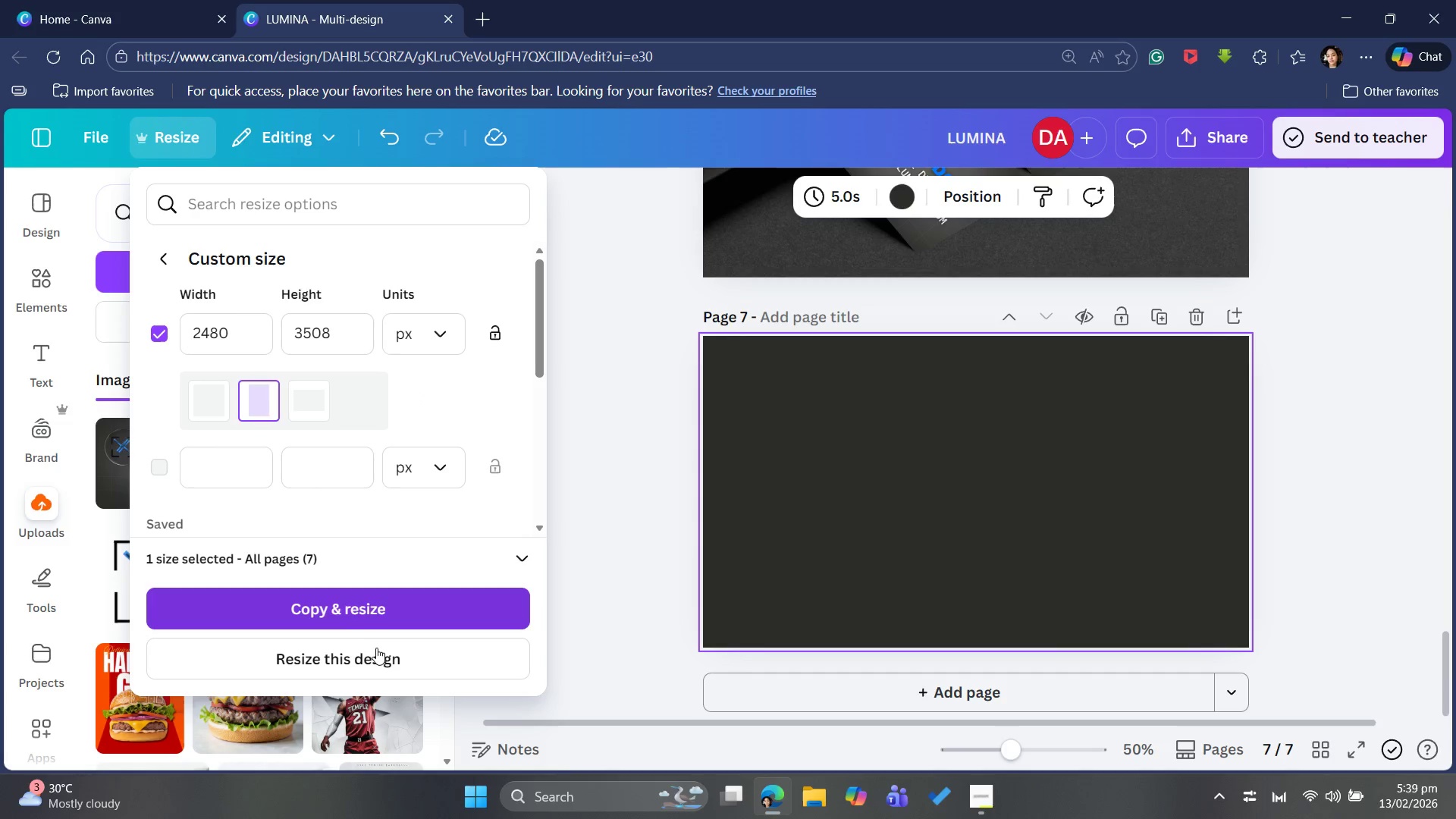 
left_click([372, 660])
 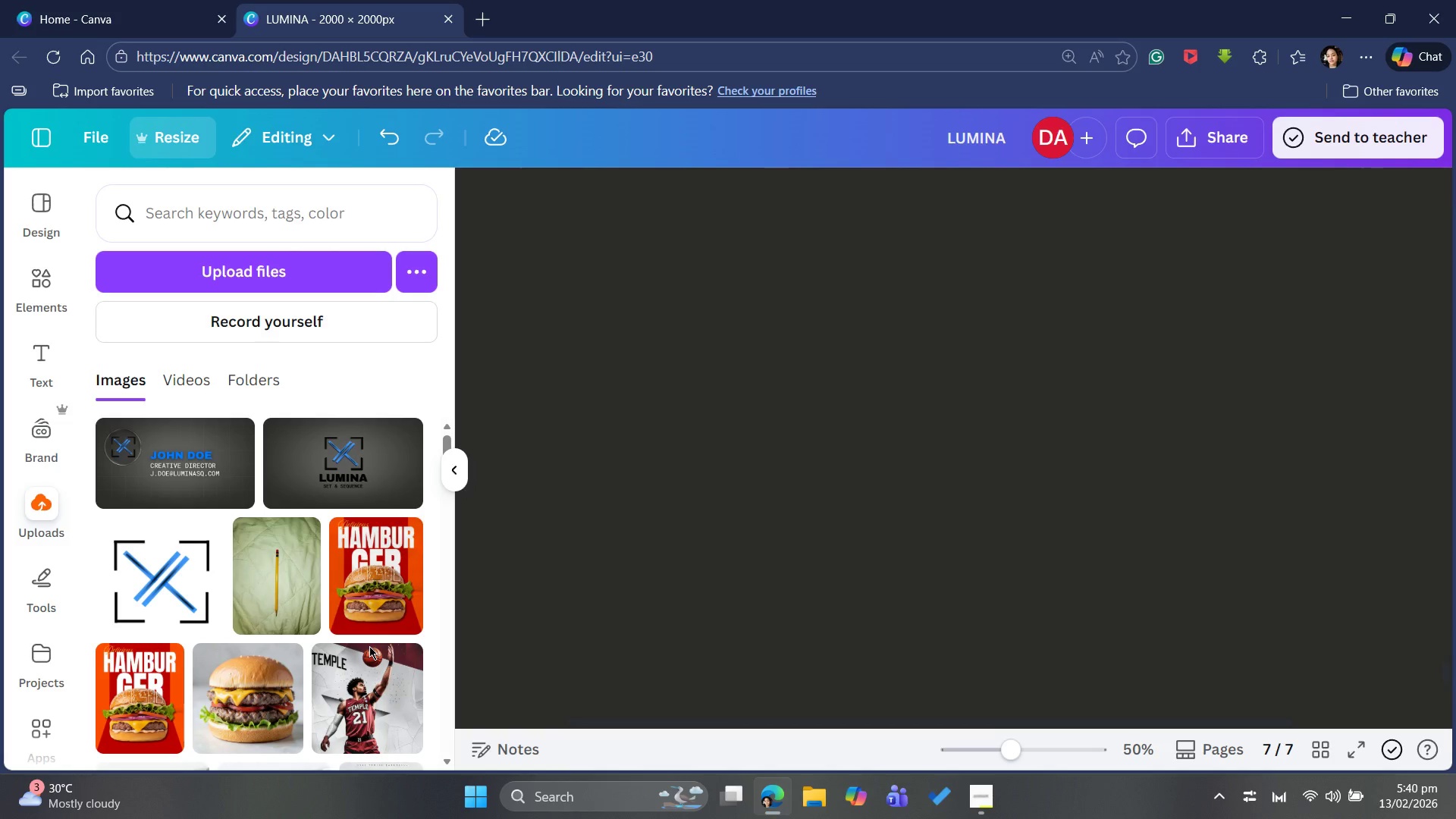 
wait(21.27)
 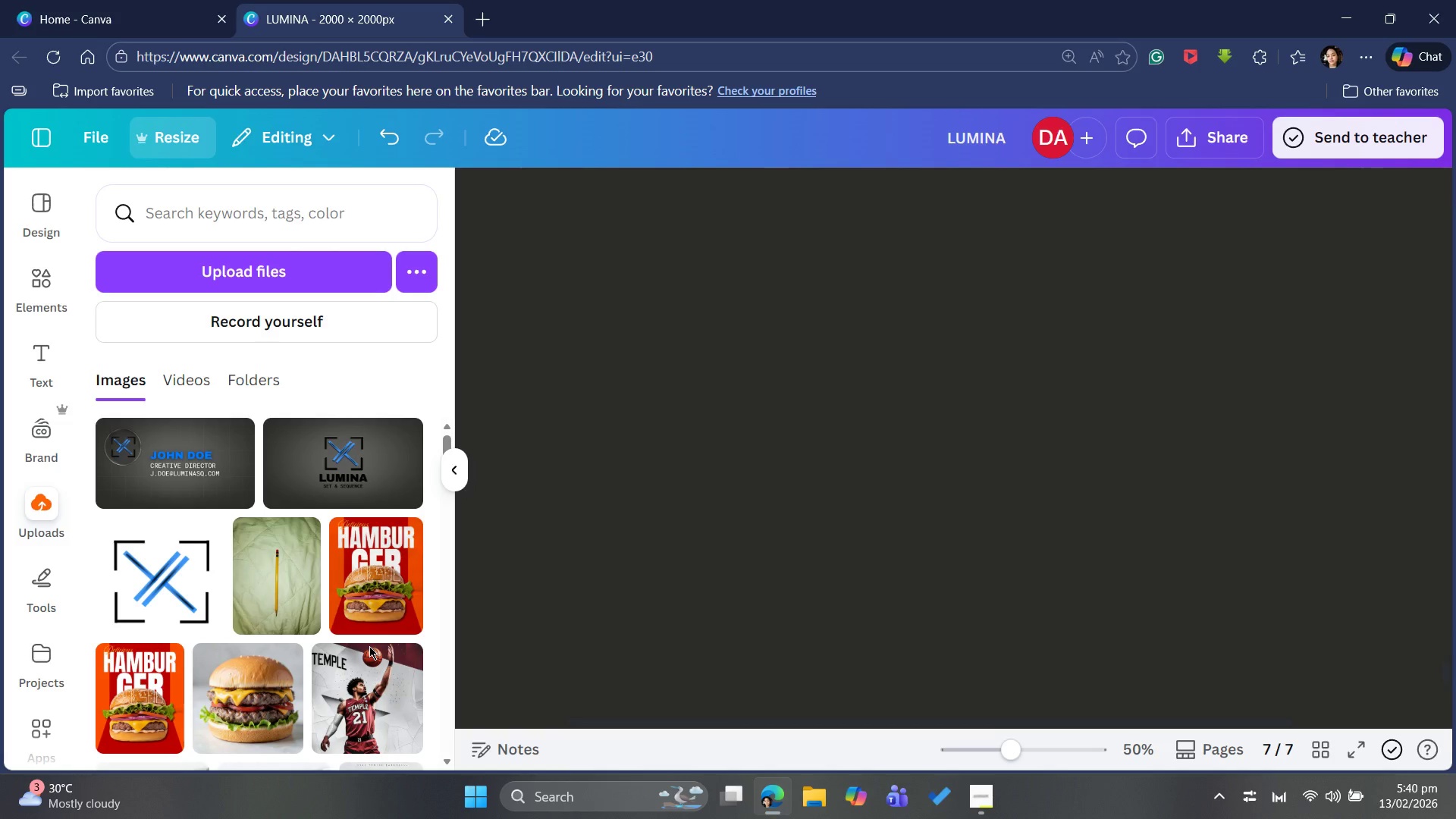 
scroll: coordinate [915, 504], scroll_direction: up, amount: 4.0
 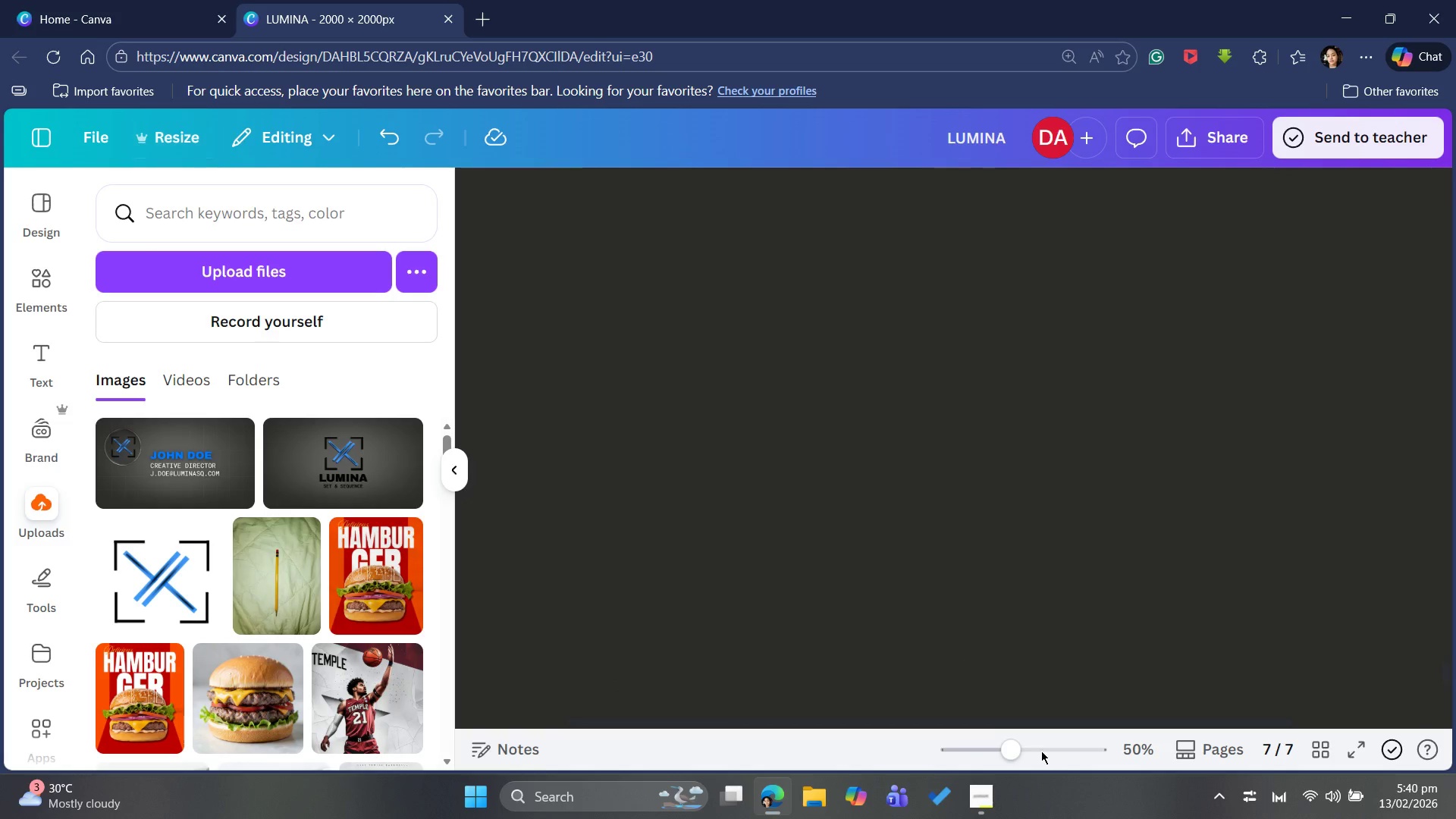 
left_click([1054, 736])
 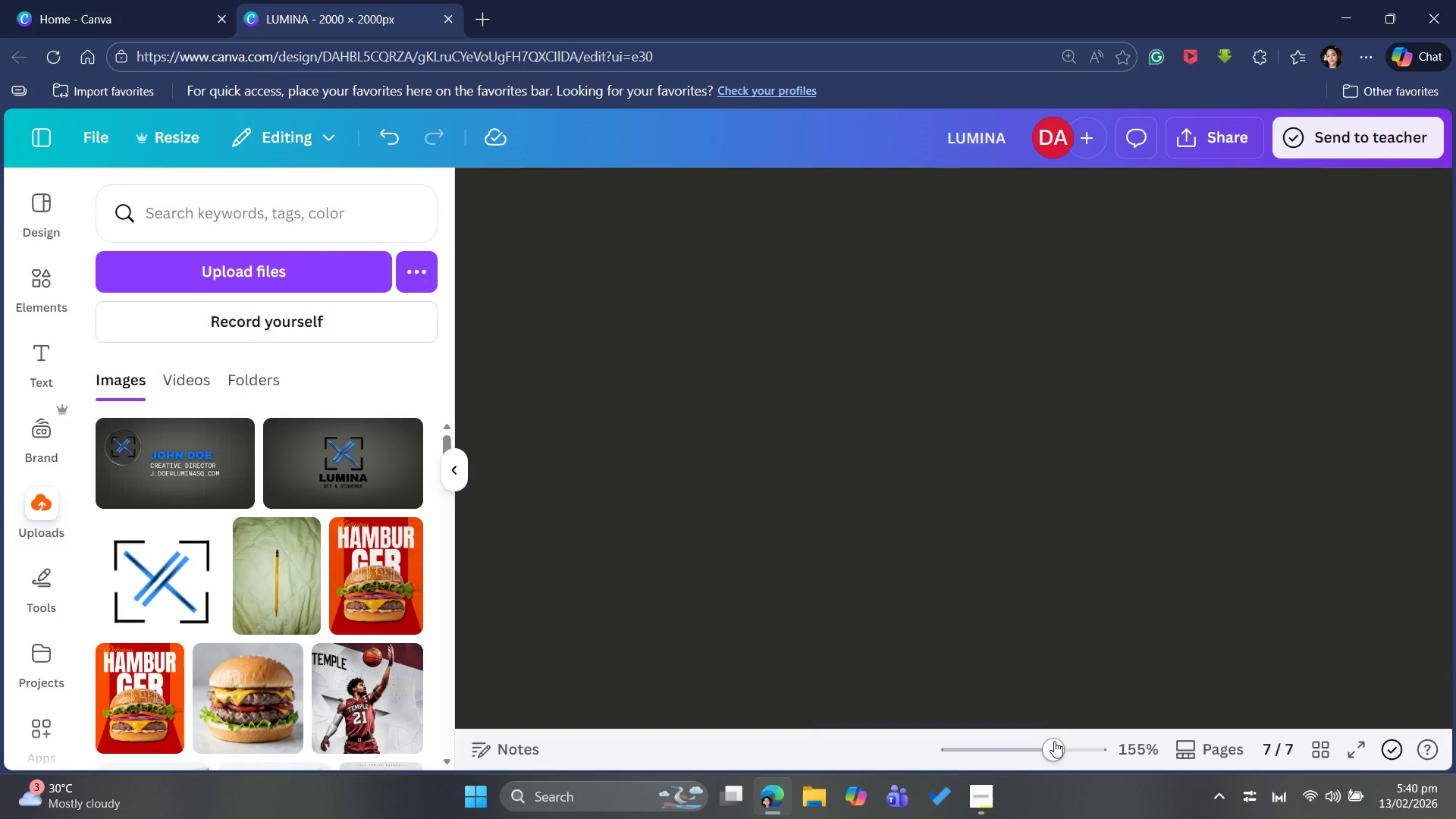 
left_click_drag(start_coordinate=[1054, 741], to_coordinate=[964, 779])
 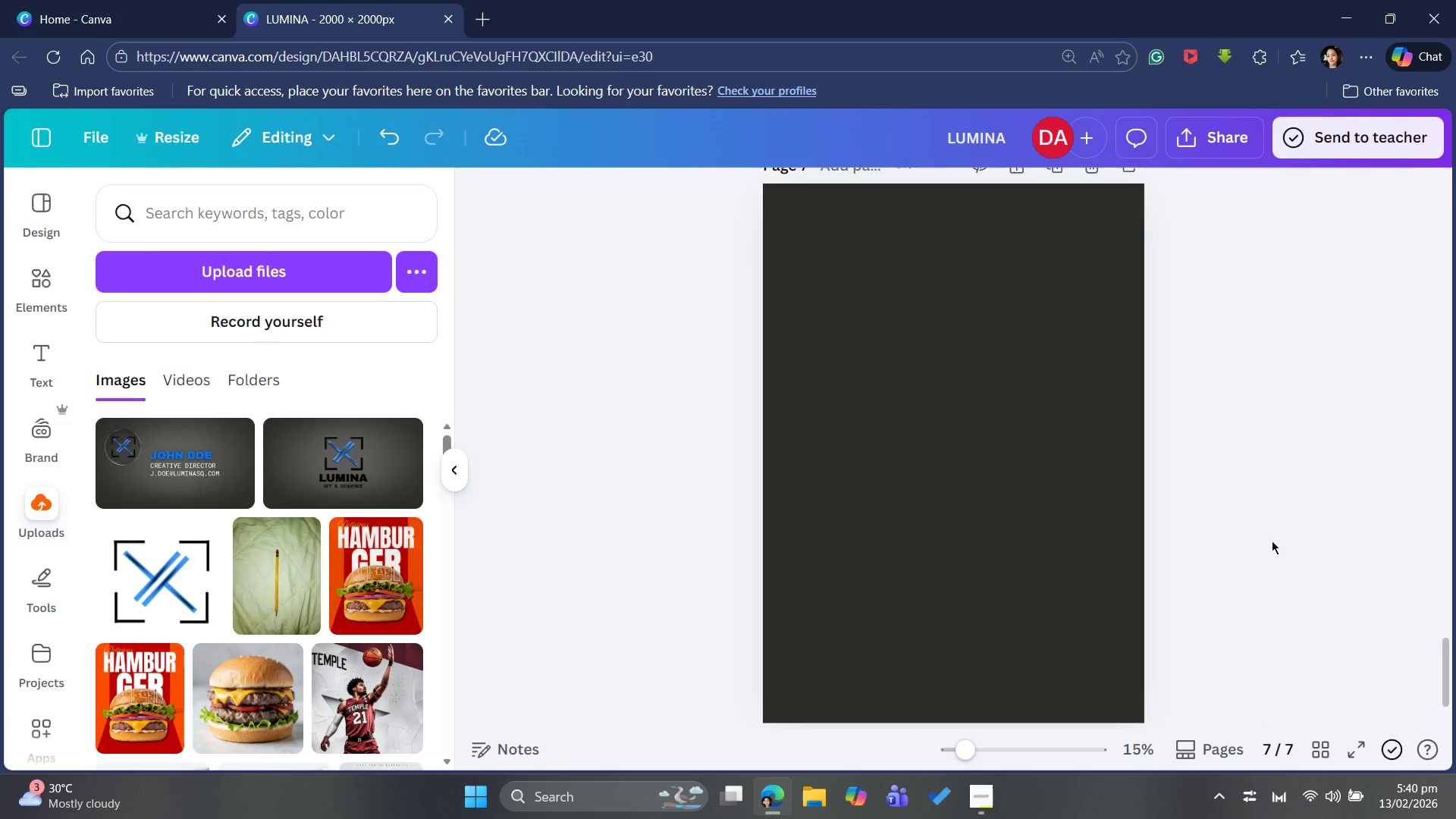 
scroll: coordinate [1274, 551], scroll_direction: up, amount: 11.0
 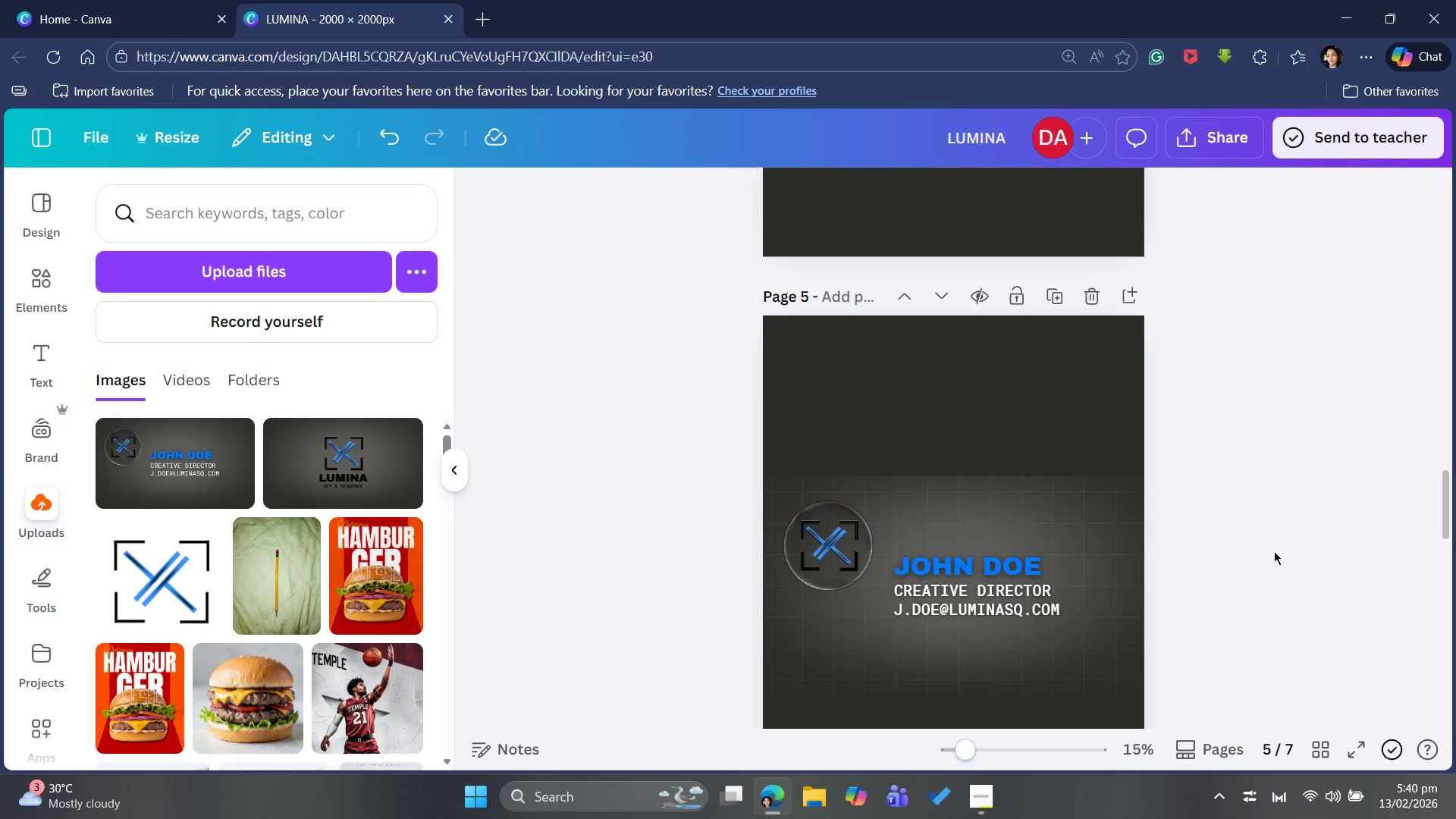 
hold_key(key=ControlLeft, duration=0.31)
 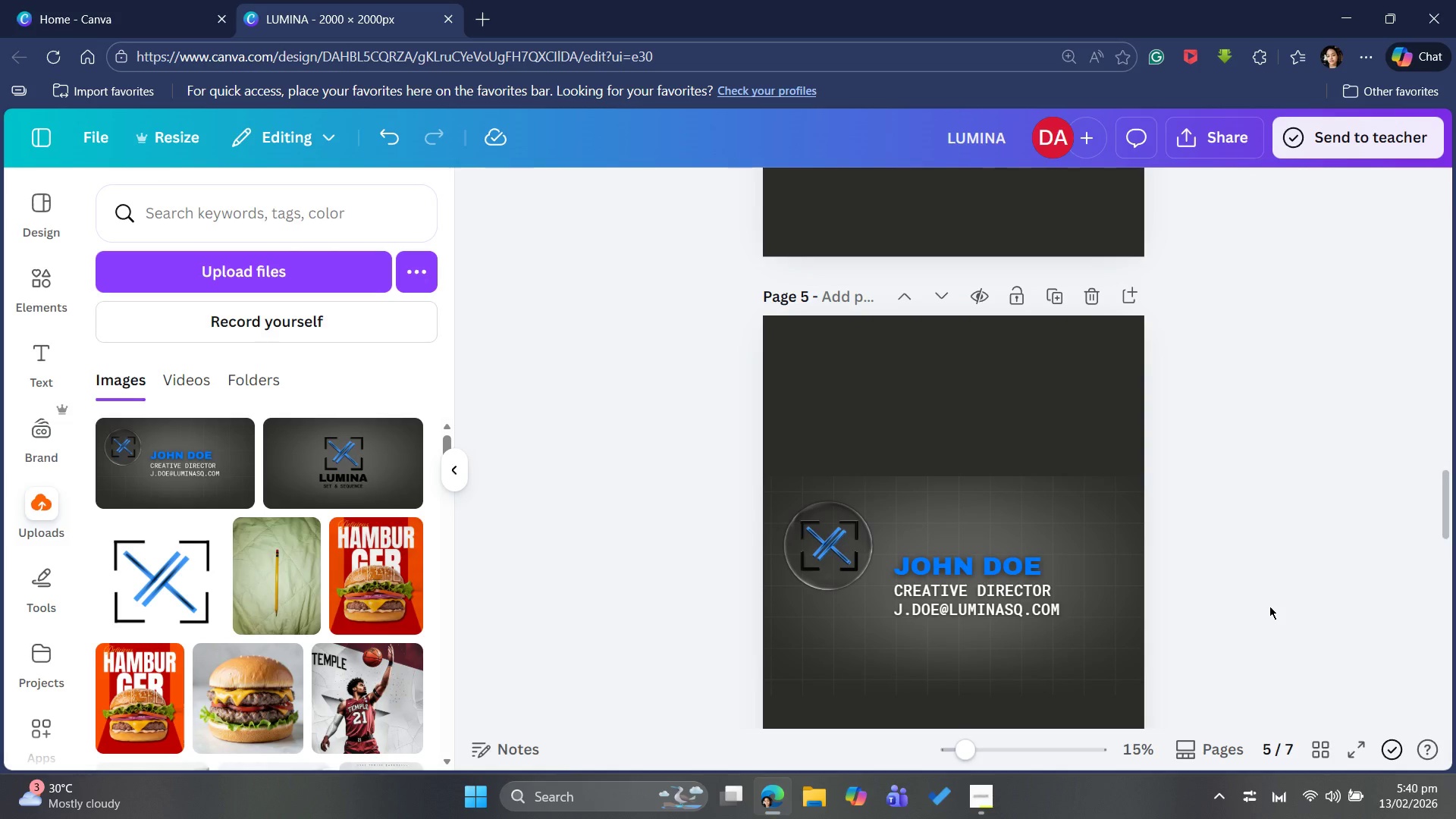 
key(Control+Z)
 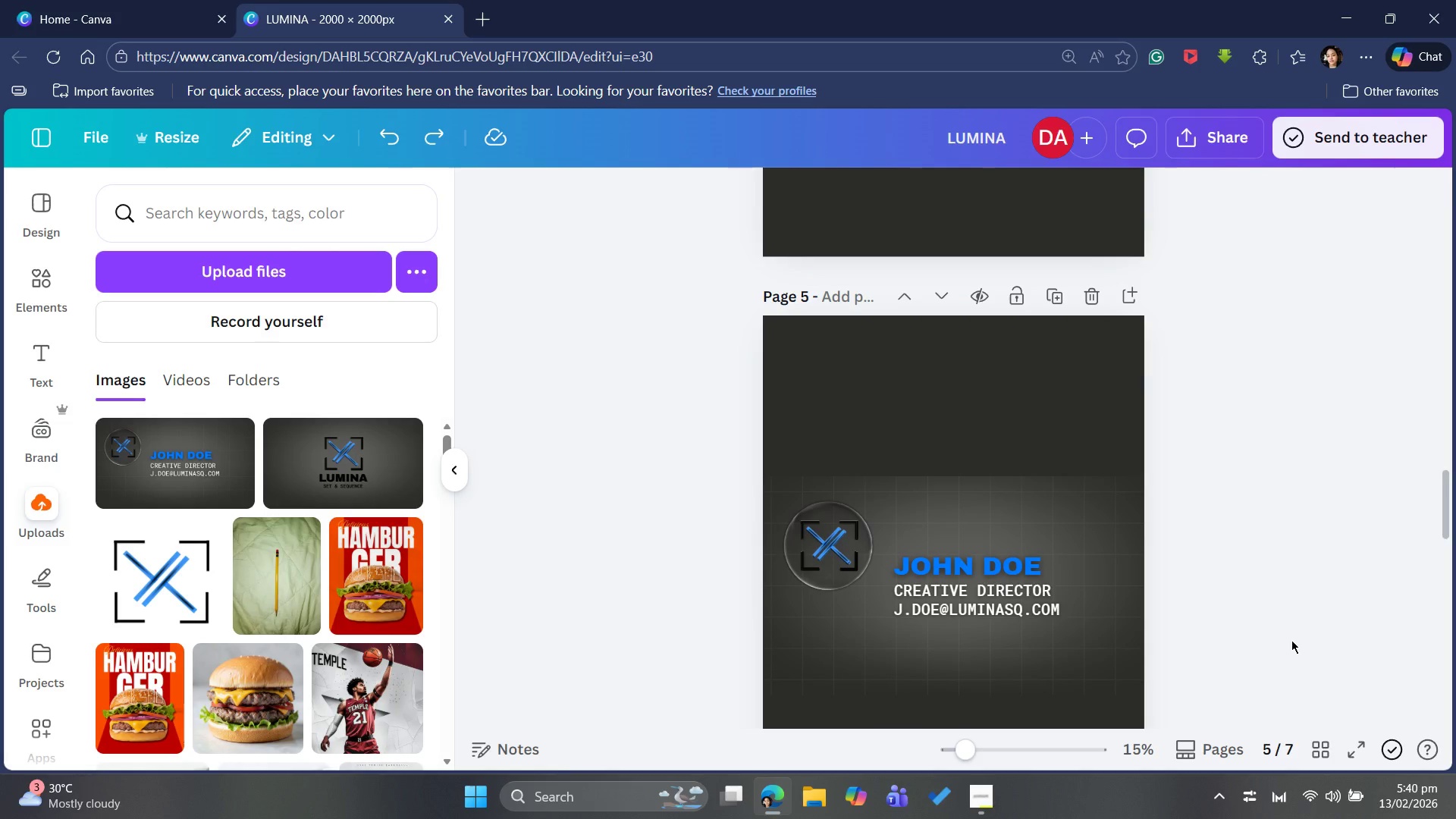 
scroll: coordinate [1286, 634], scroll_direction: down, amount: 12.0
 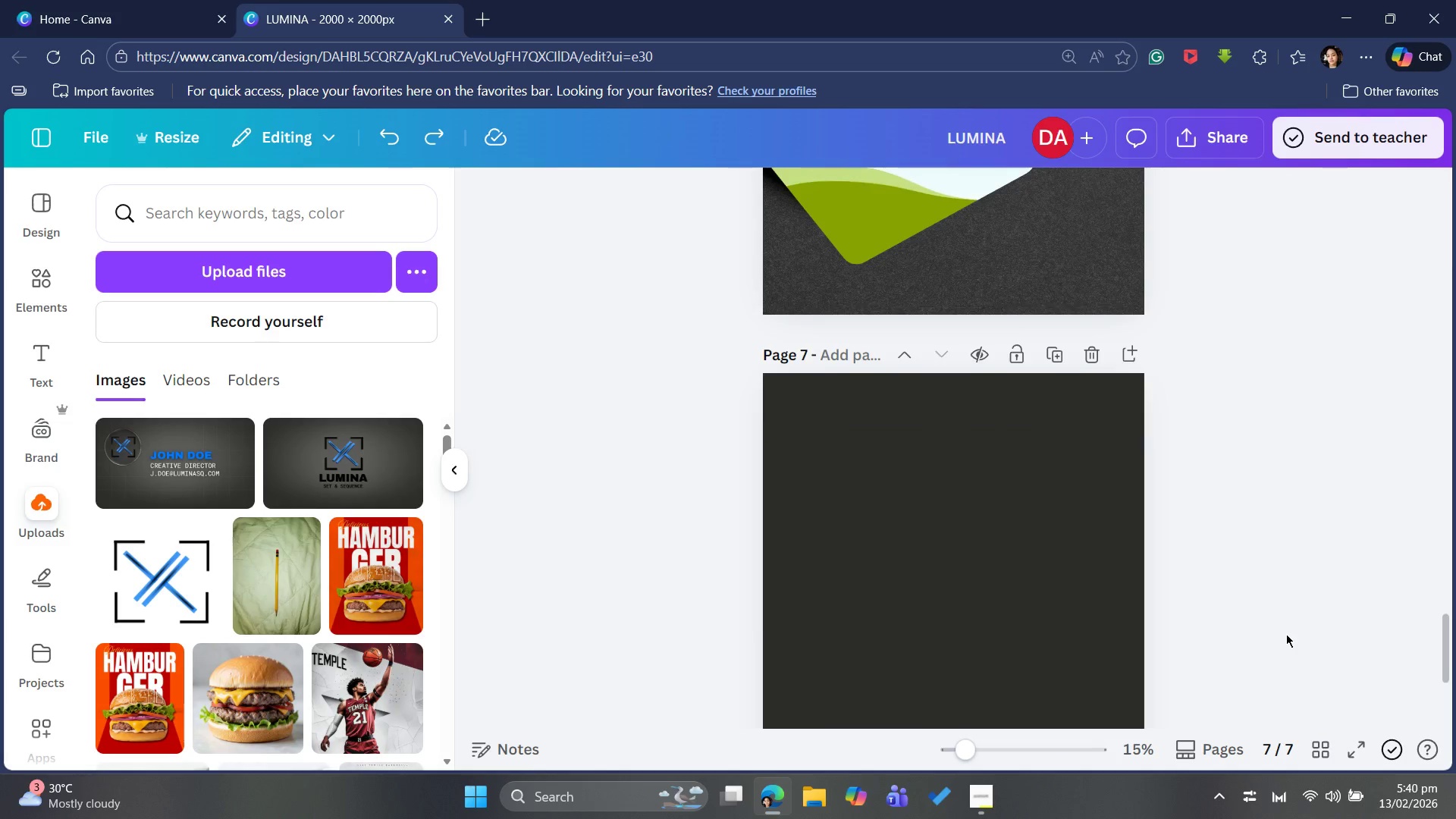 
scroll: coordinate [1286, 638], scroll_direction: up, amount: 11.0
 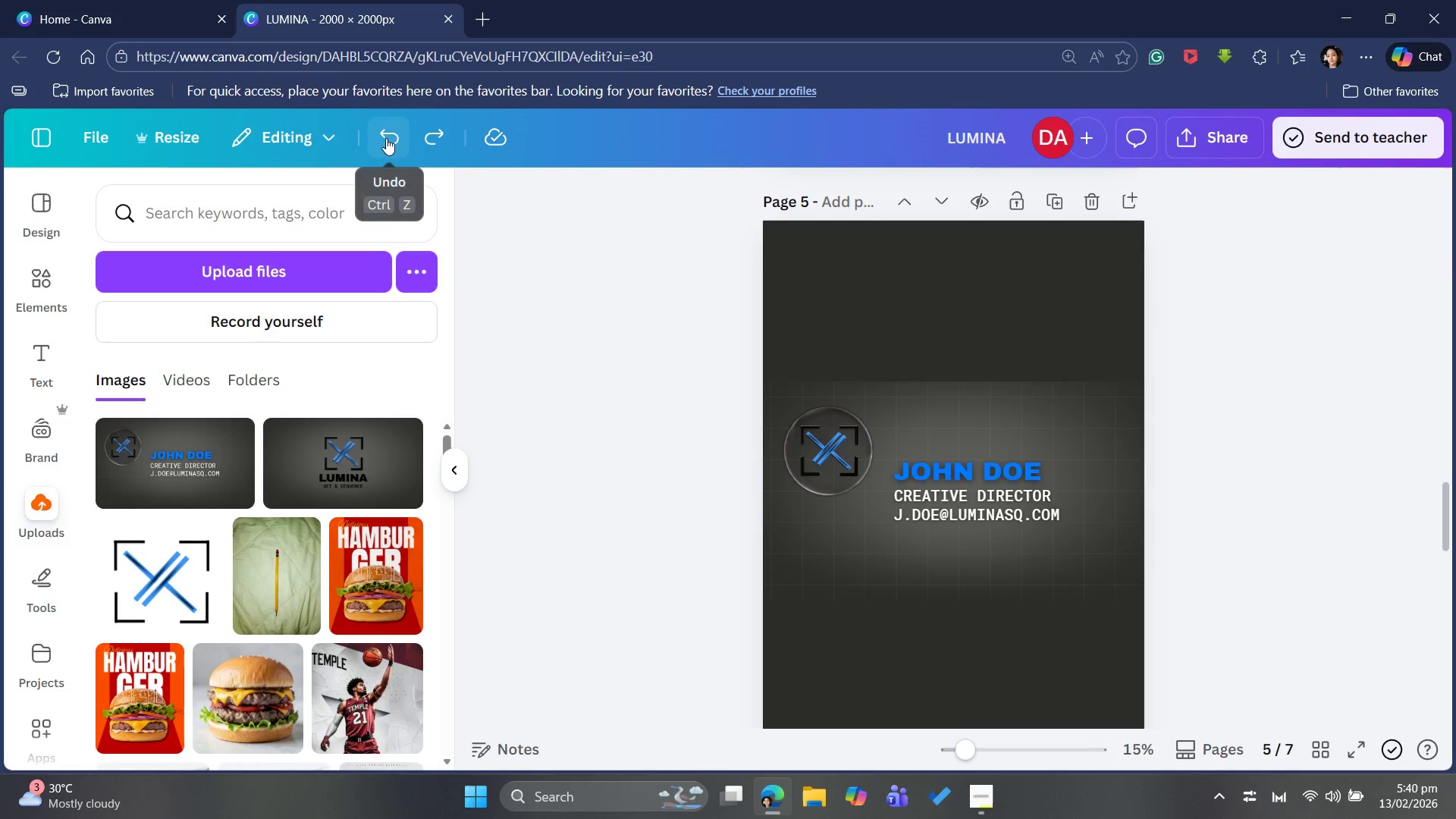 
left_click([388, 136])
 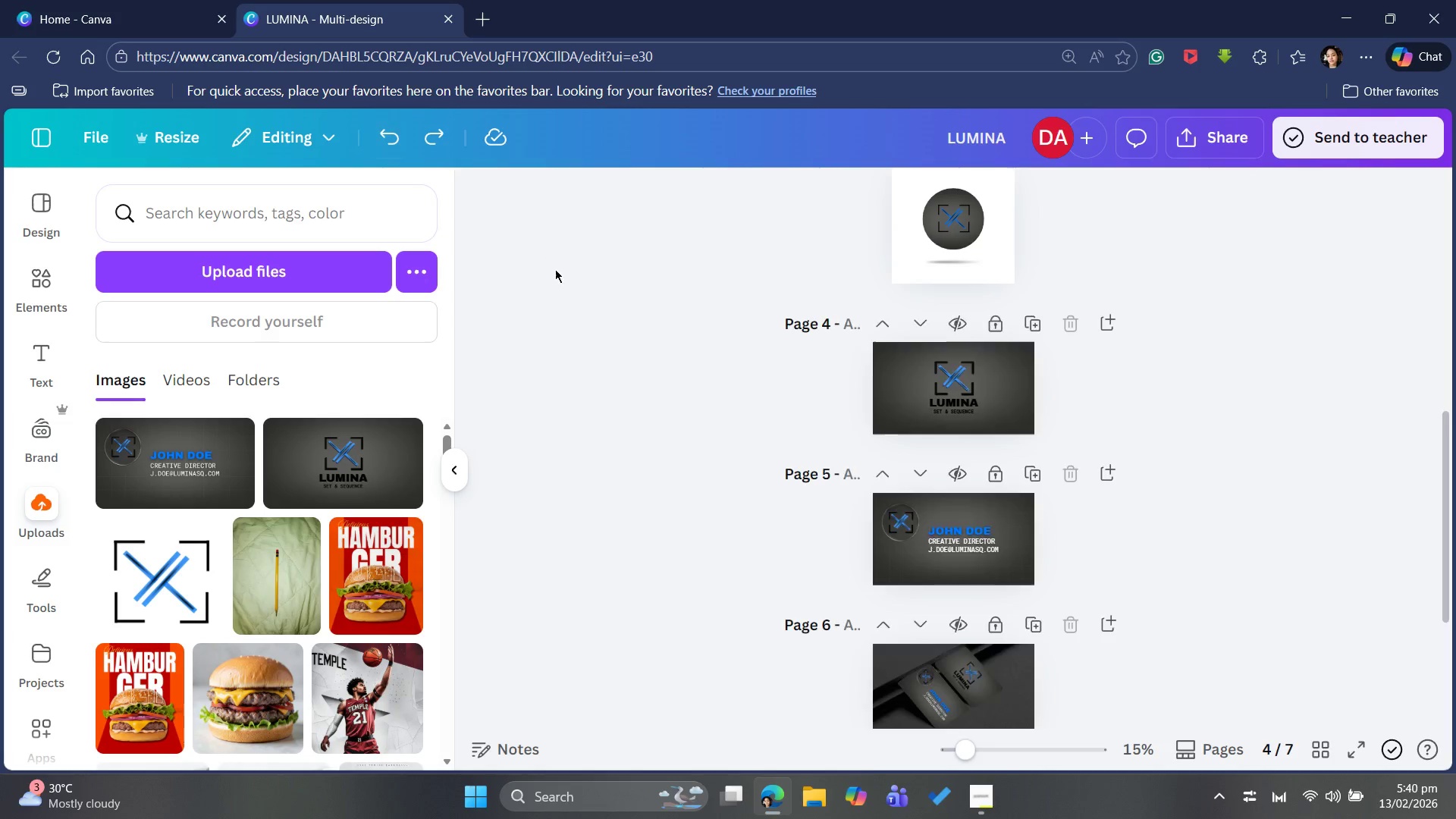 
scroll: coordinate [617, 423], scroll_direction: down, amount: 10.0
 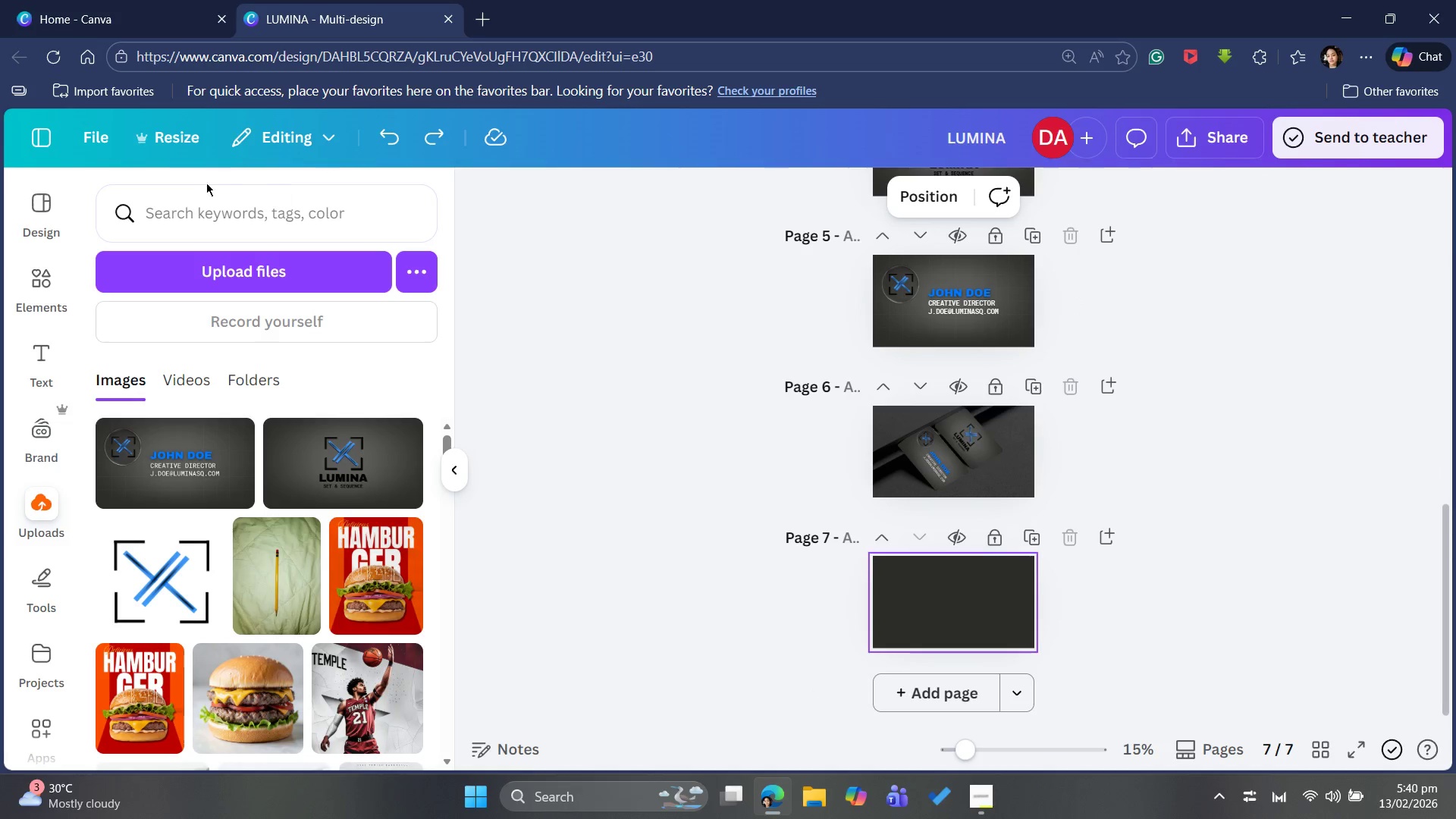 
left_click([175, 136])
 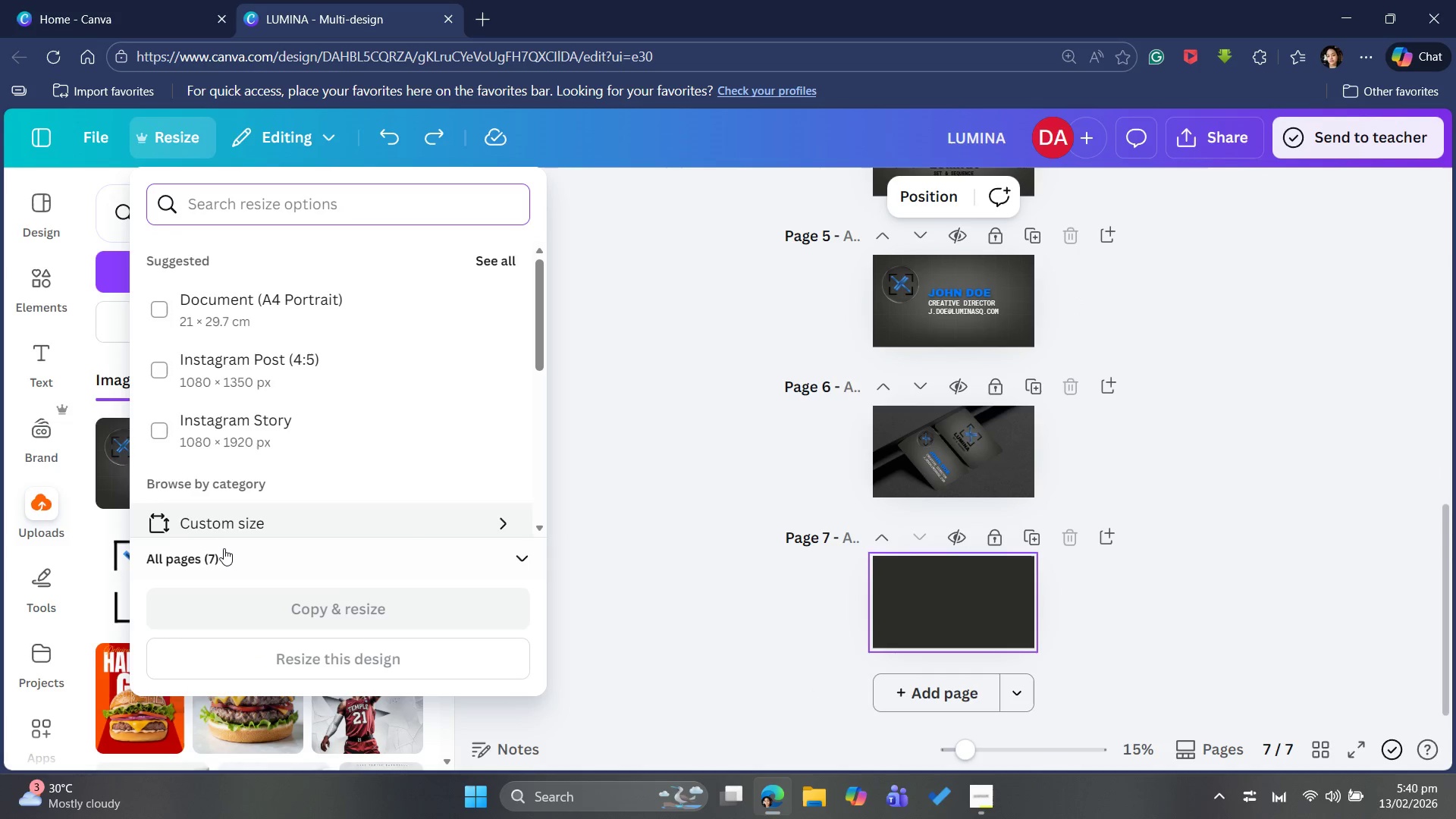 
left_click([252, 510])
 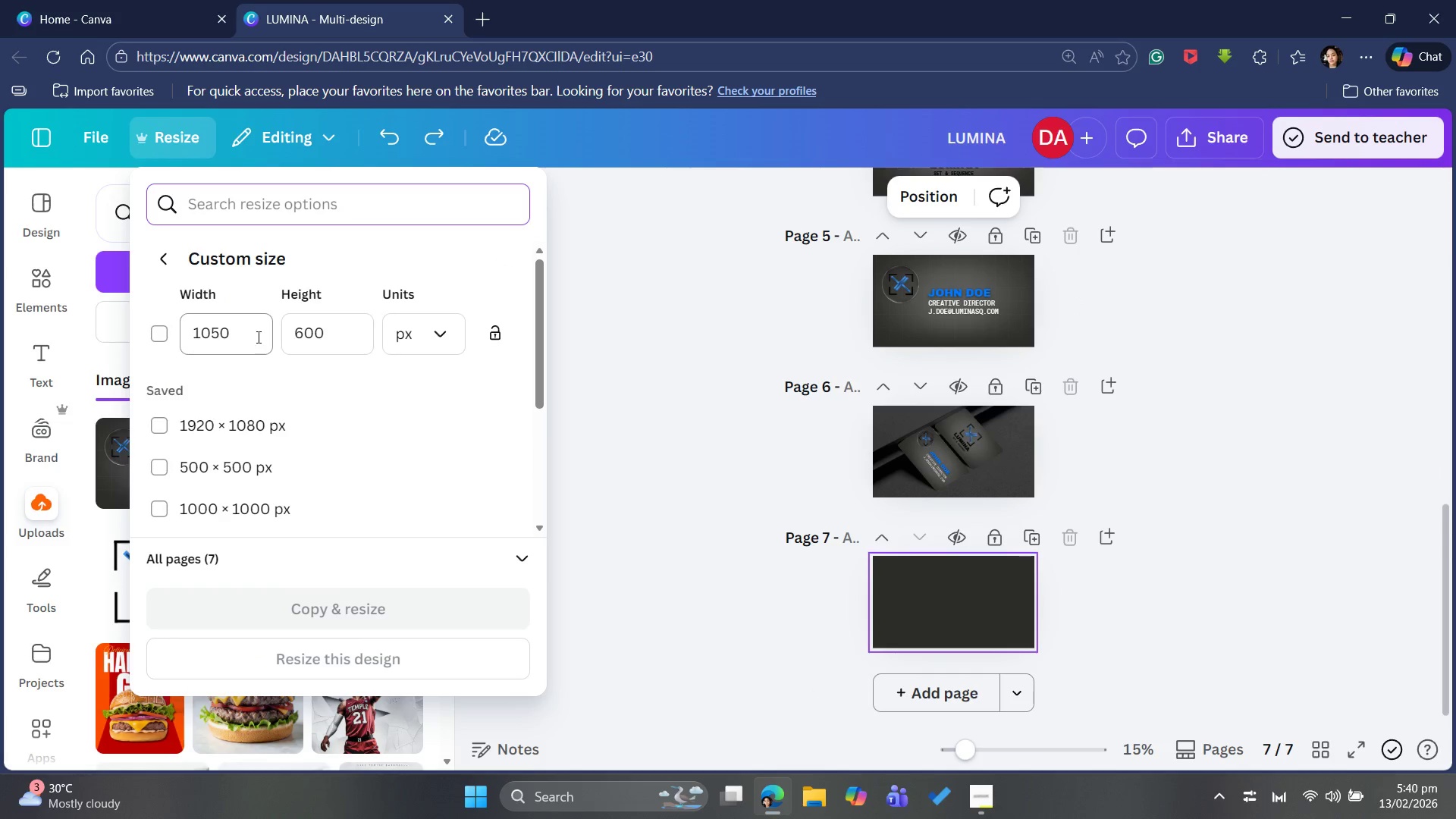 
left_click_drag(start_coordinate=[231, 334], to_coordinate=[144, 312])
 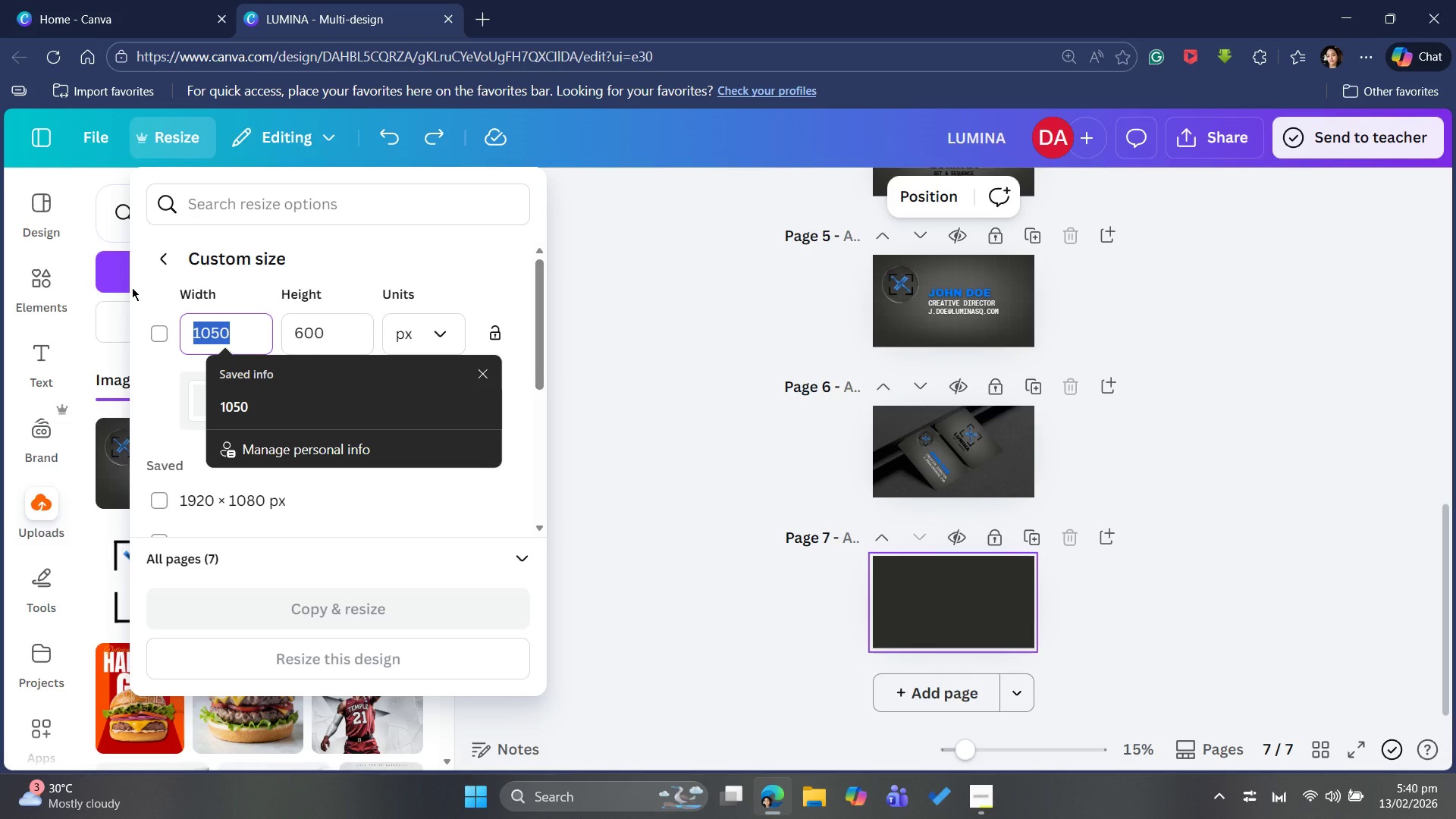 
type(2480)
 